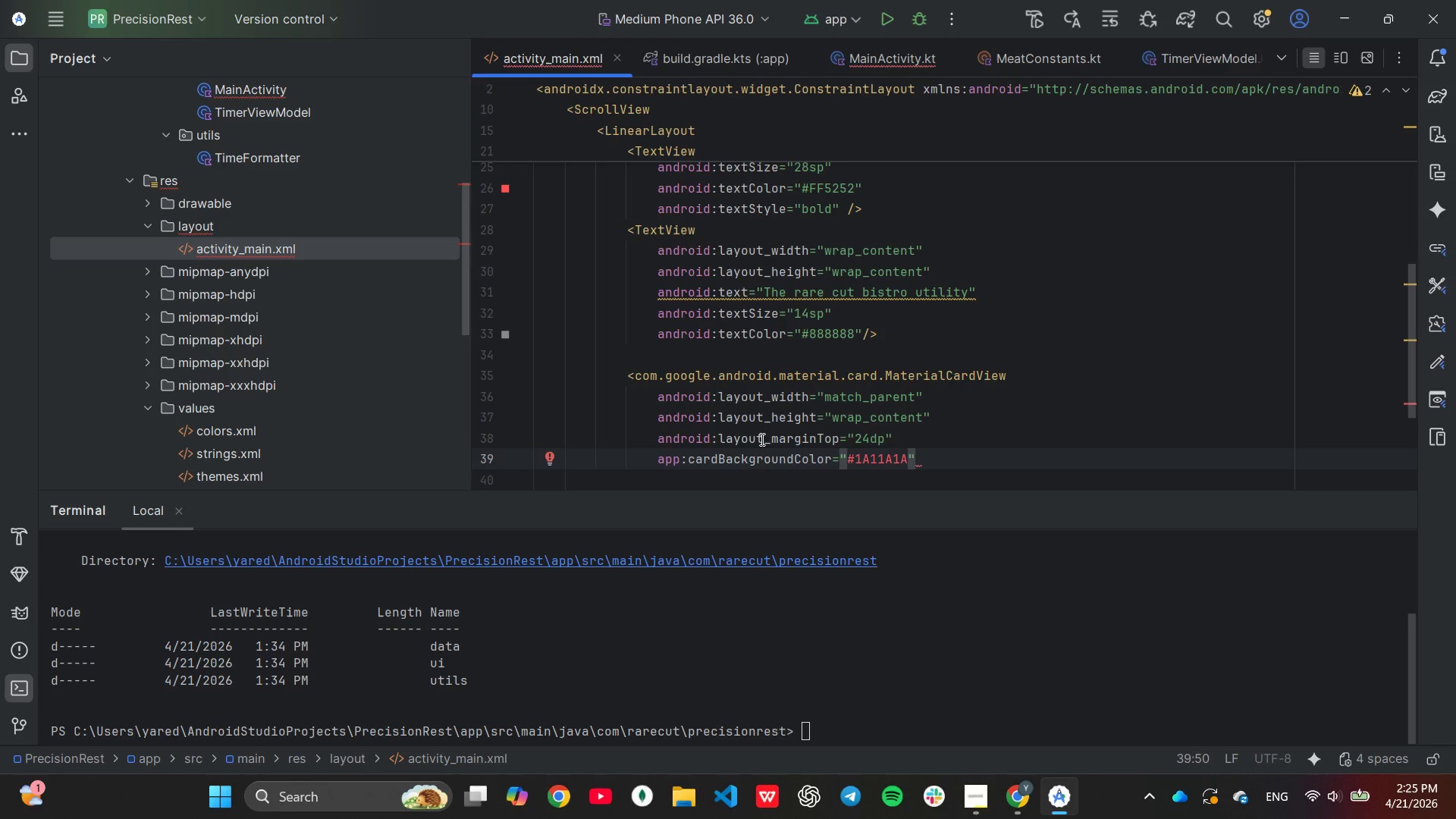 
key(ArrowRight)
 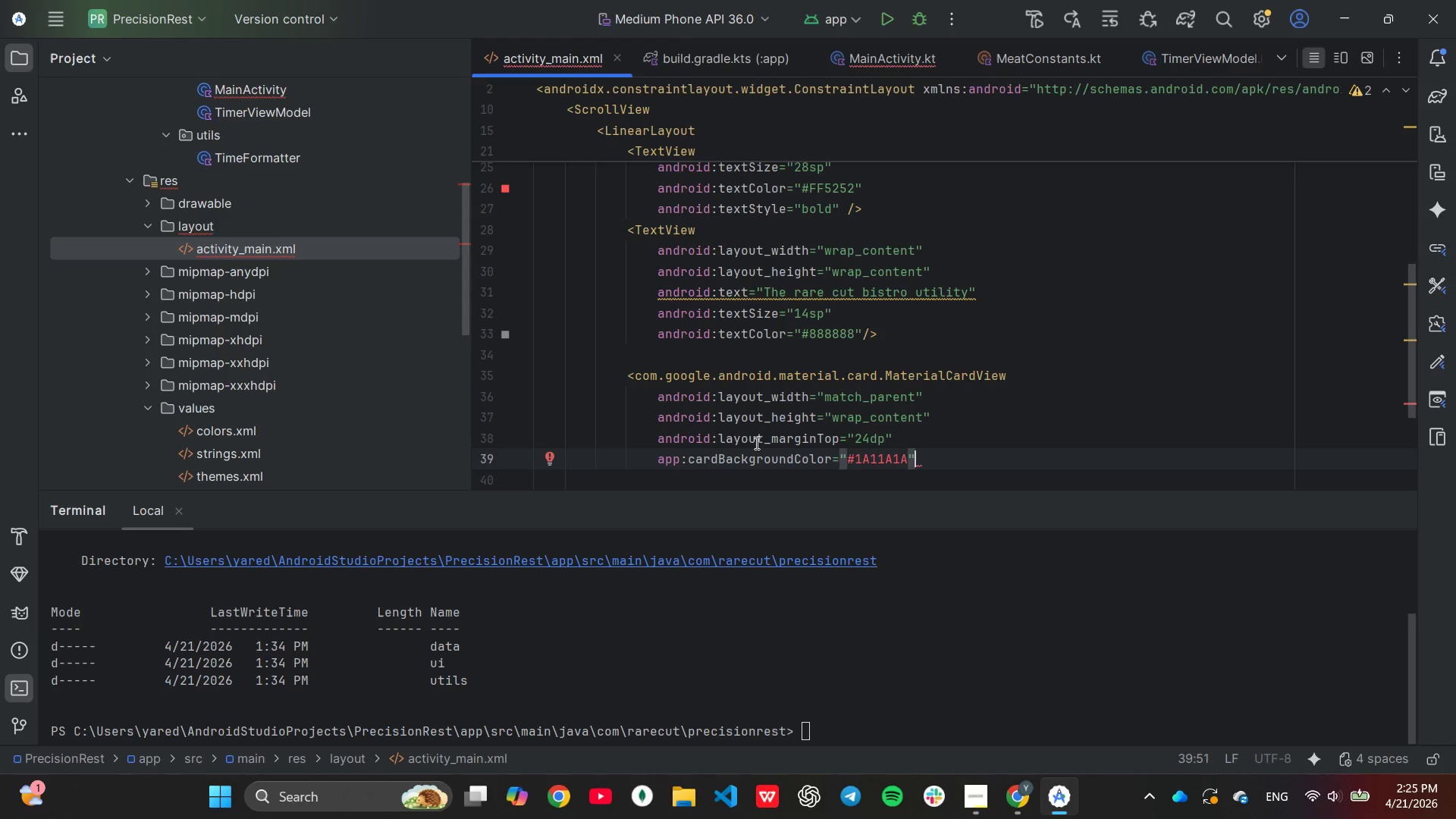 
key(ArrowLeft)
 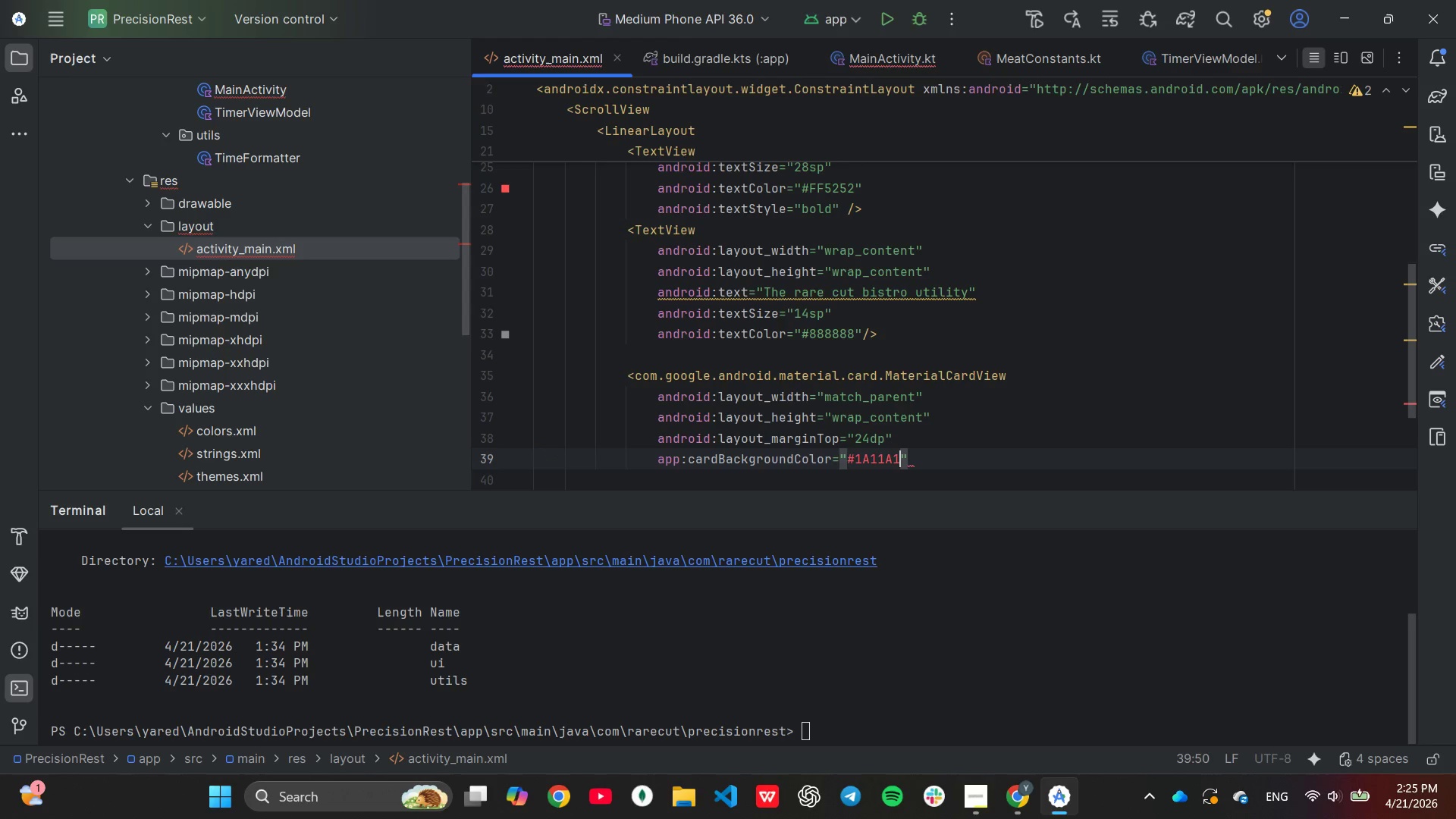 
key(Backspace)
key(Backspace)
key(Backspace)
key(Backspace)
type(A1A)
 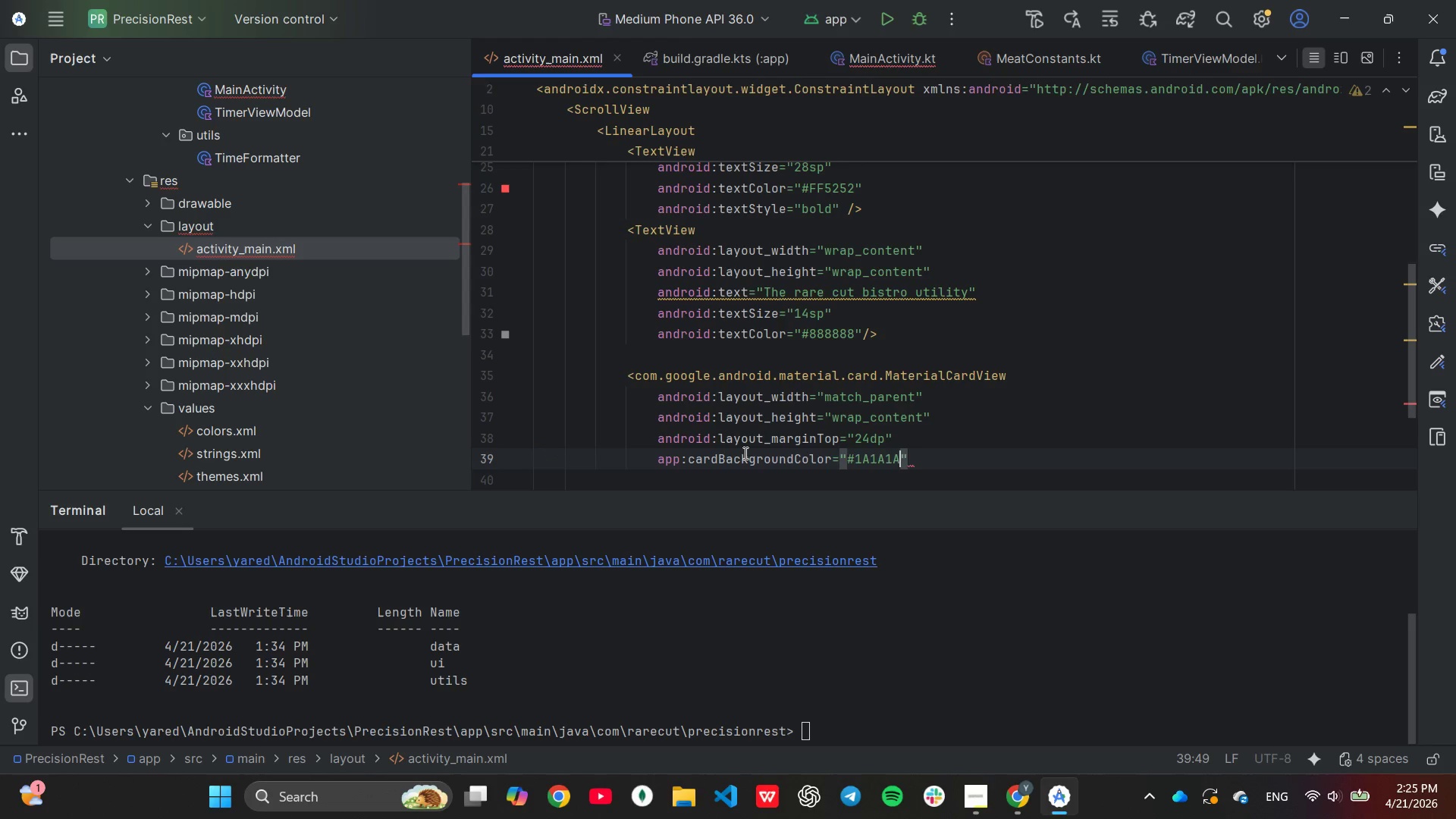 
key(ArrowRight)
 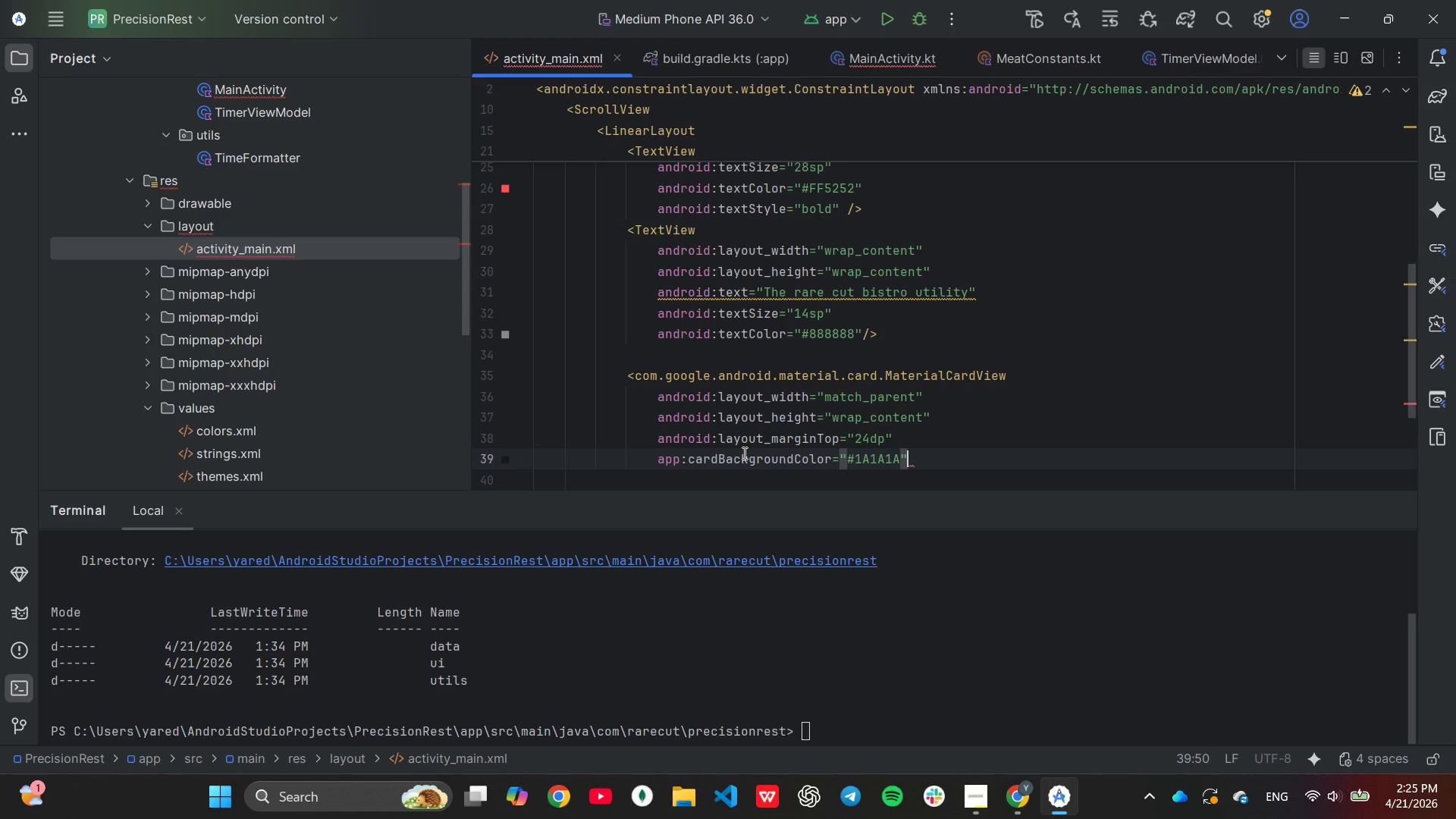 
key(Enter)
 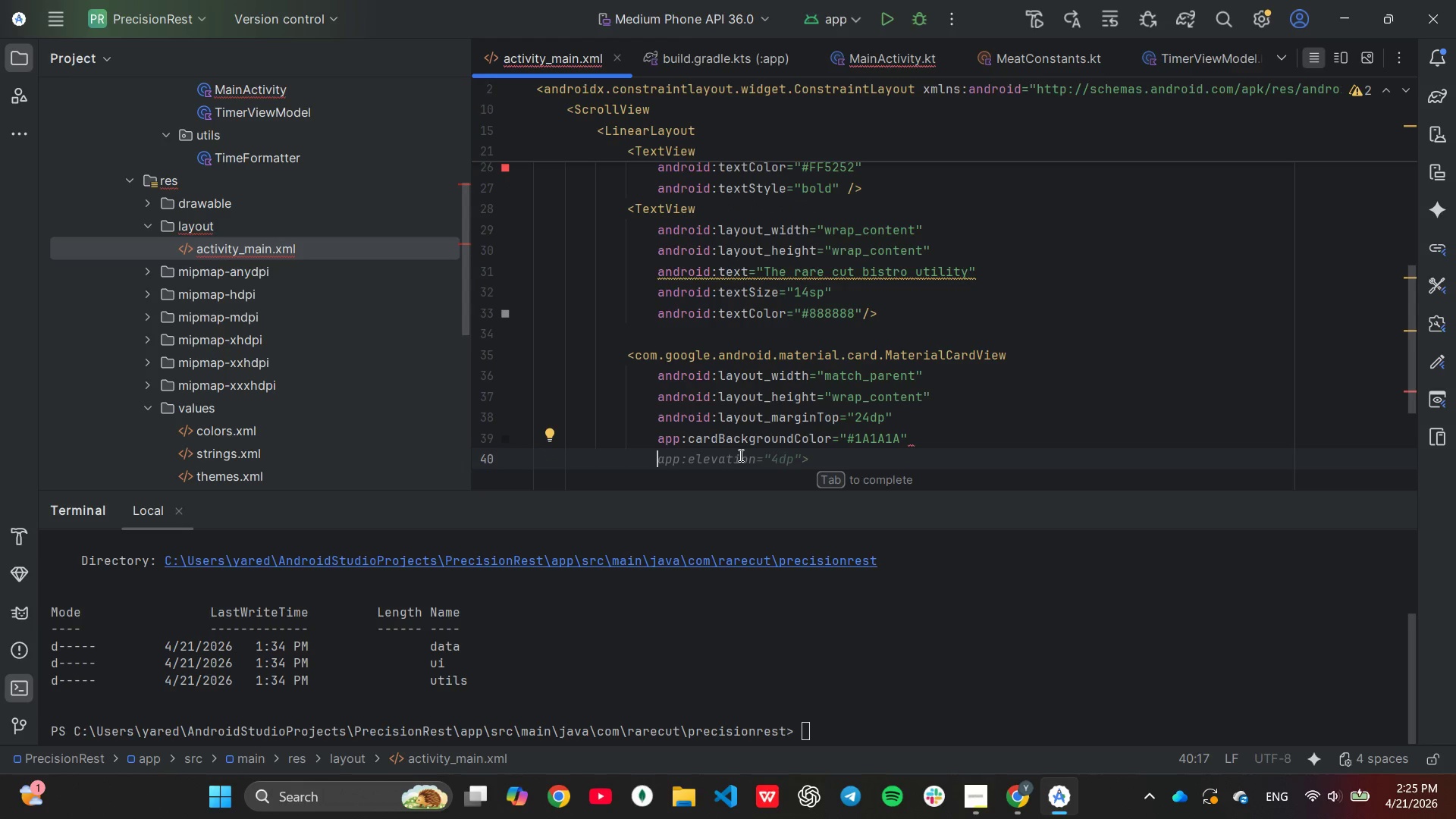 
key(CapsLock)
 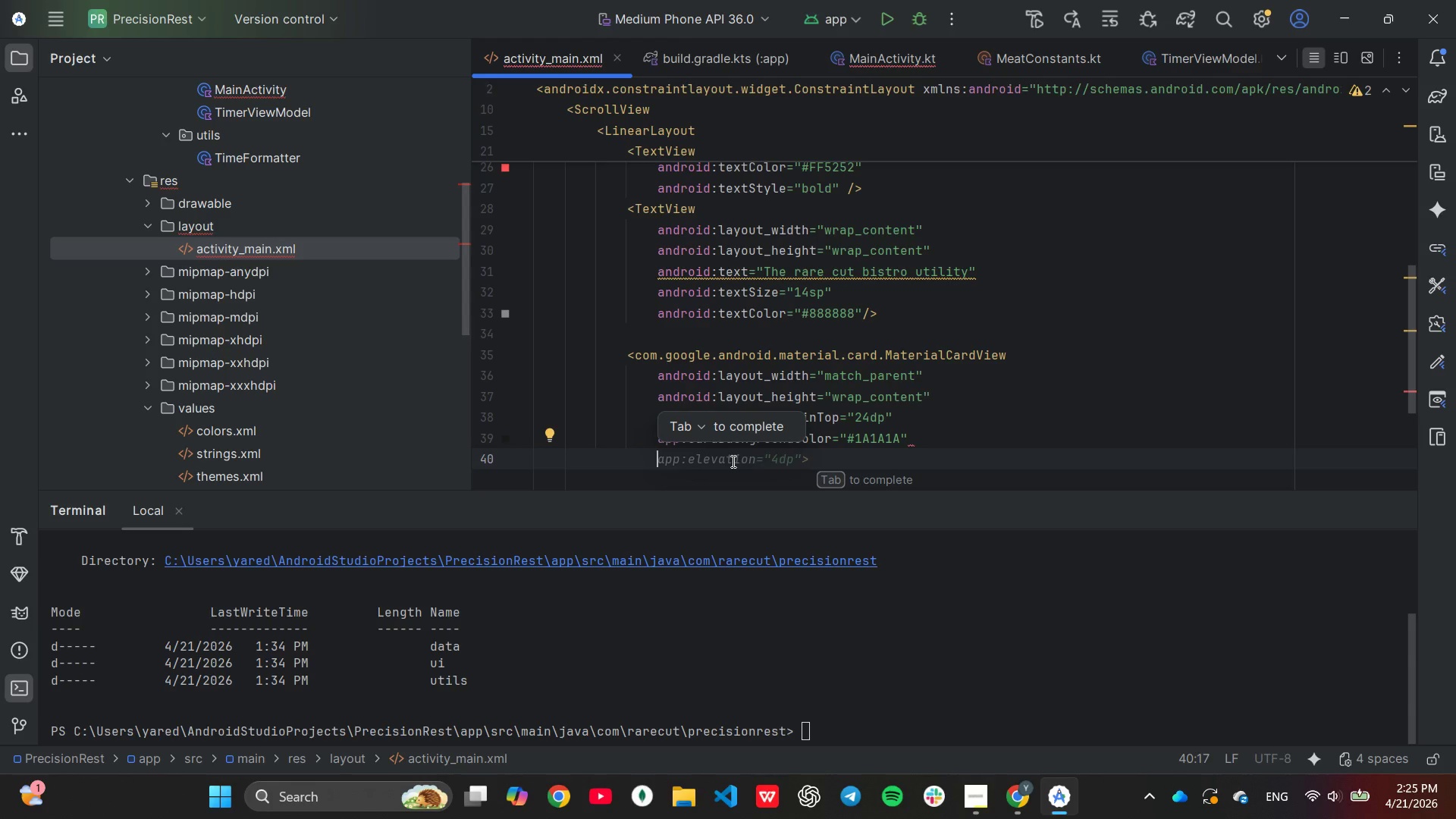 
key(A)
 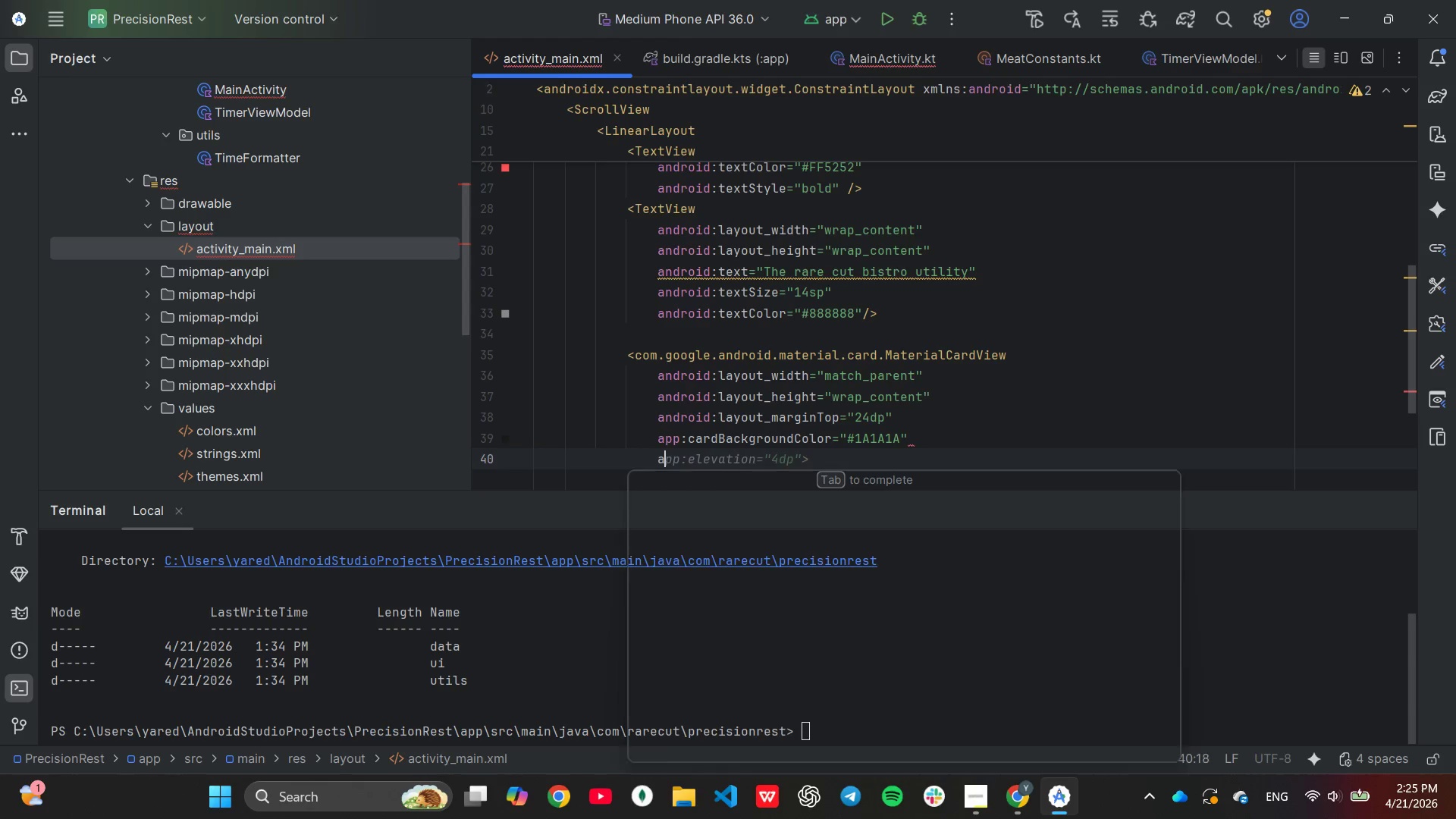 
type(pp:ca)
 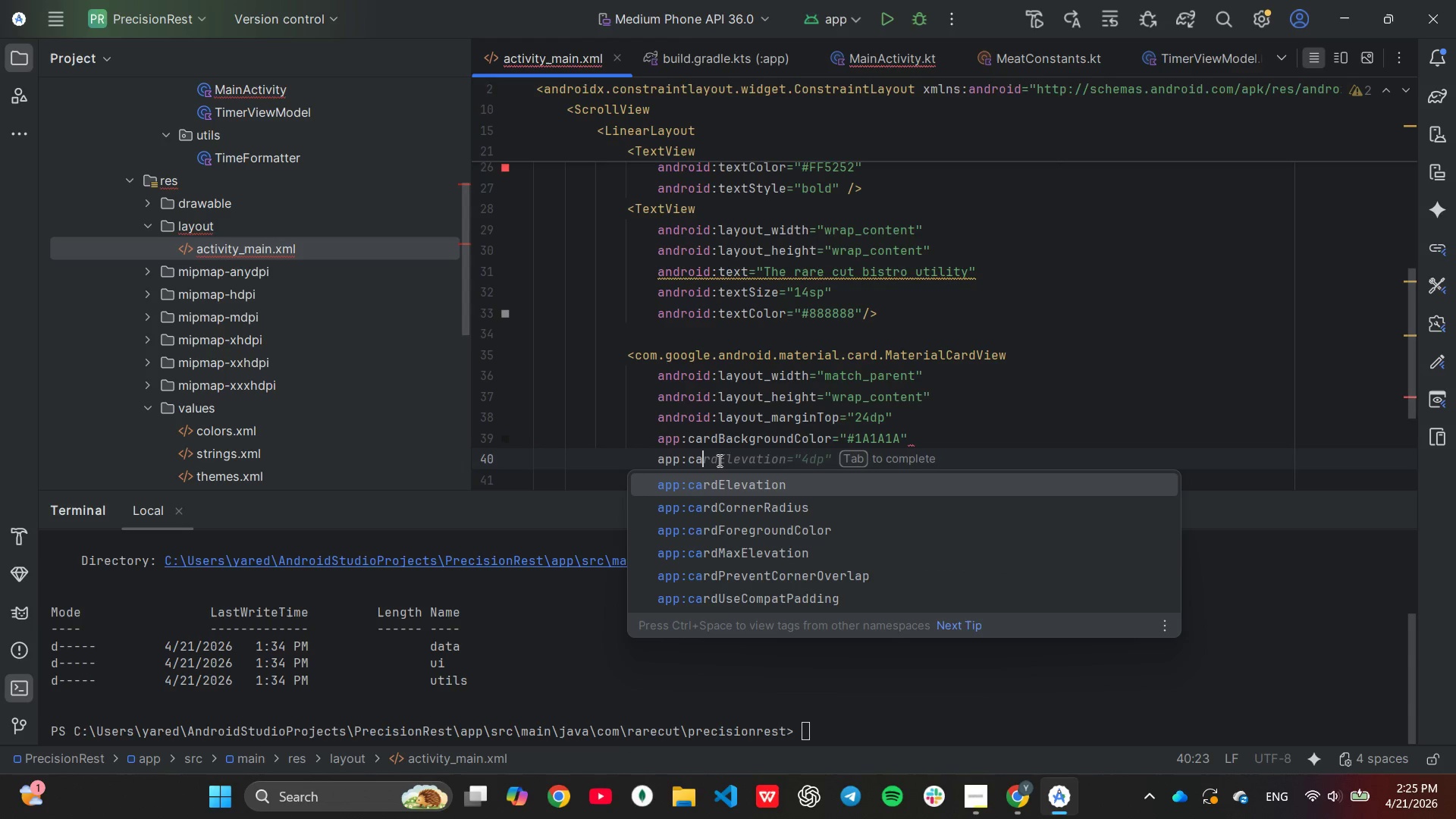 
key(ArrowDown)
 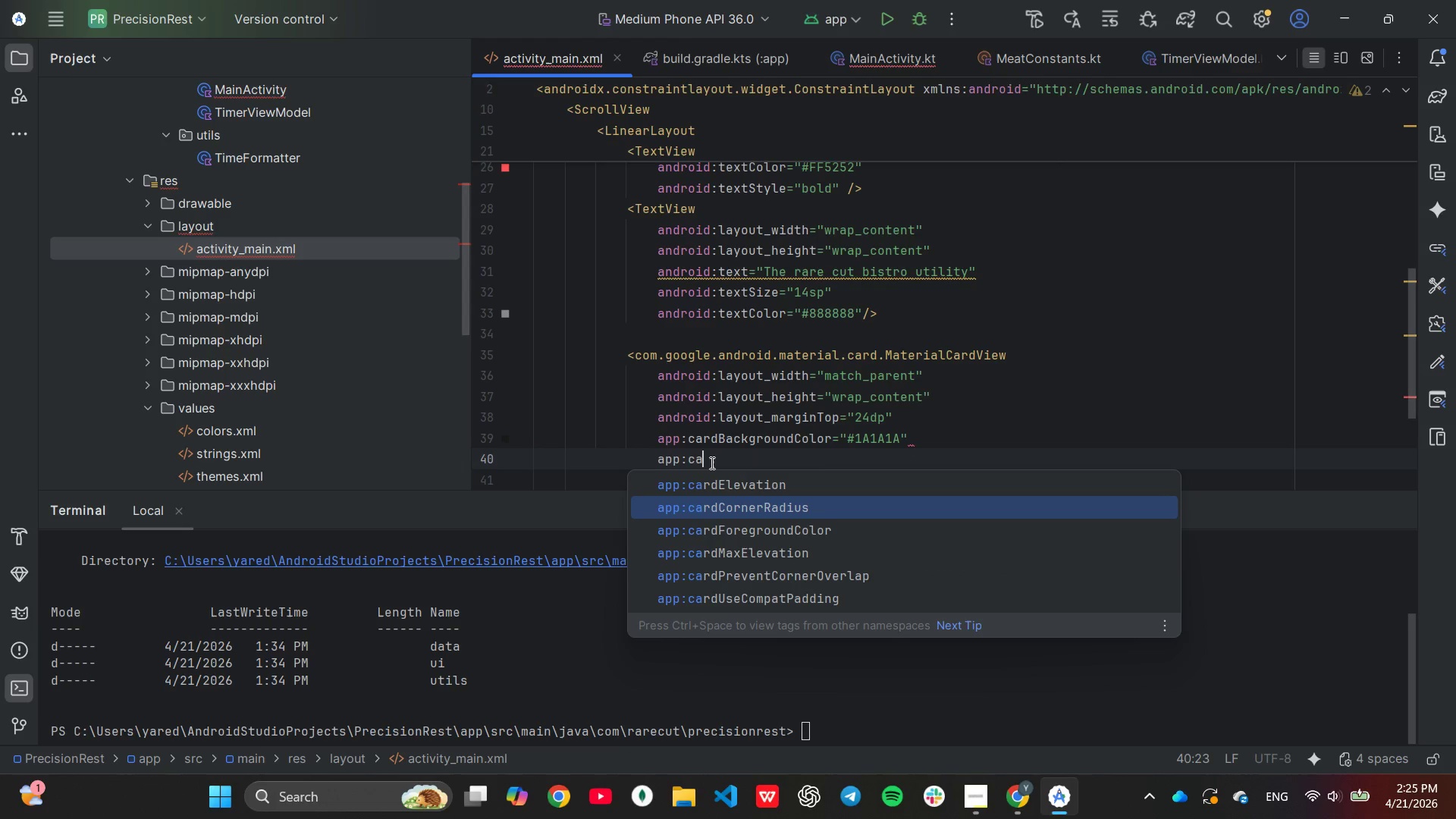 
key(Enter)
 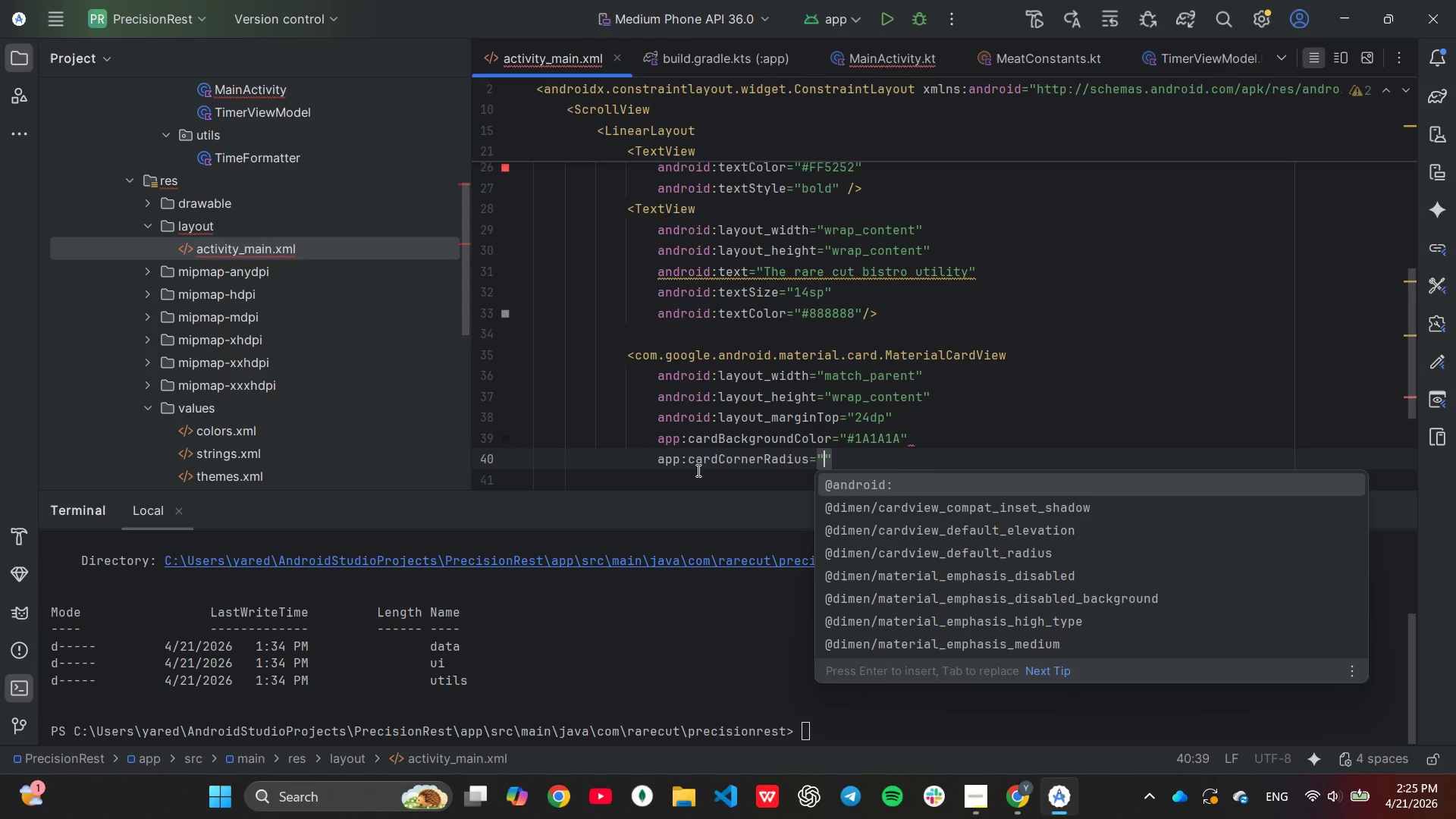 
type(12dp)
 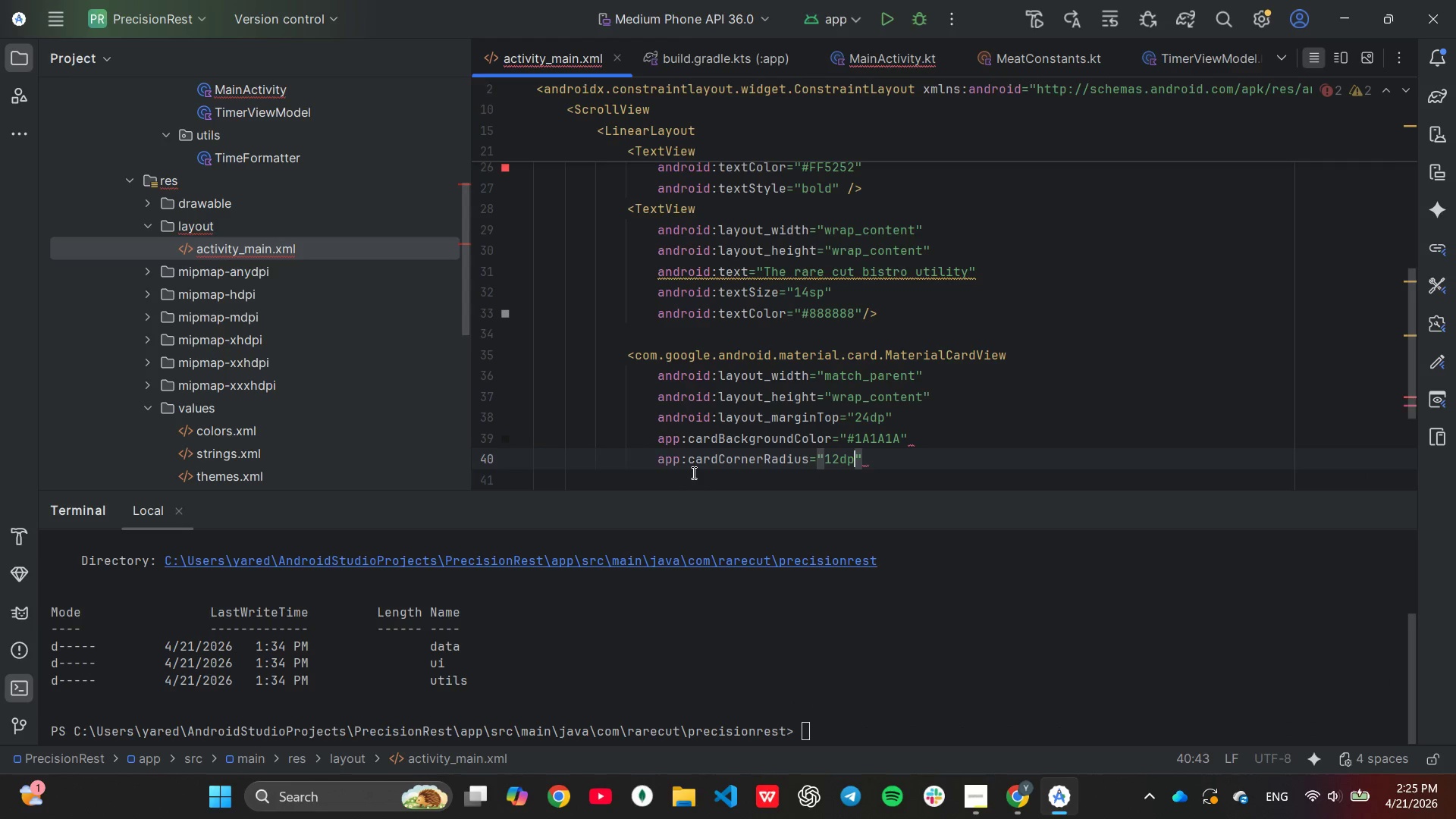 
key(ArrowRight)
 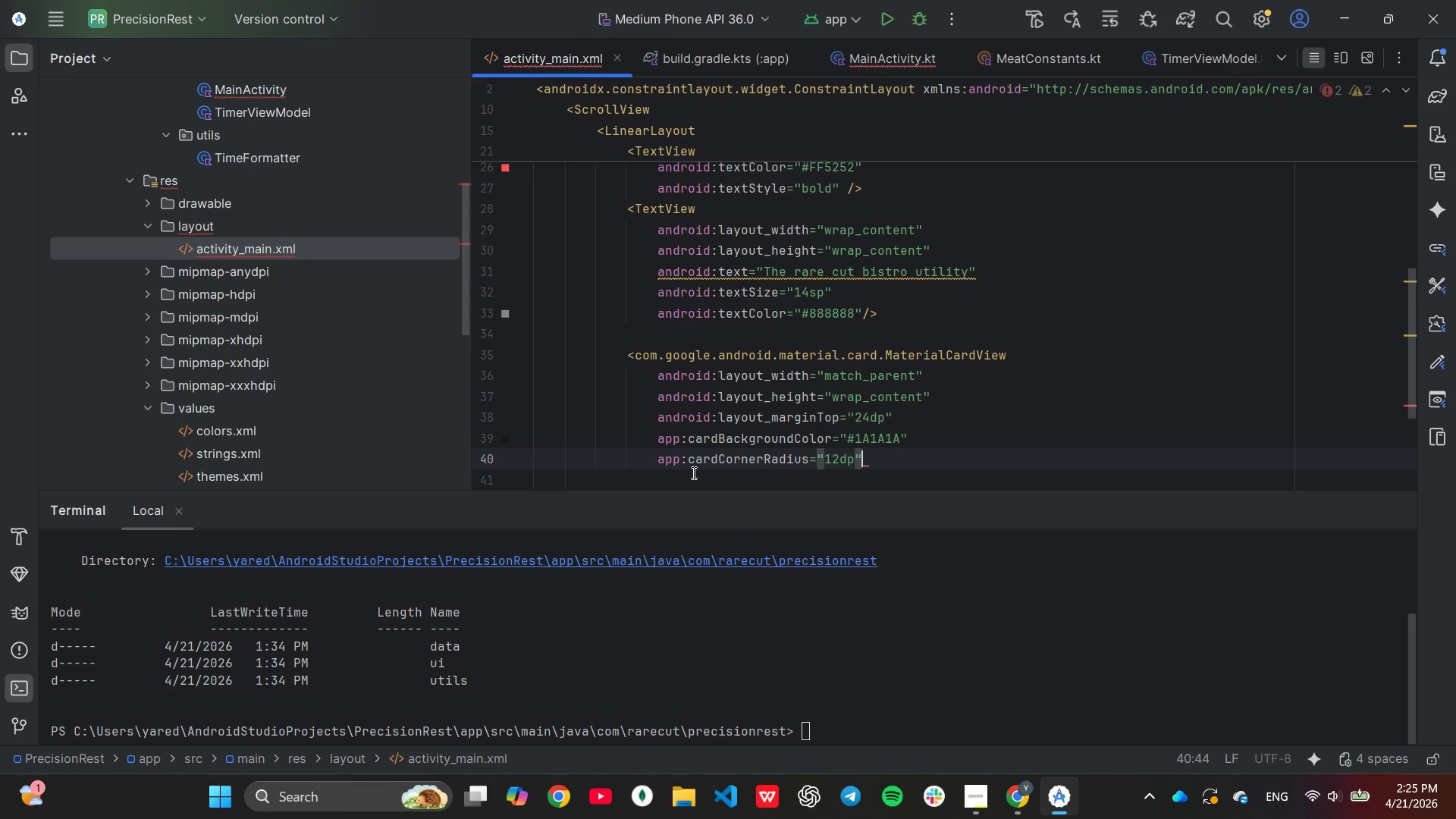 
key(Enter)
 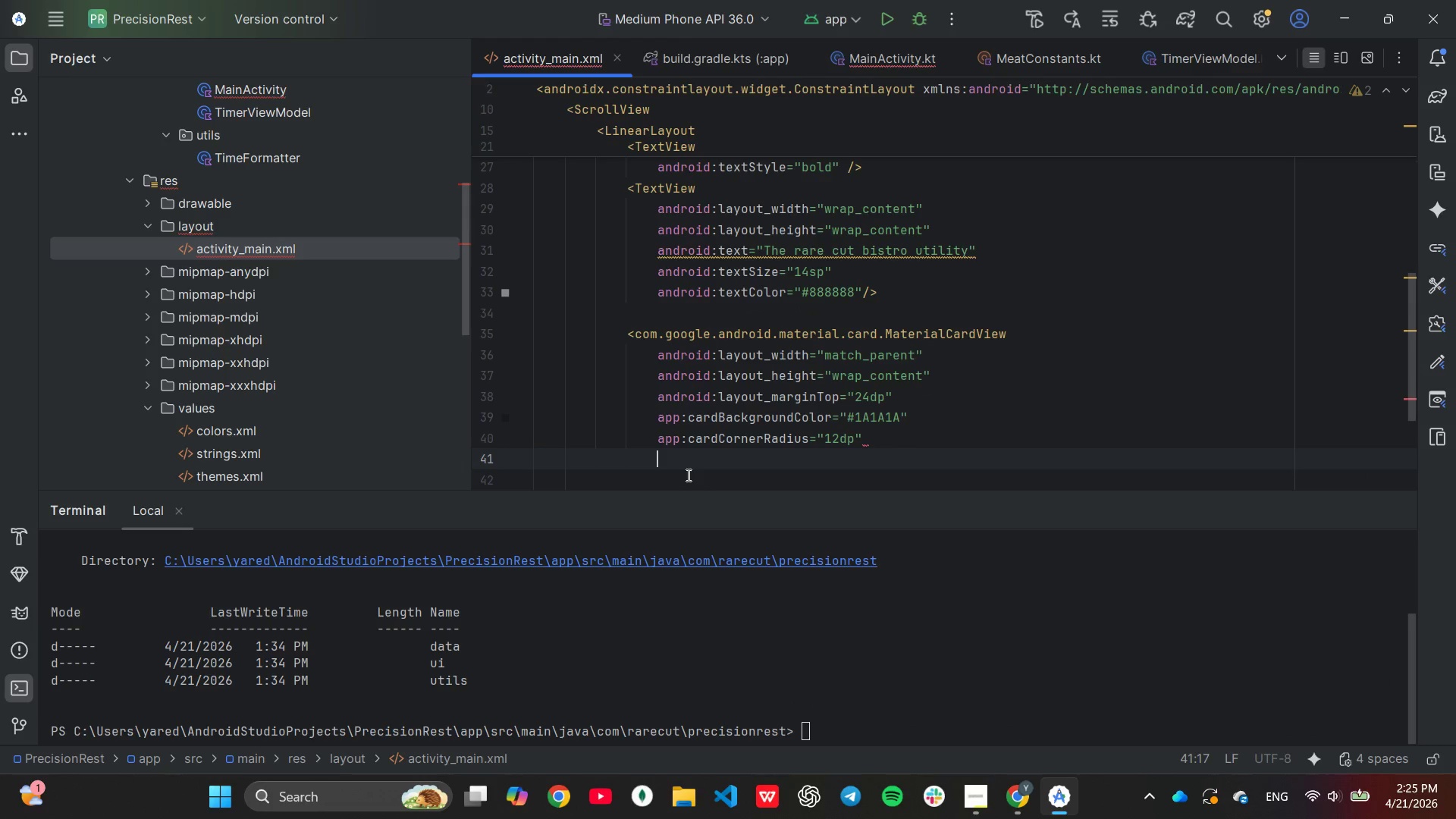 
type(app:s)
 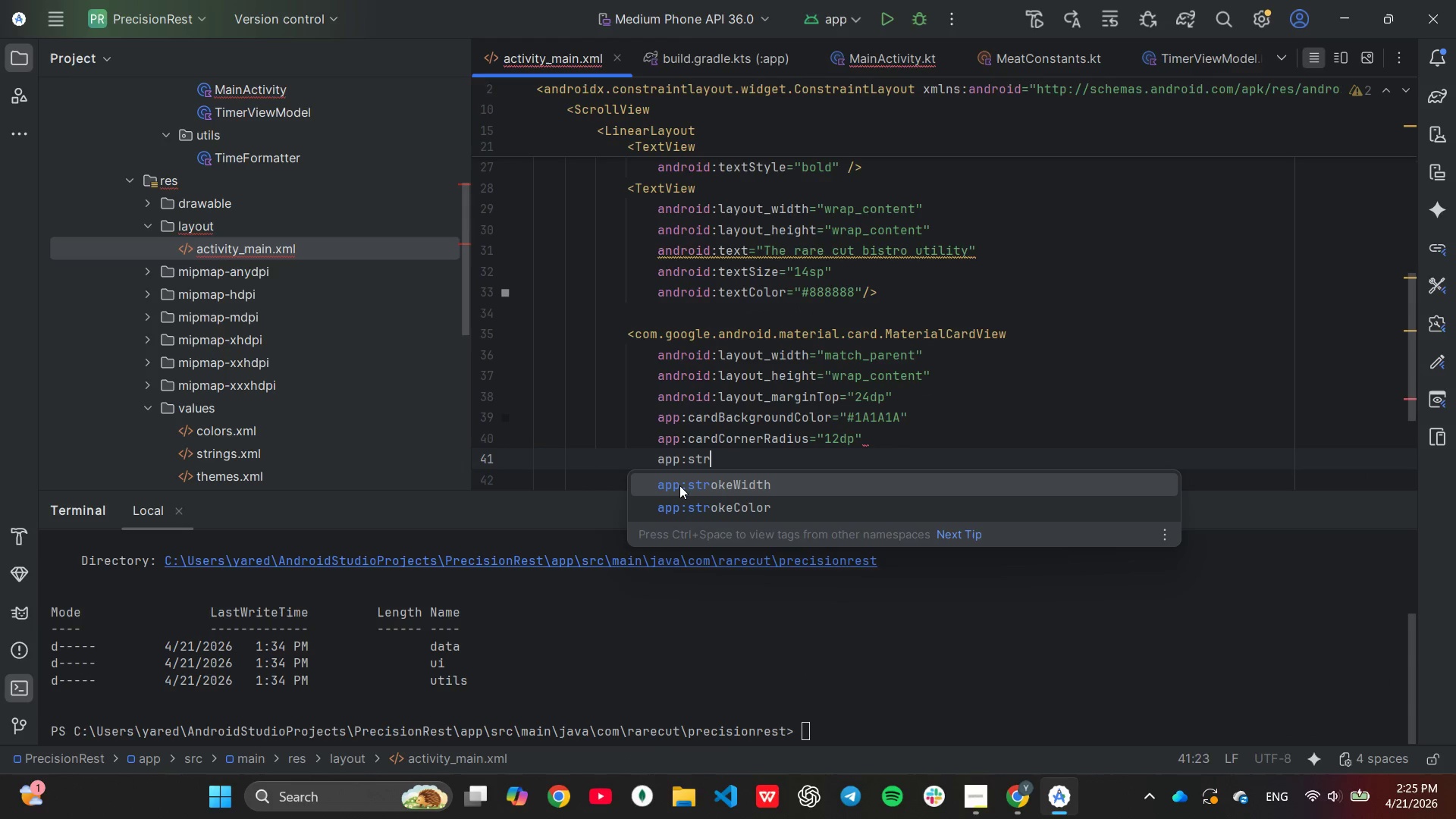 
 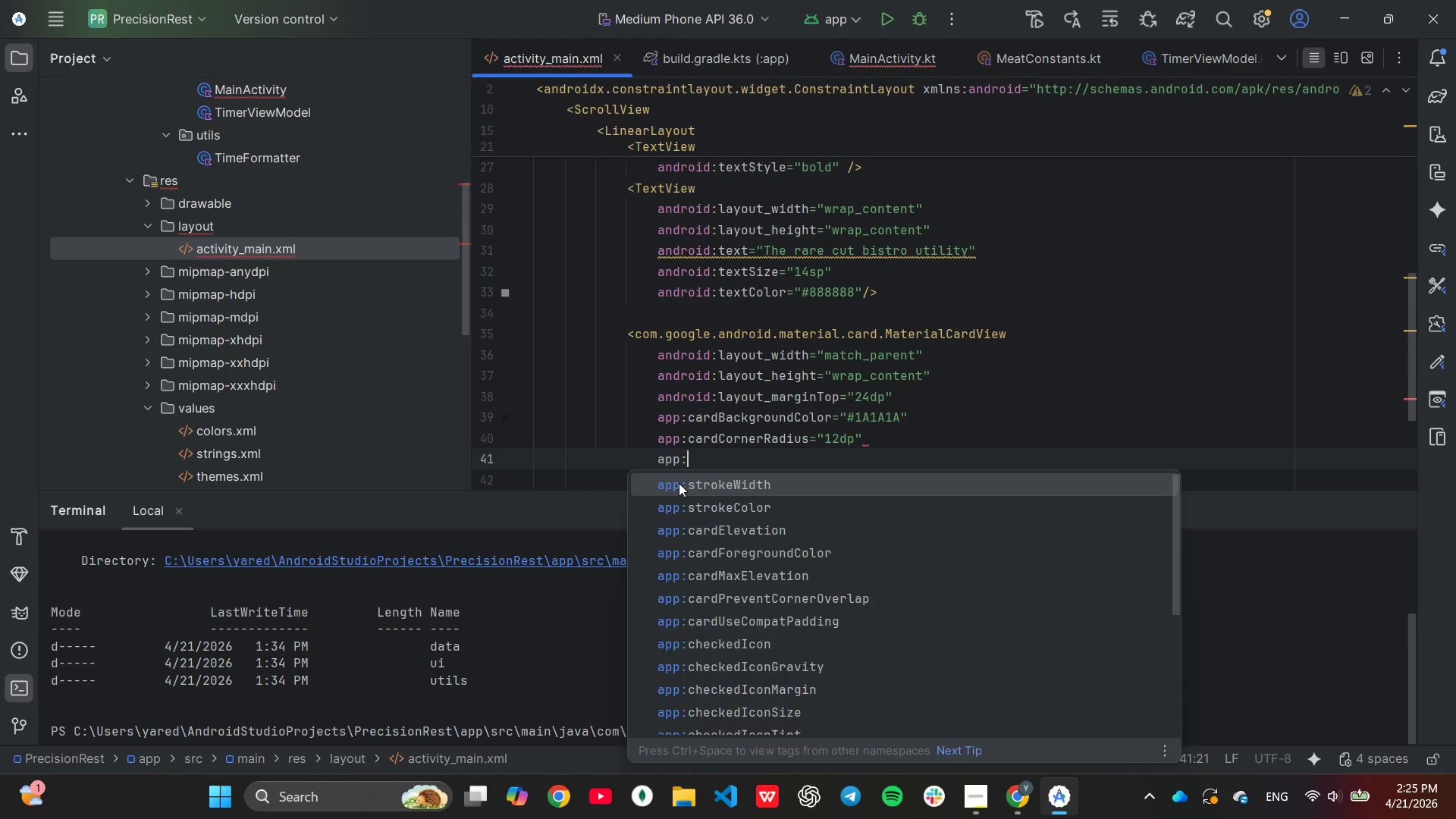 
type(tr)
 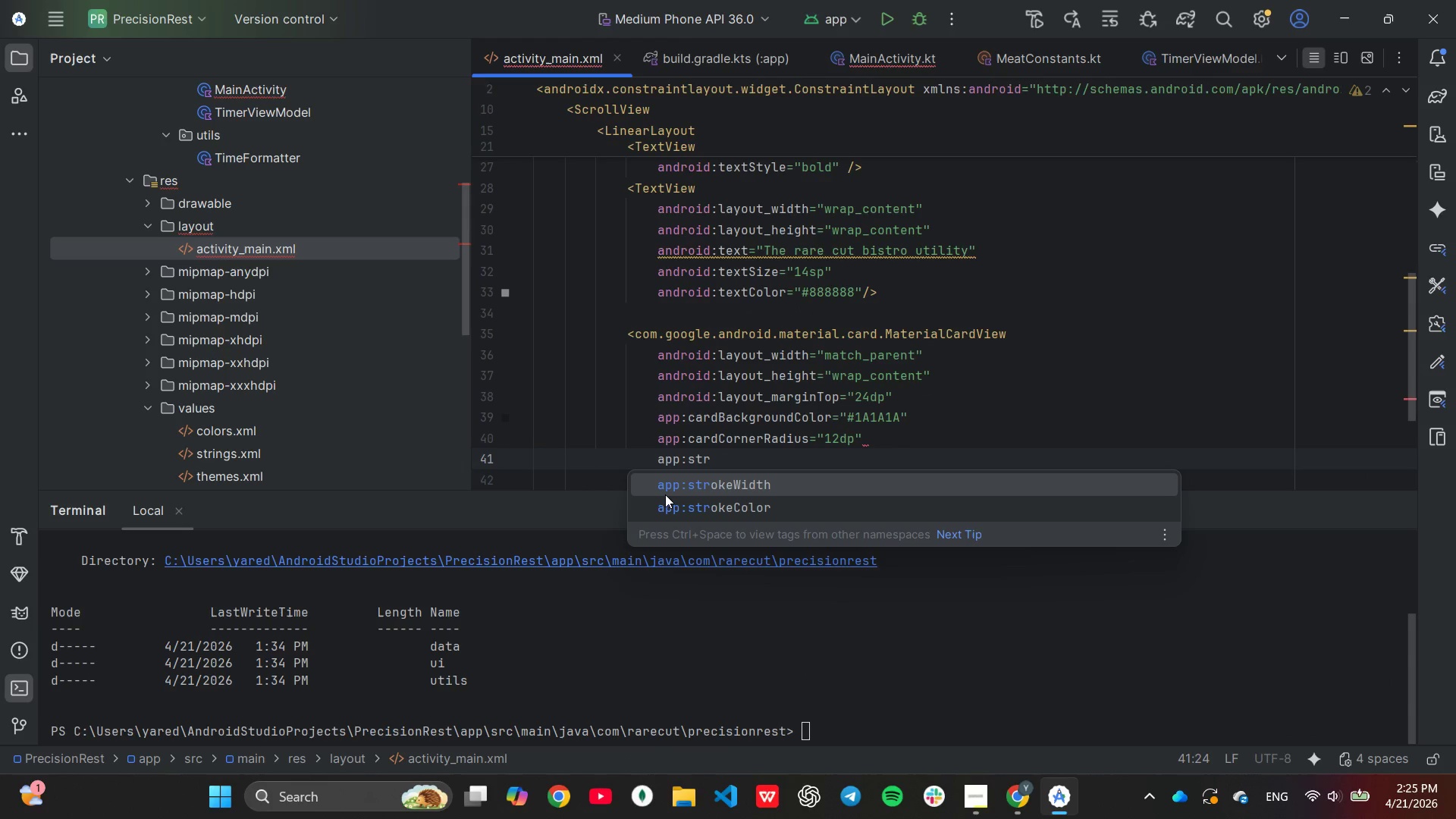 
key(Enter)
 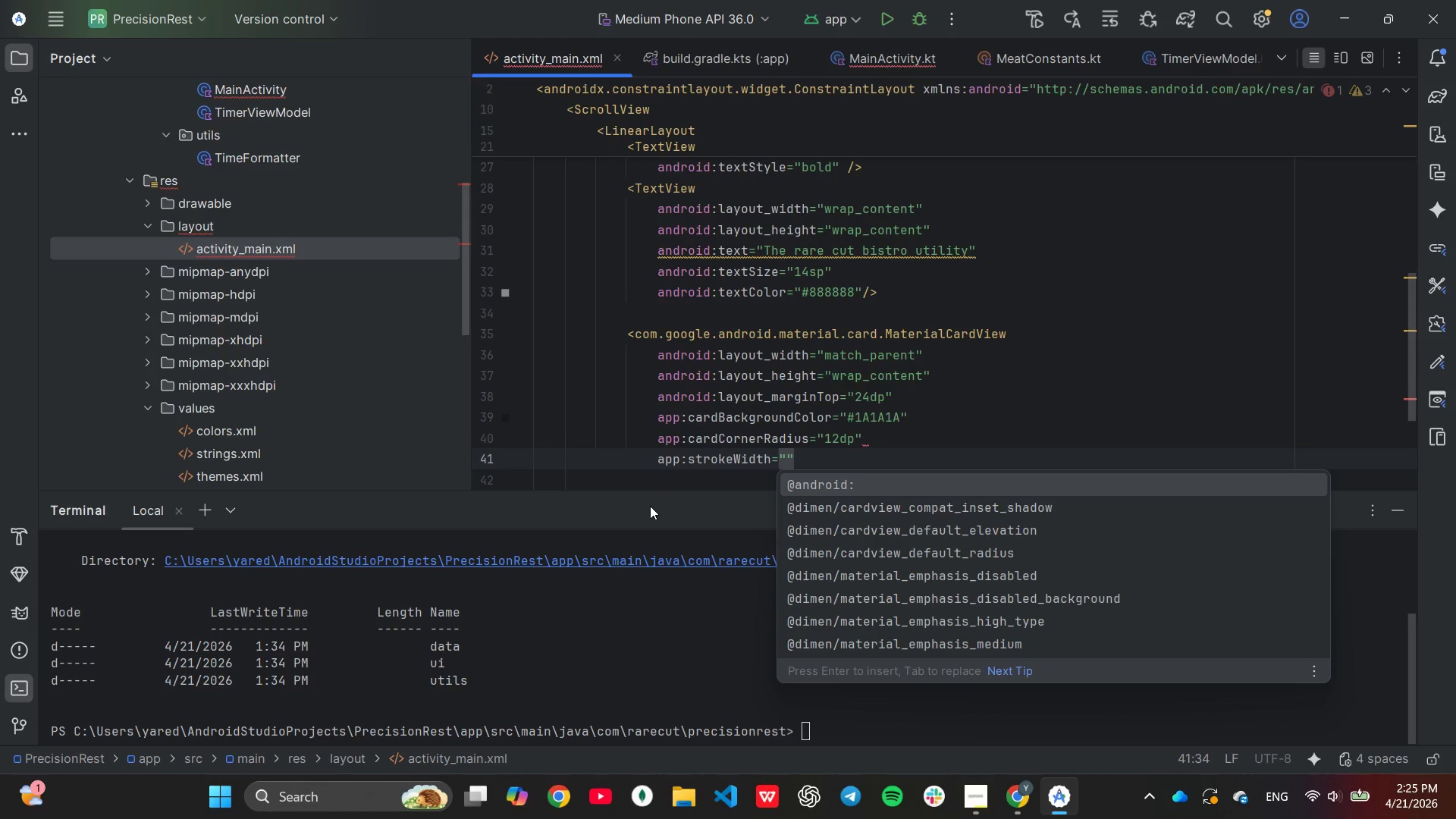 
key(1)
 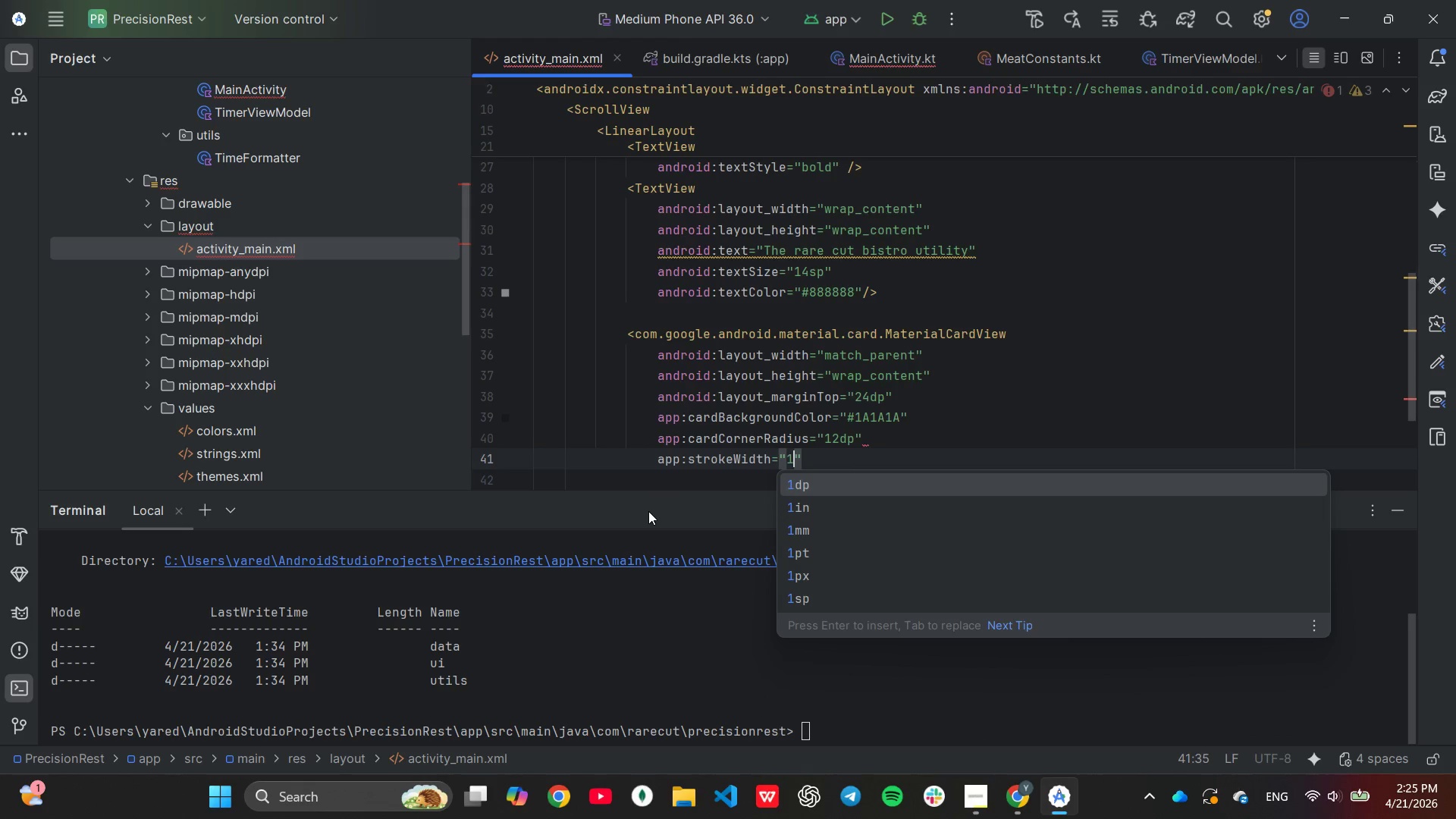 
type(dp)
 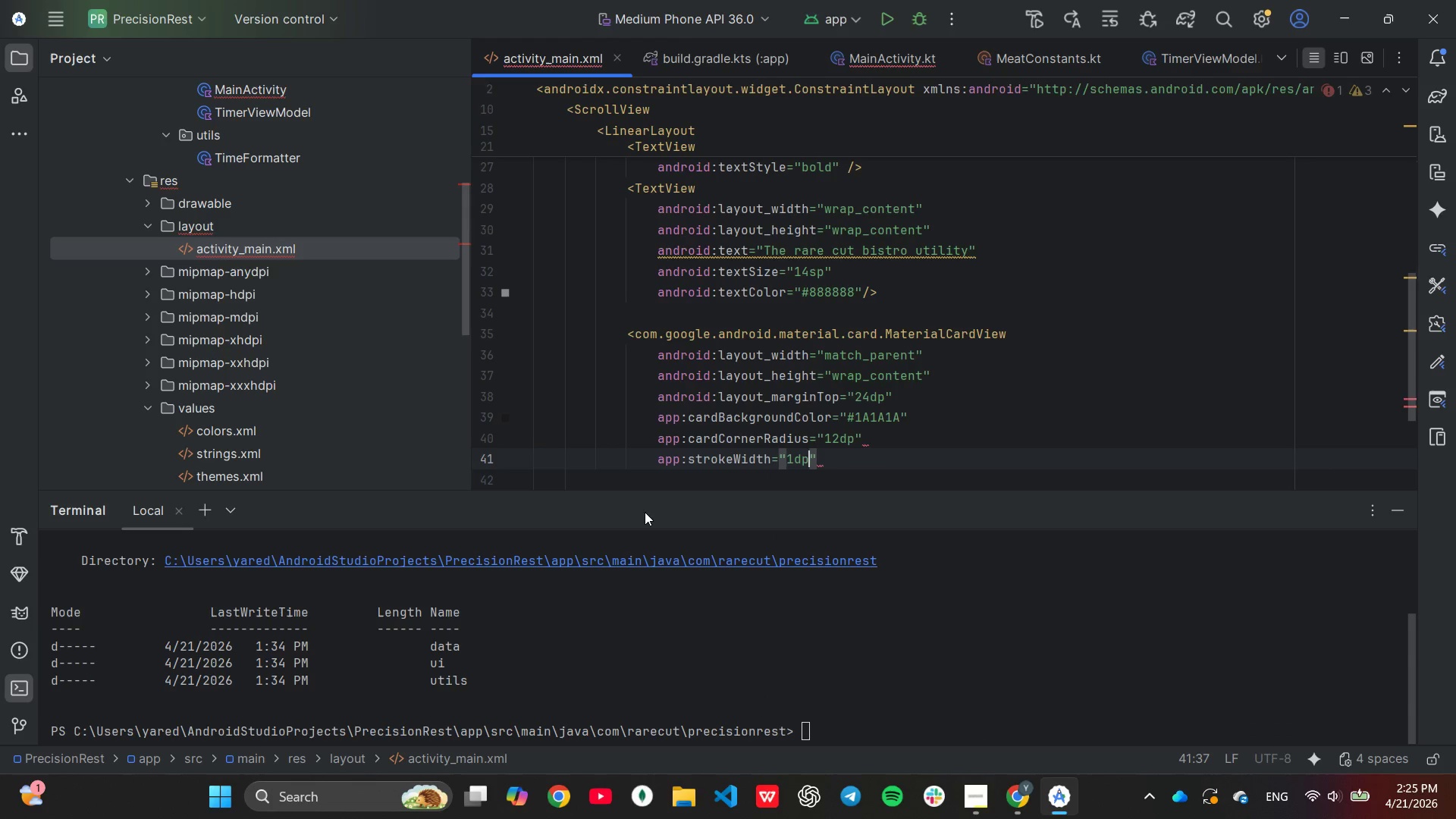 
key(ArrowRight)
 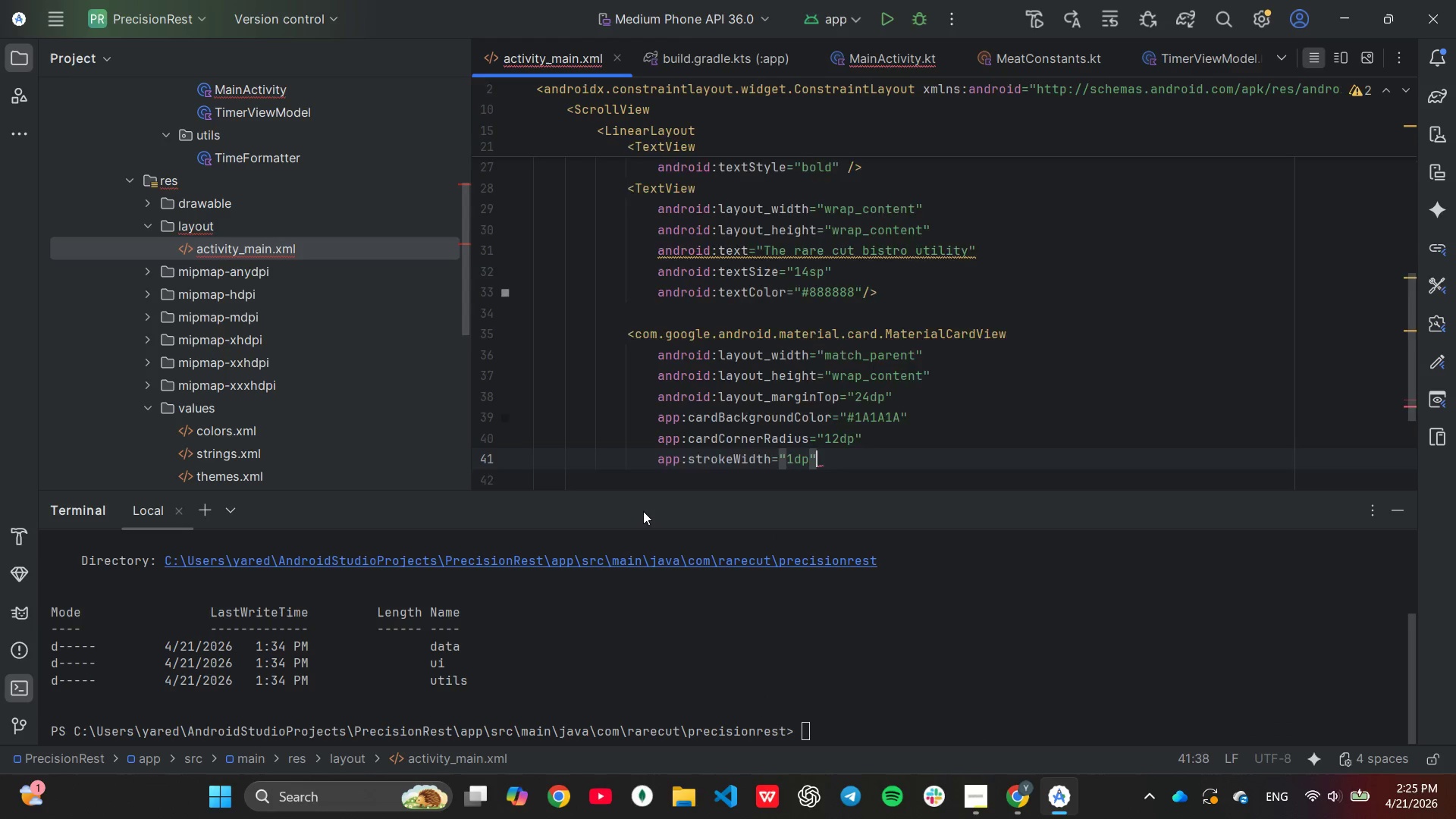 
key(Enter)
 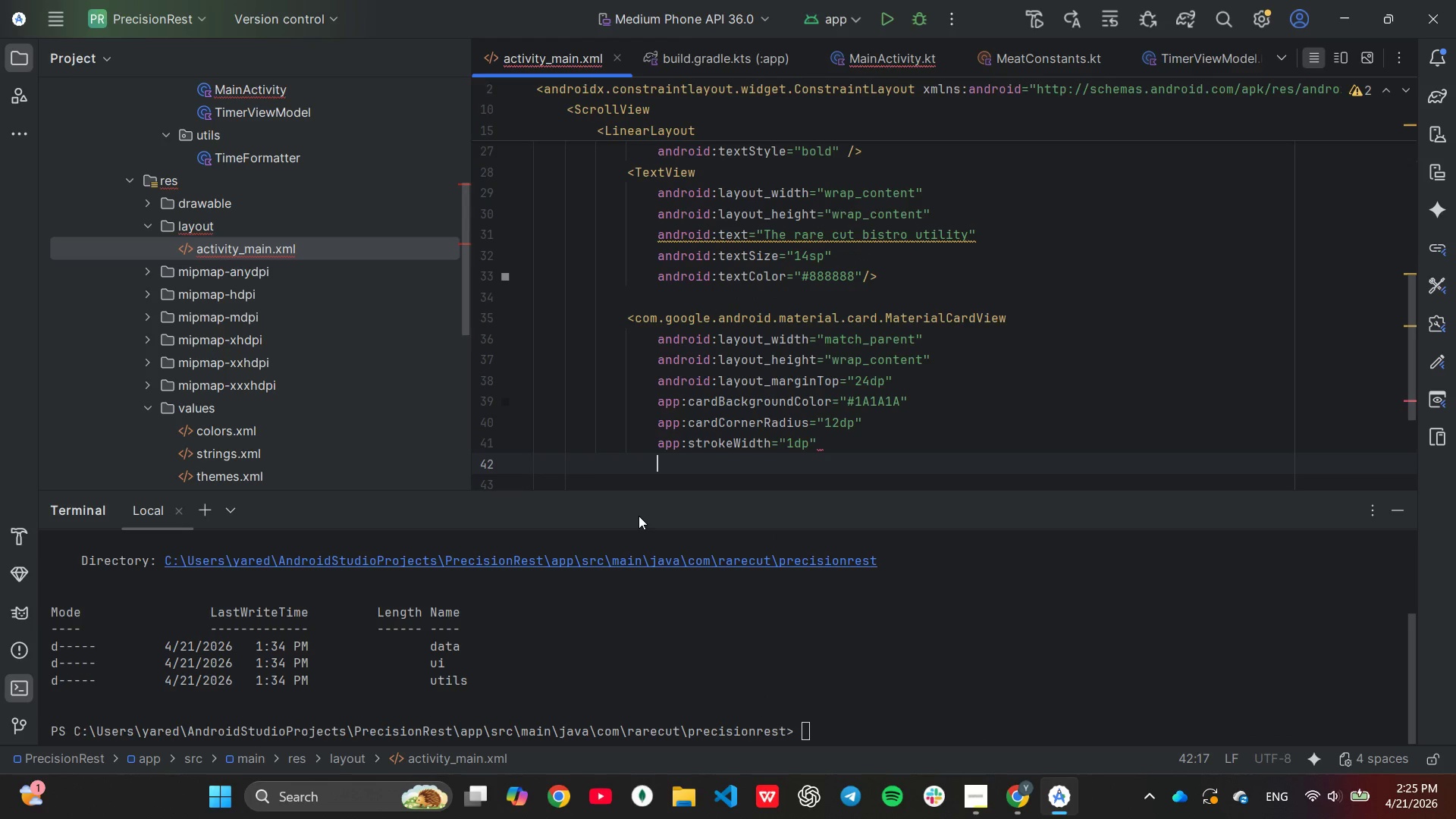 
type(app:)
 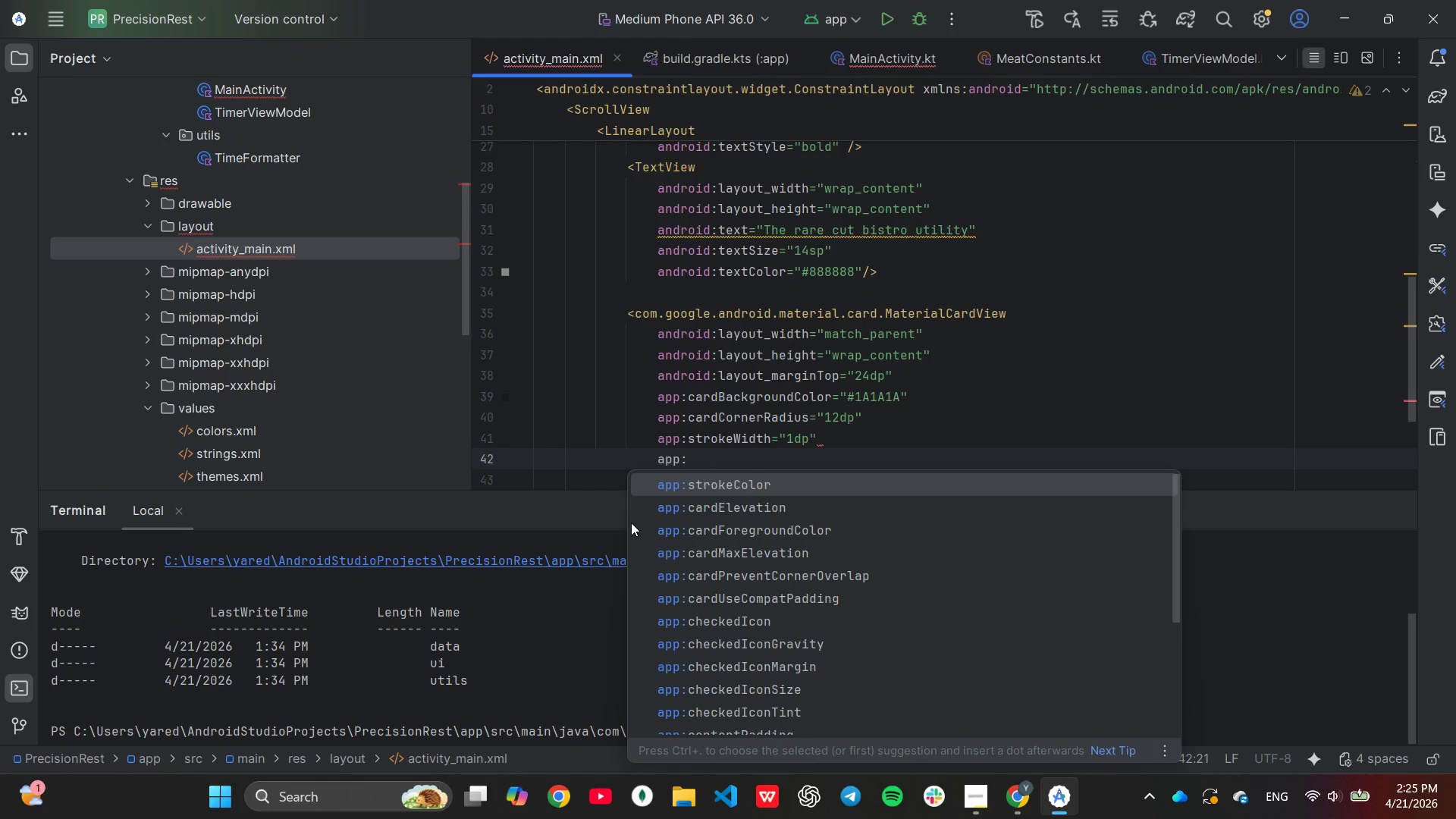 
key(Enter)
 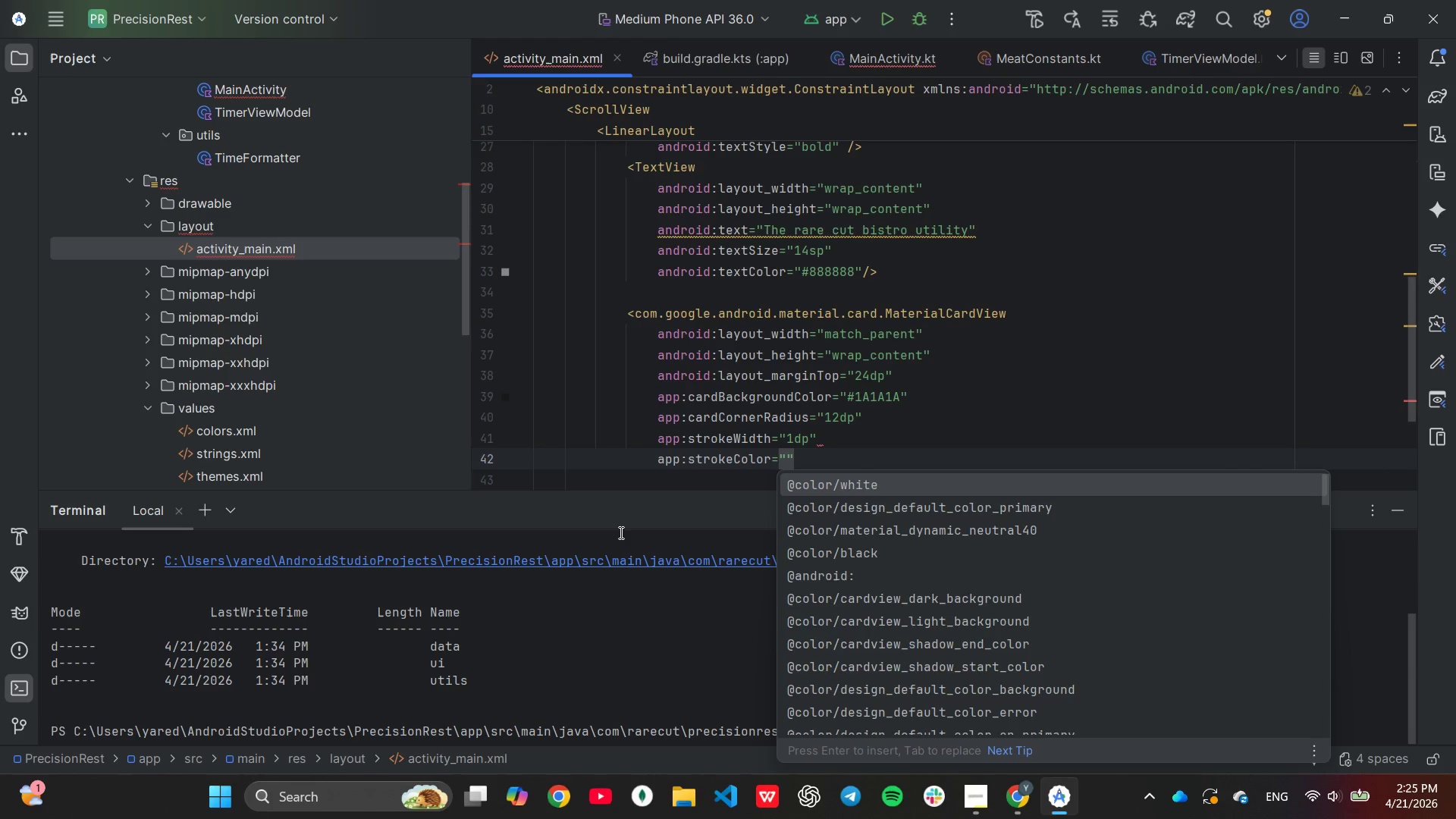 
key(Shift+ShiftLeft)
 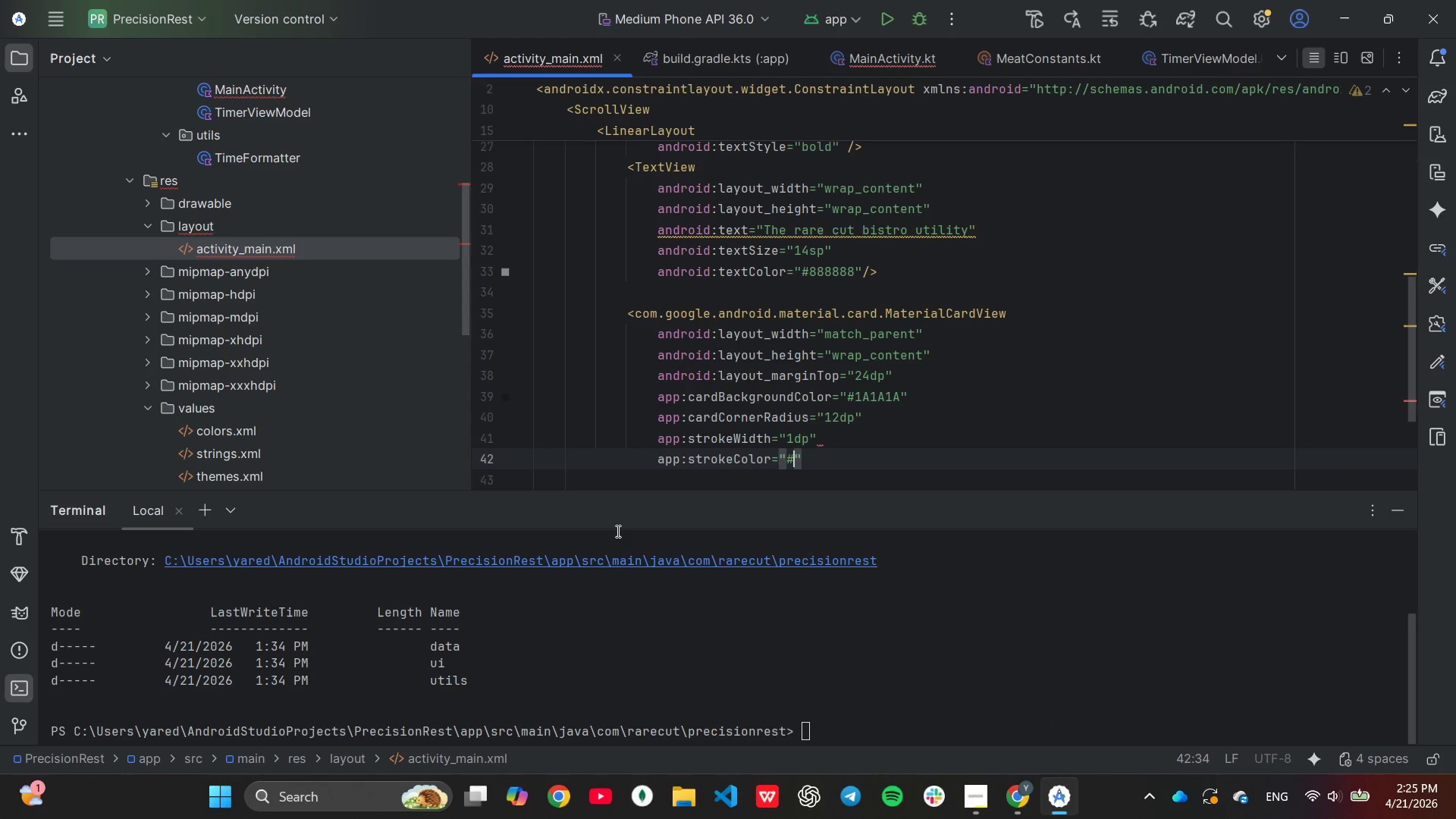 
type(#333)
 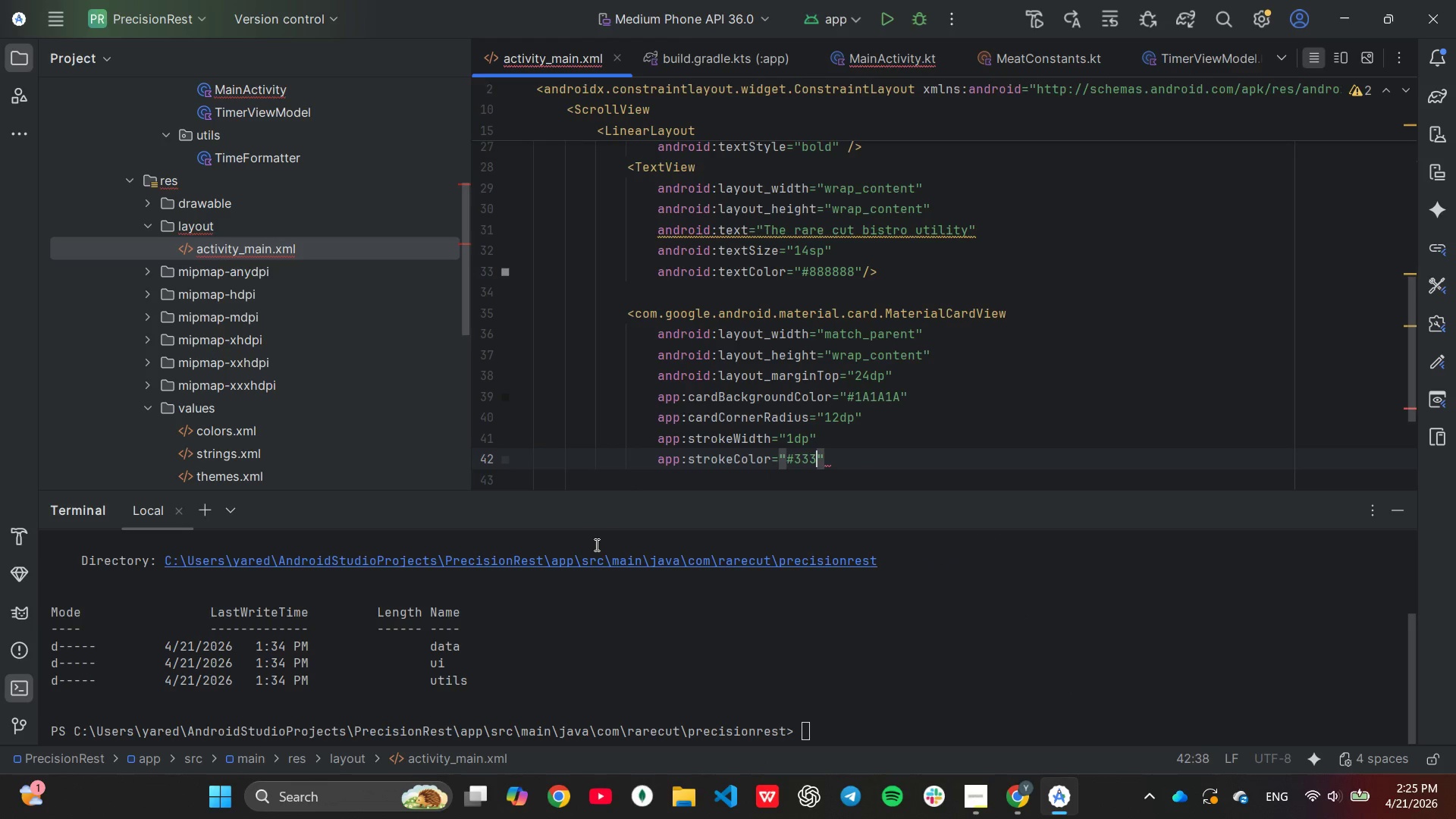 
type(333)
 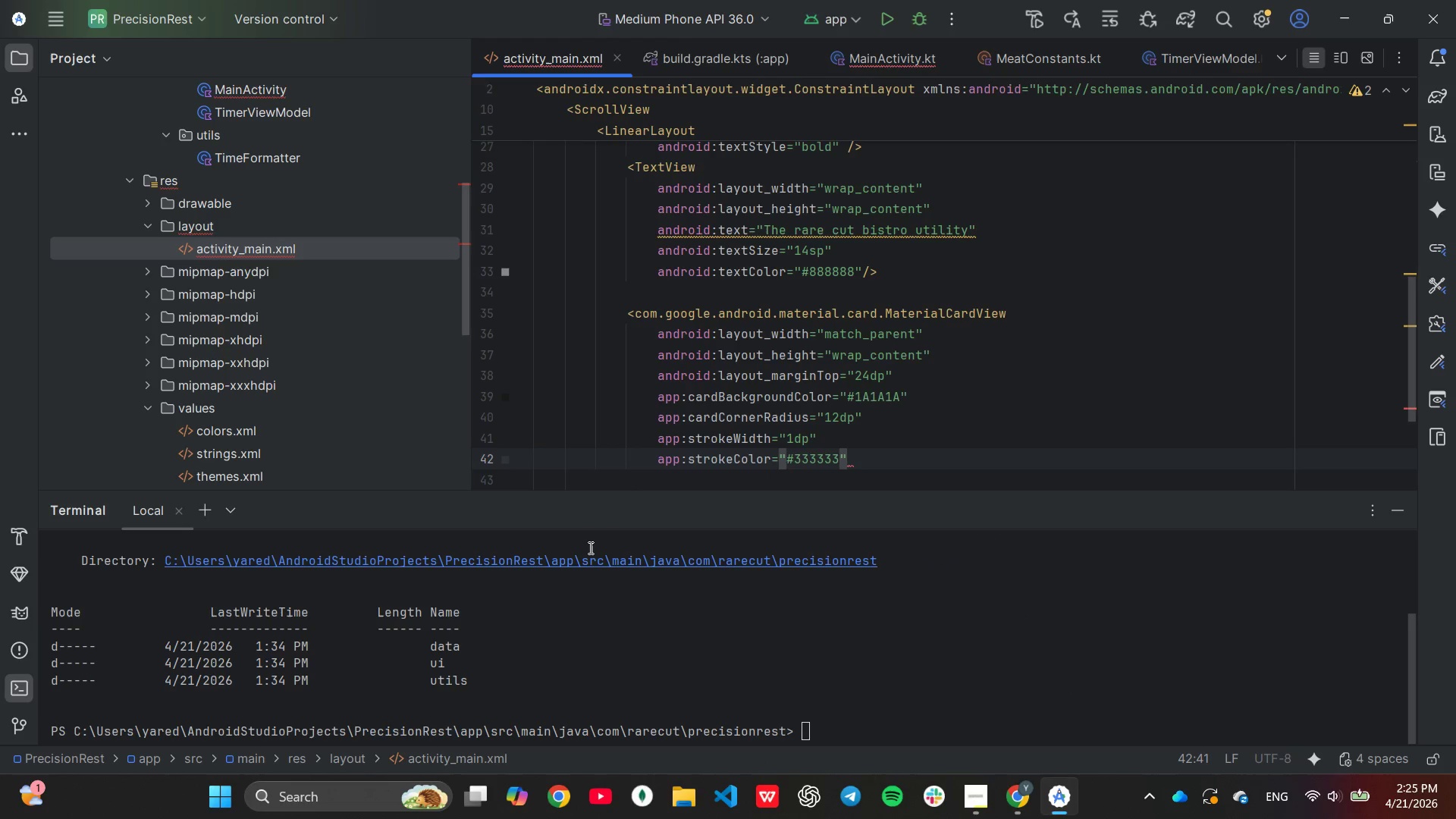 
key(ArrowRight)
 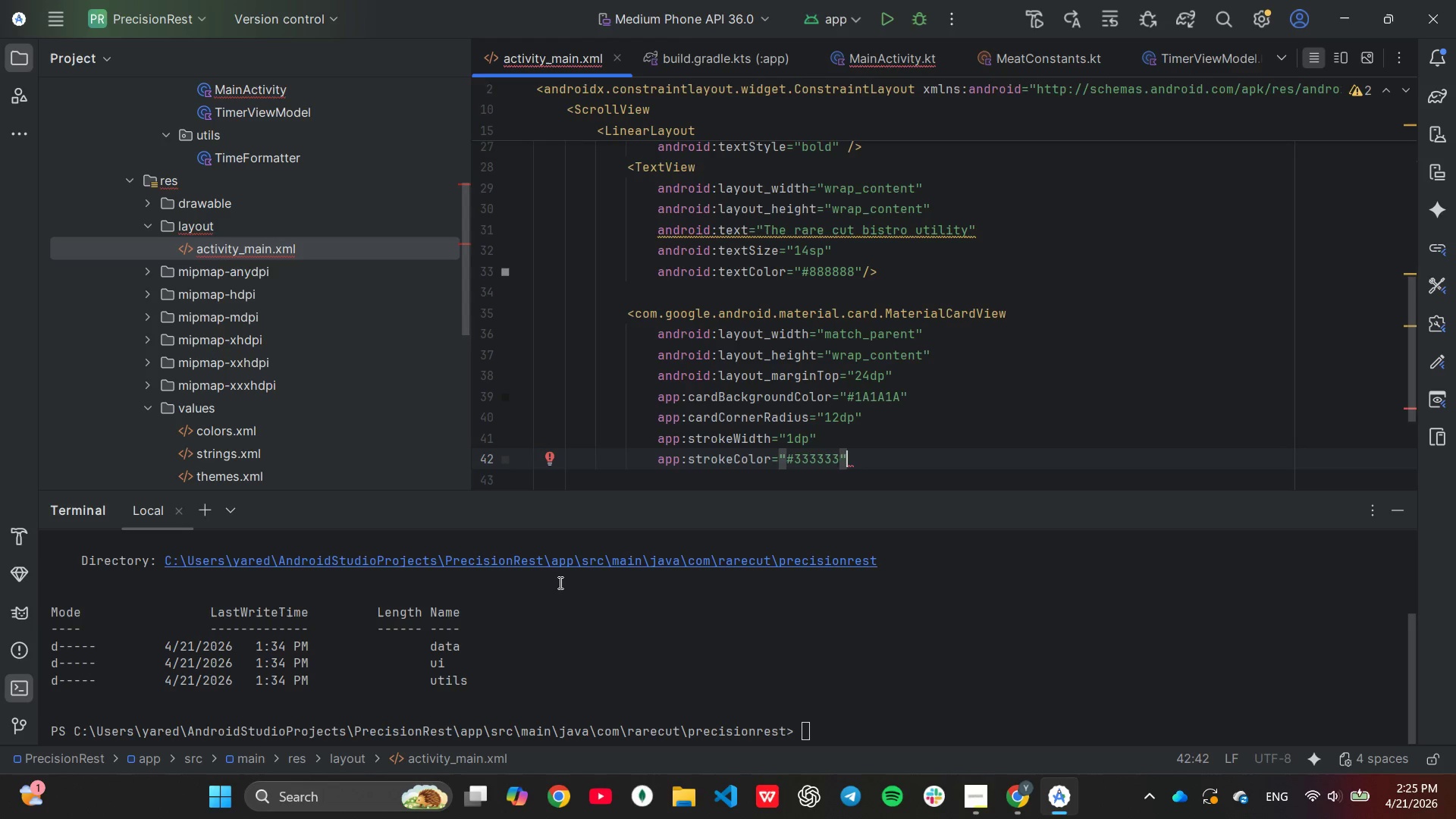 
wait(7.64)
 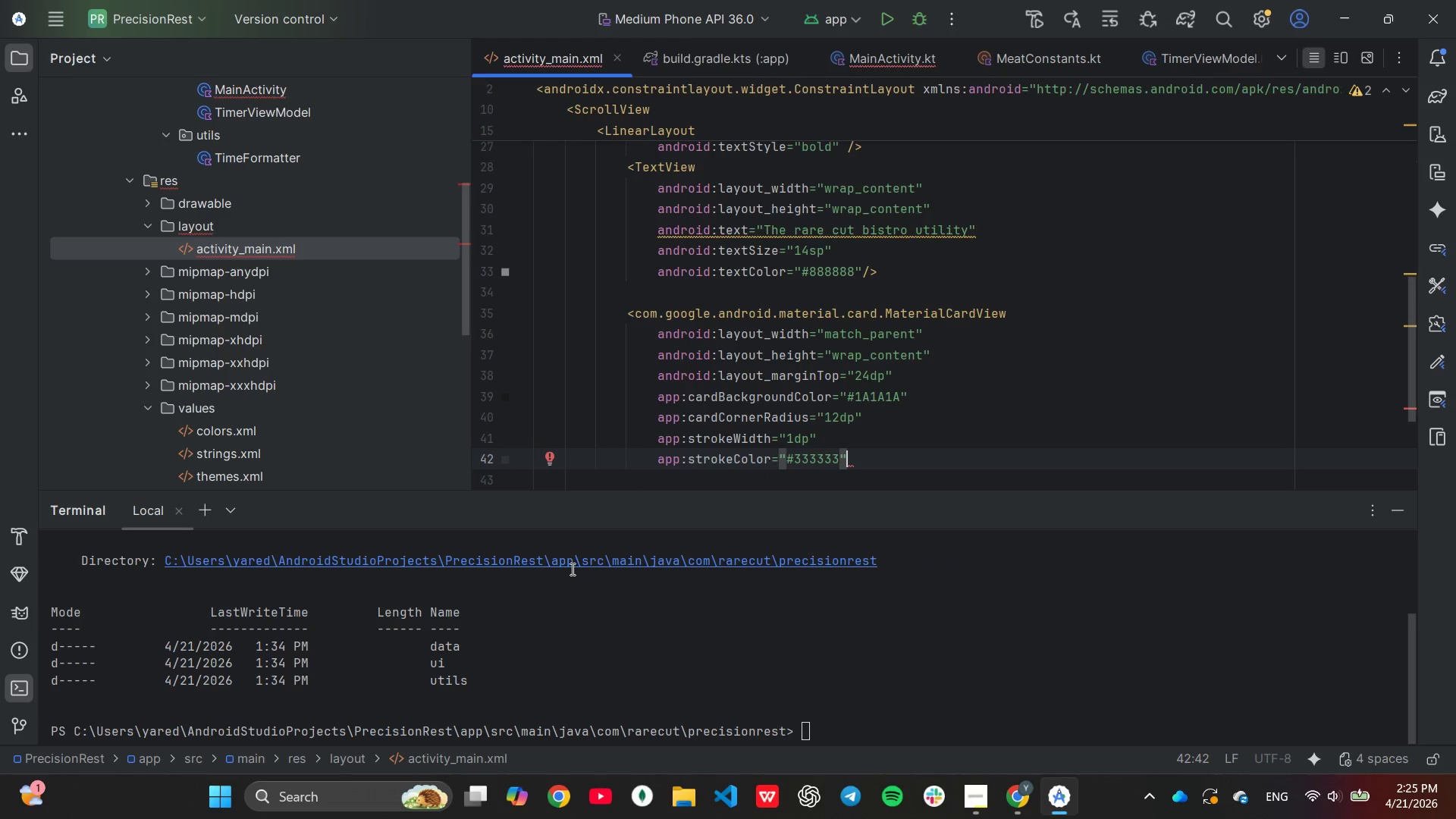 
key(Shift+ShiftLeft)
 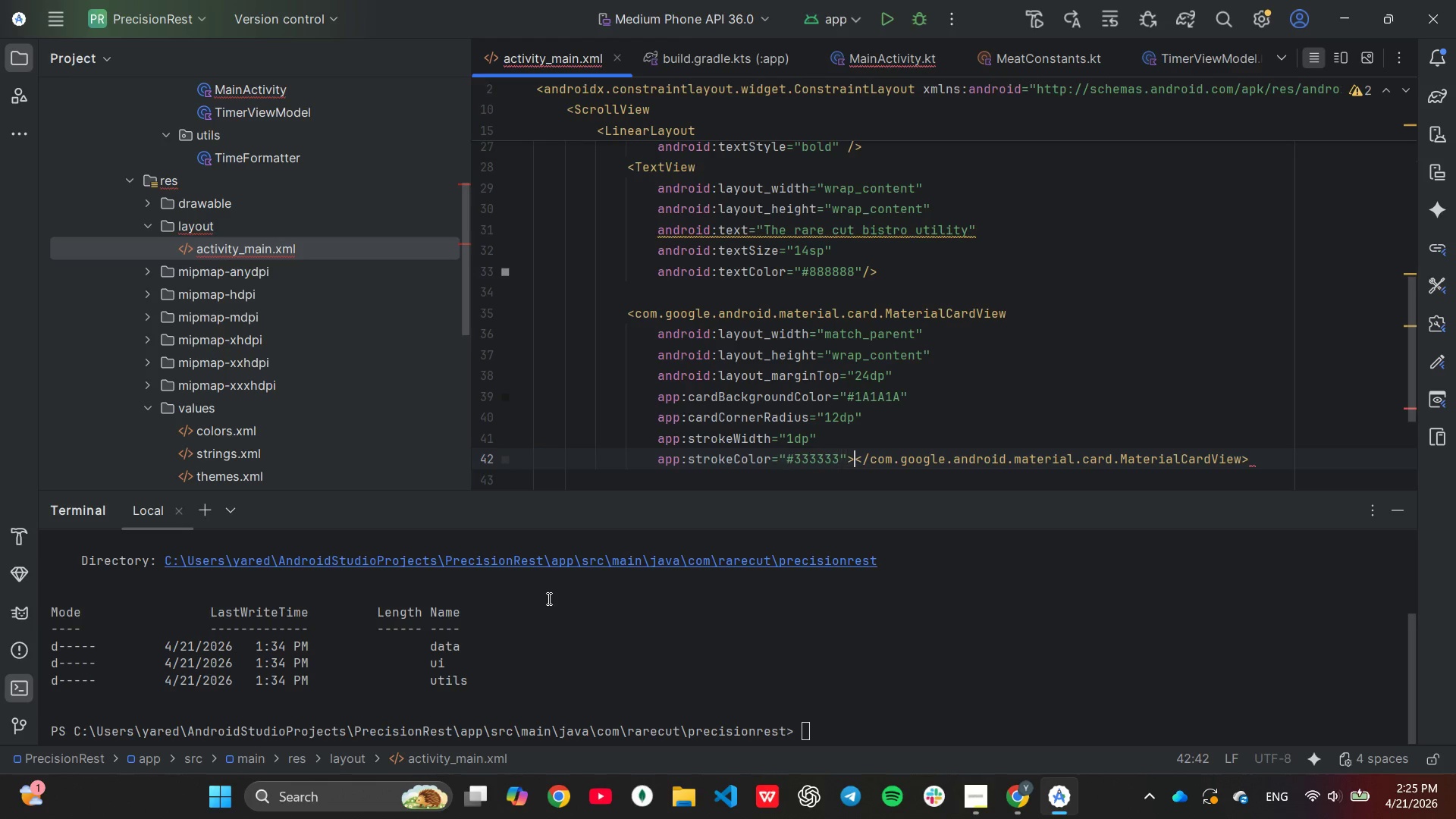 
key(Shift+Period)
 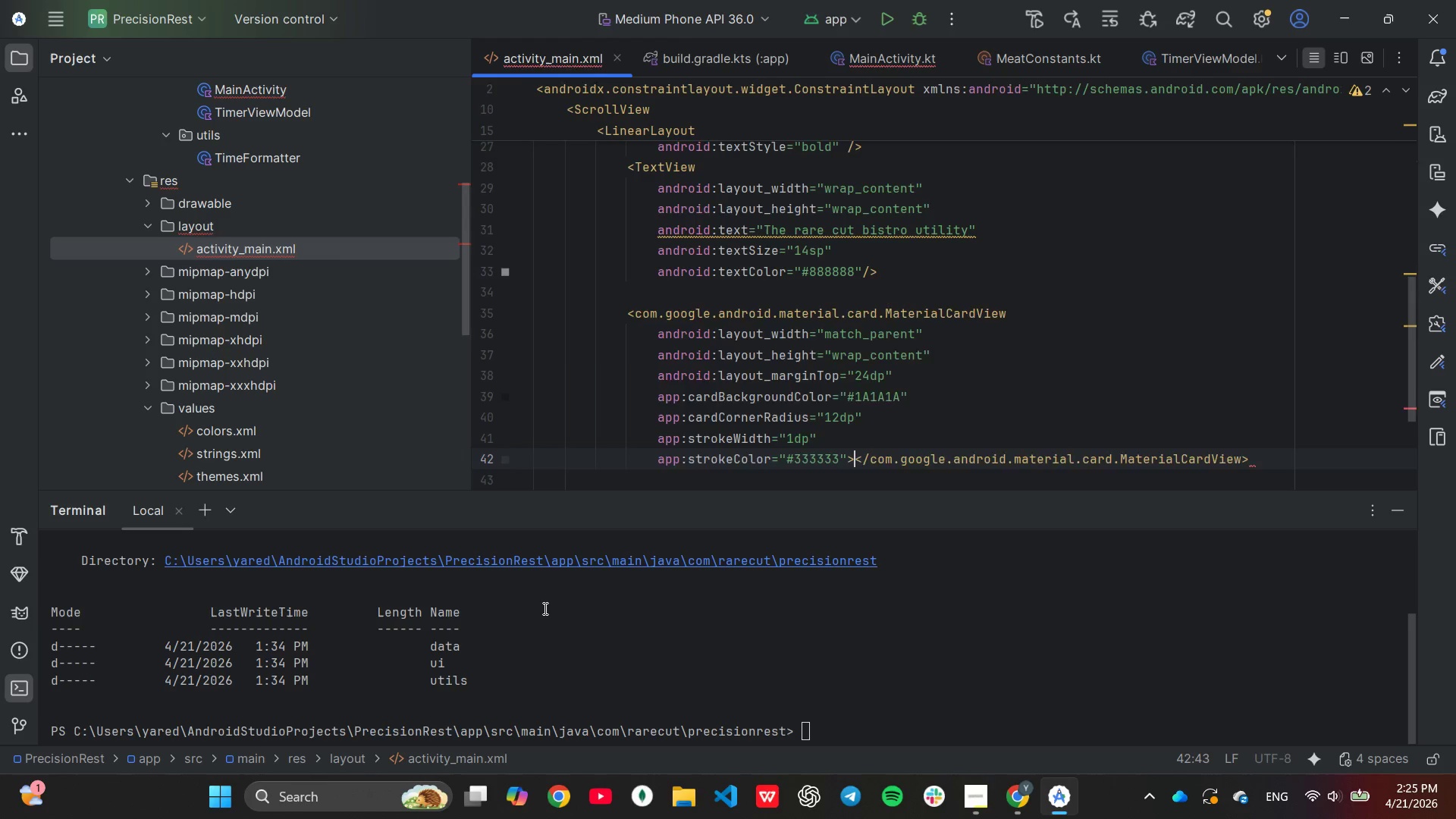 
key(Enter)
 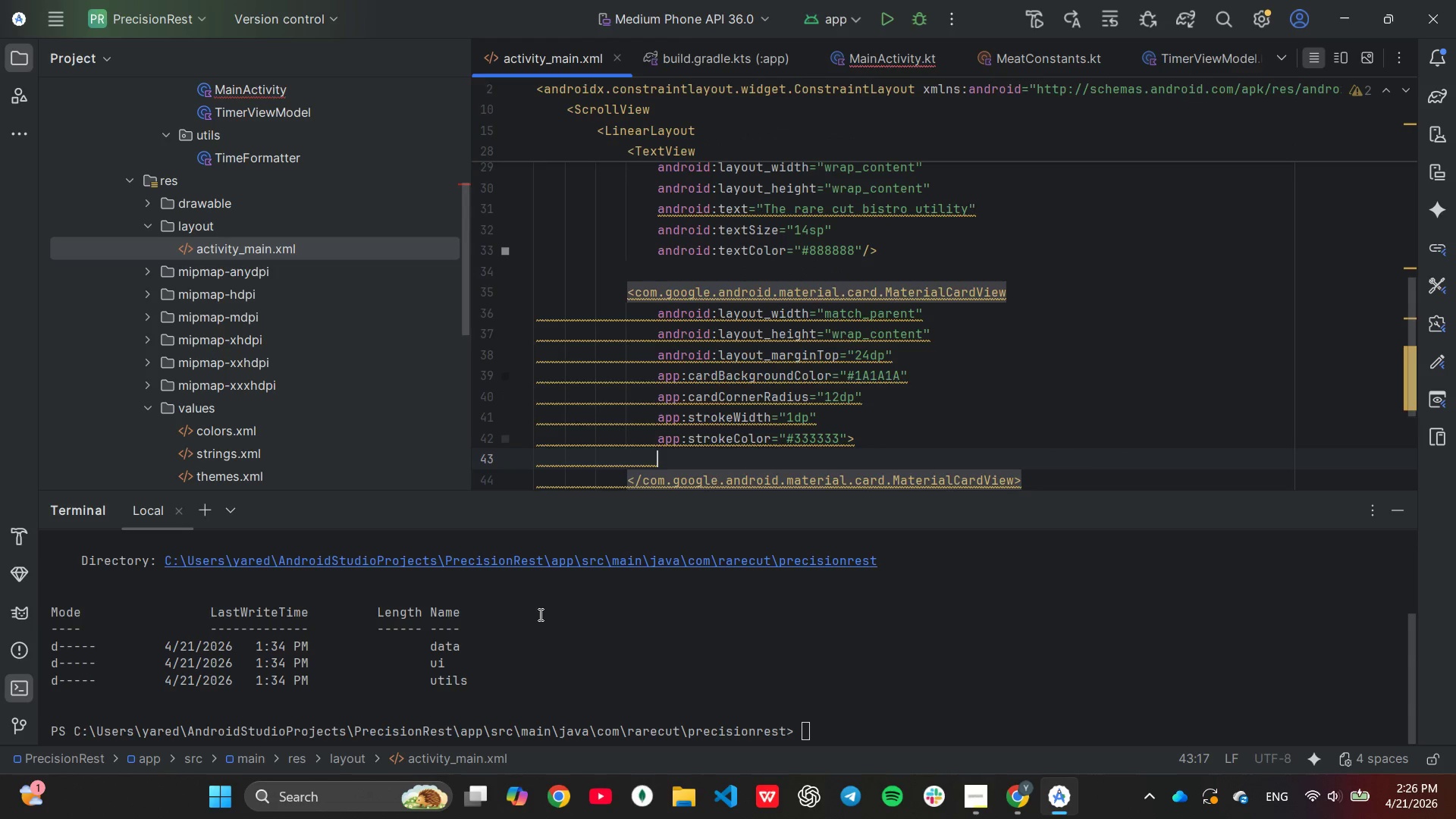 
key(Enter)
 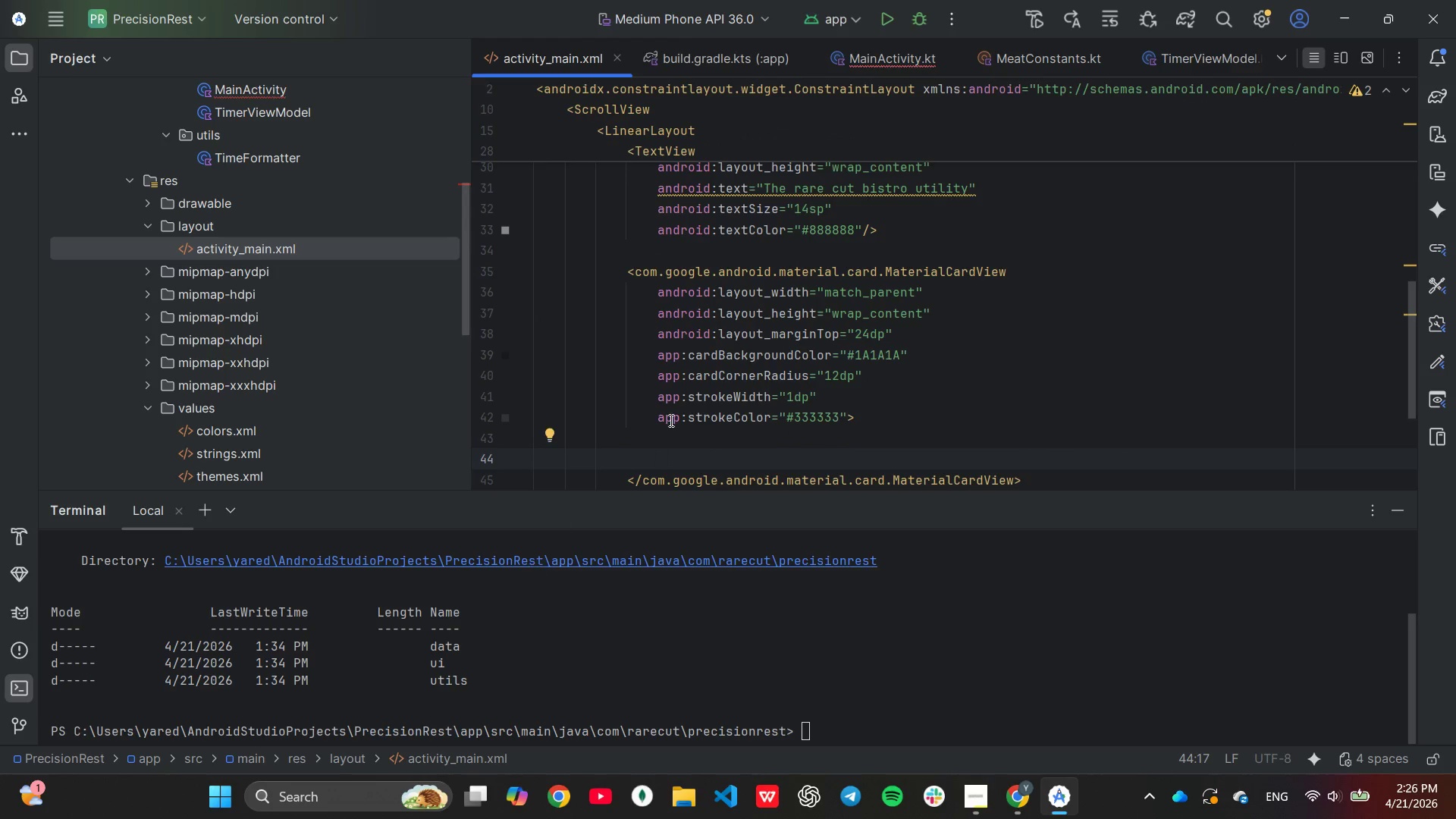 
scroll: coordinate [774, 384], scroll_direction: down, amount: 1.0
 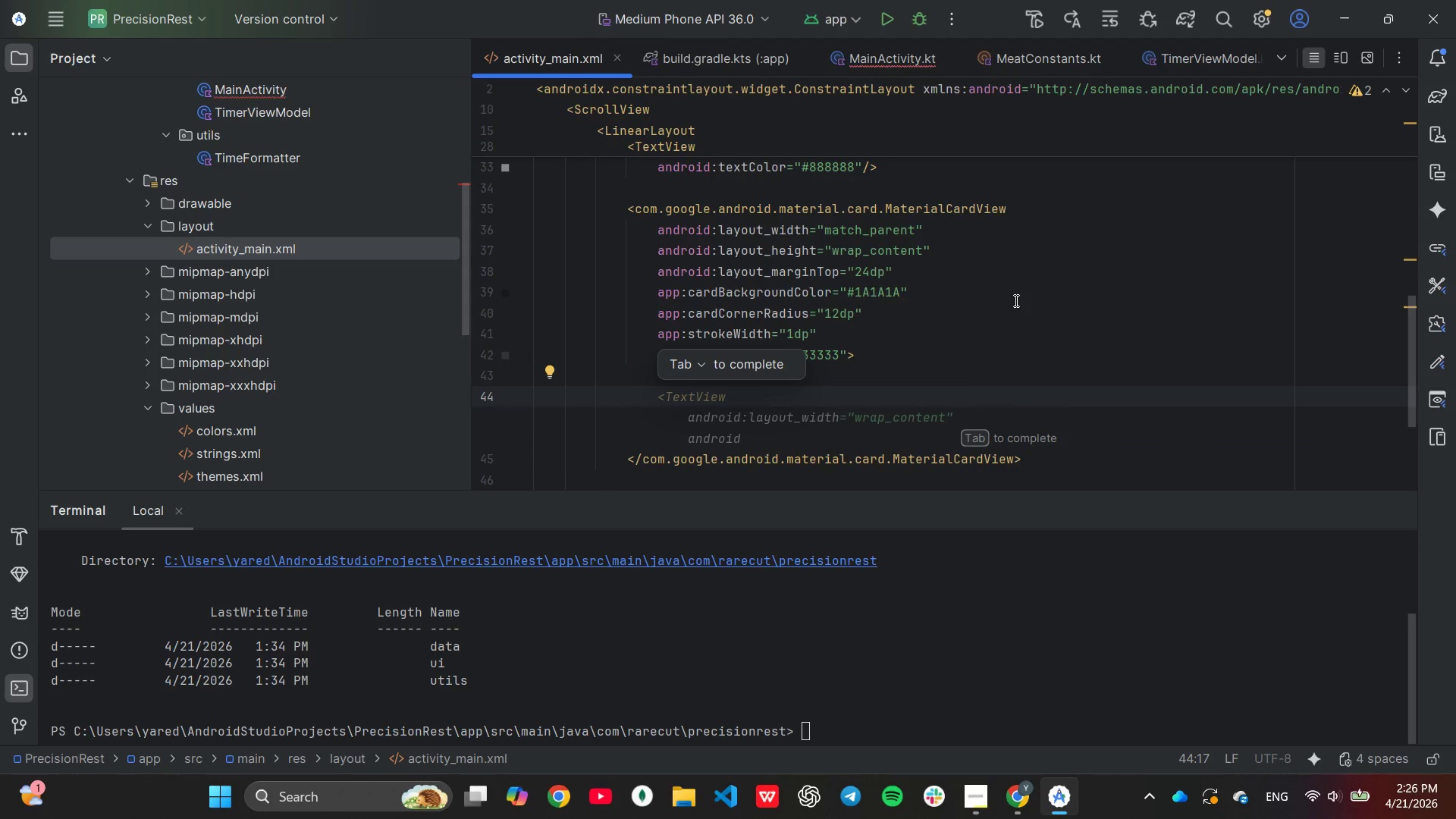 
key(Shift+ShiftLeft)
 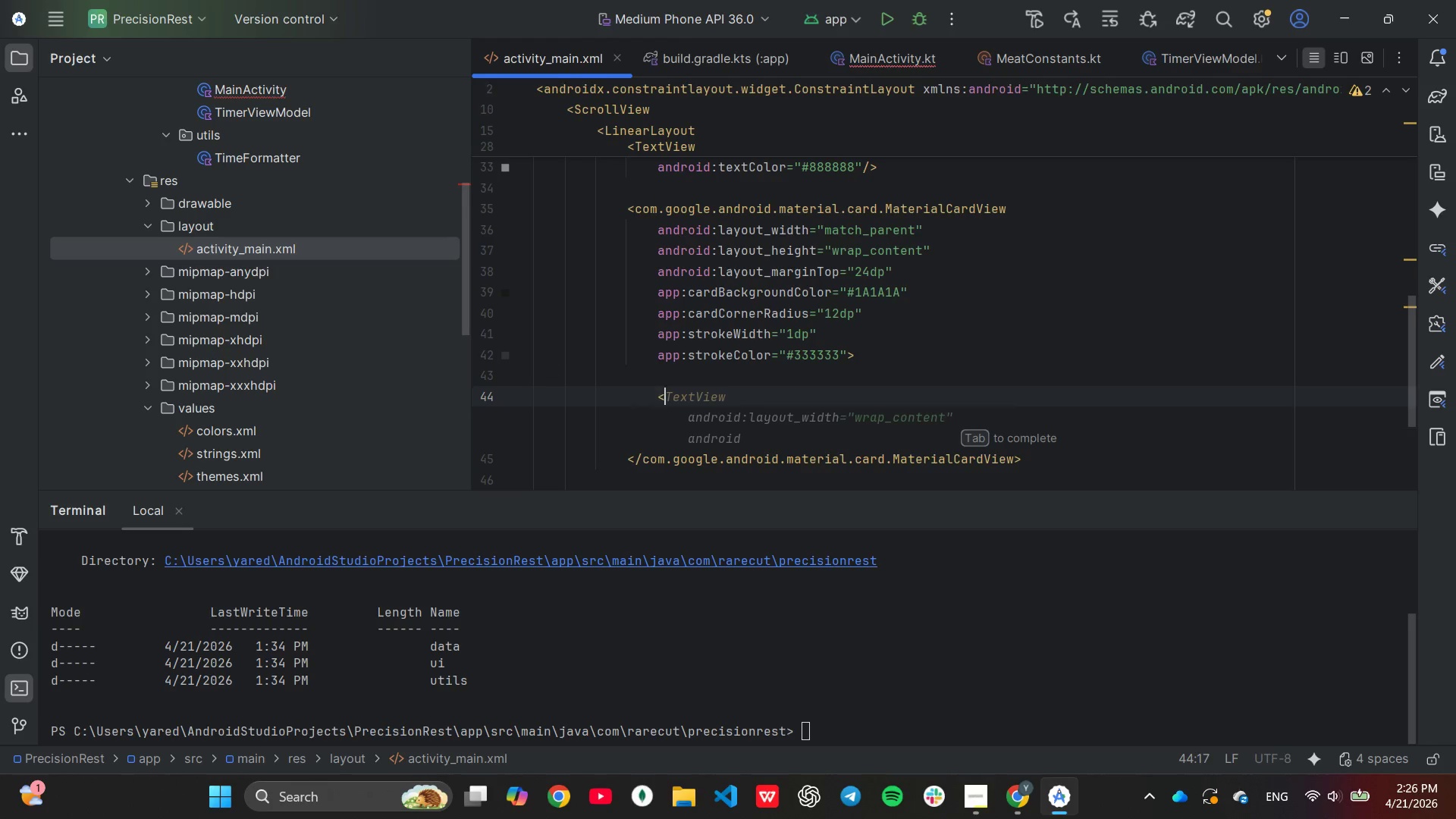 
key(Shift+Comma)
 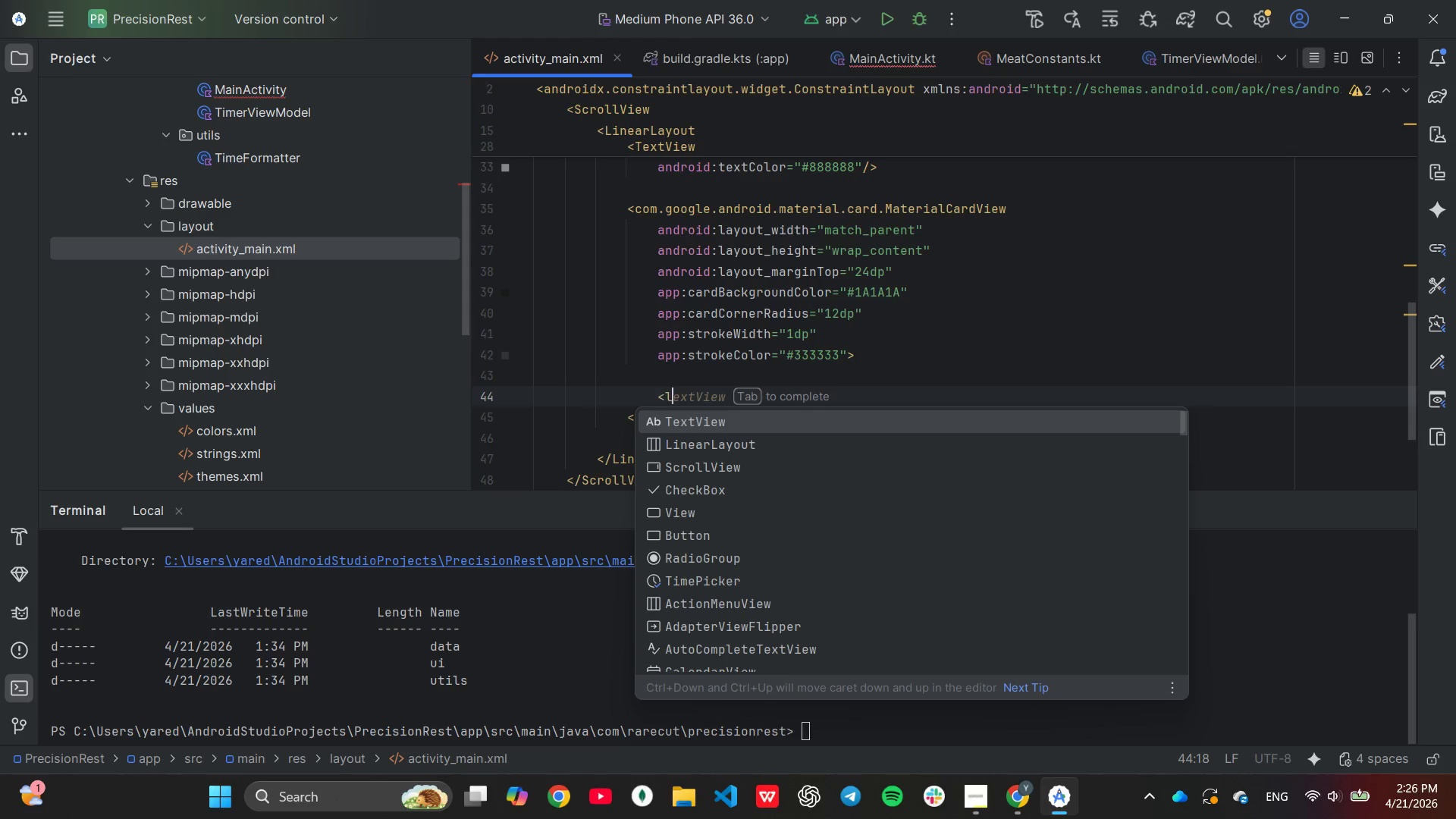 
key(L)
 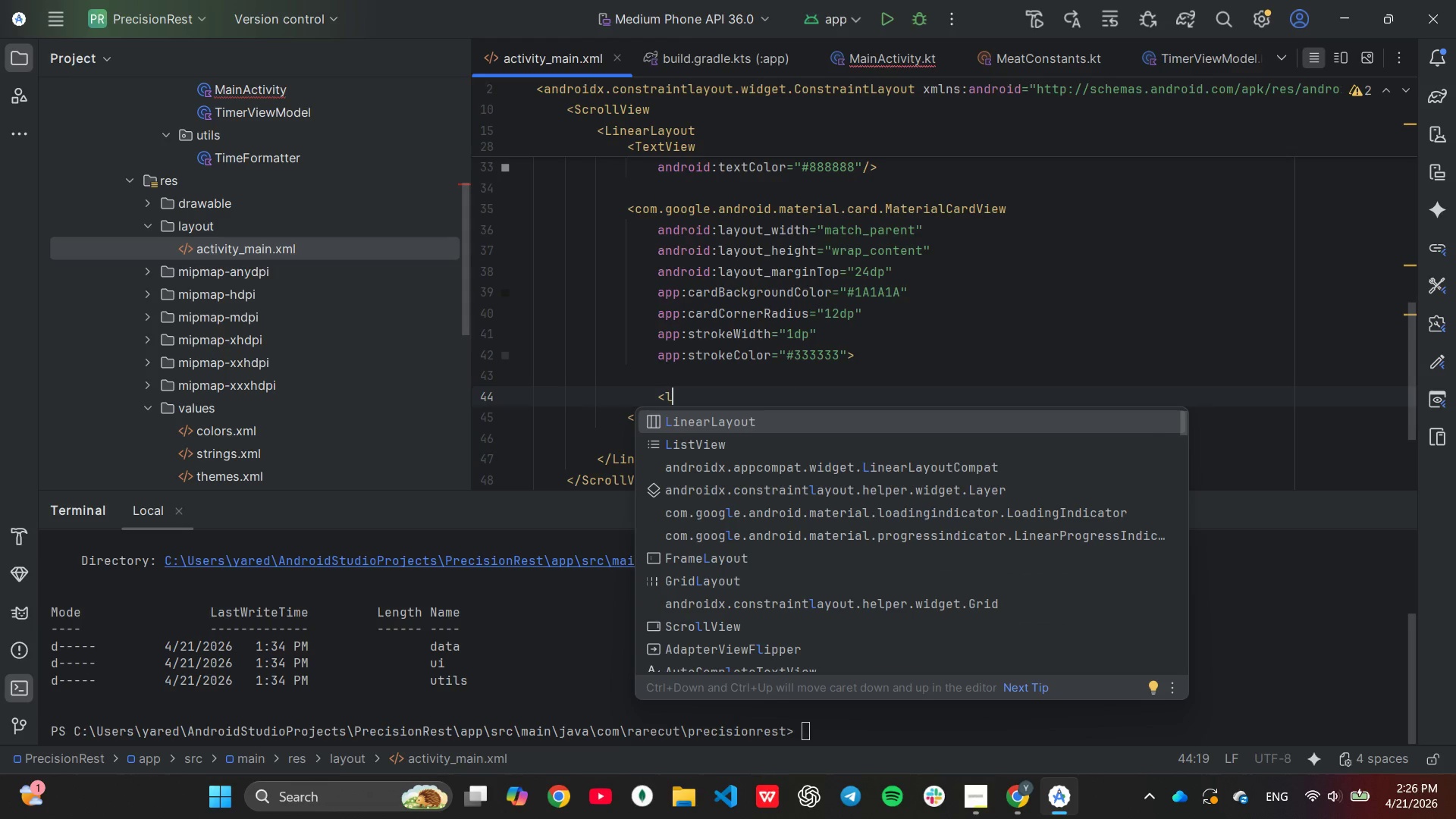 
key(Enter)
 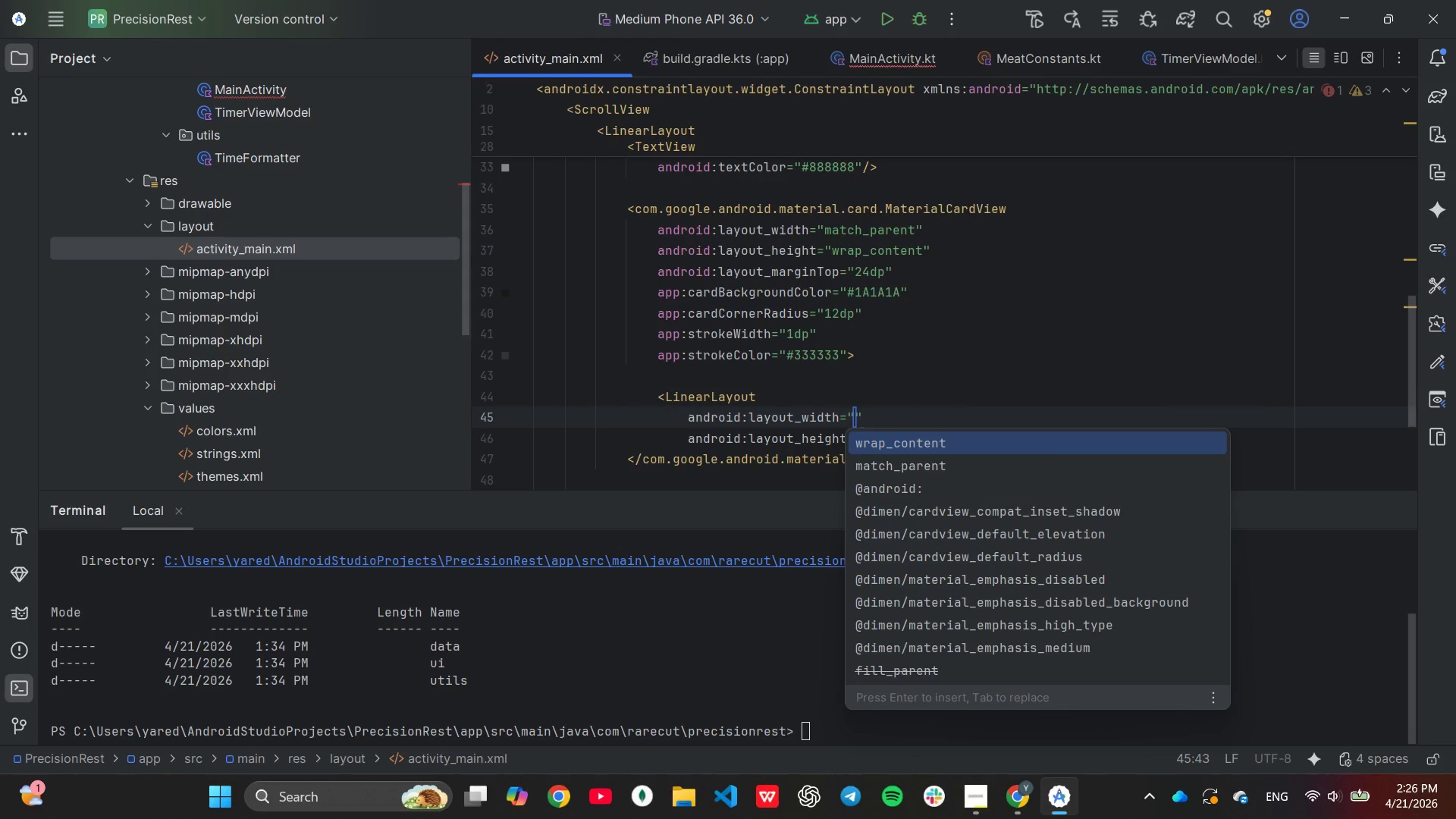 
wait(5.08)
 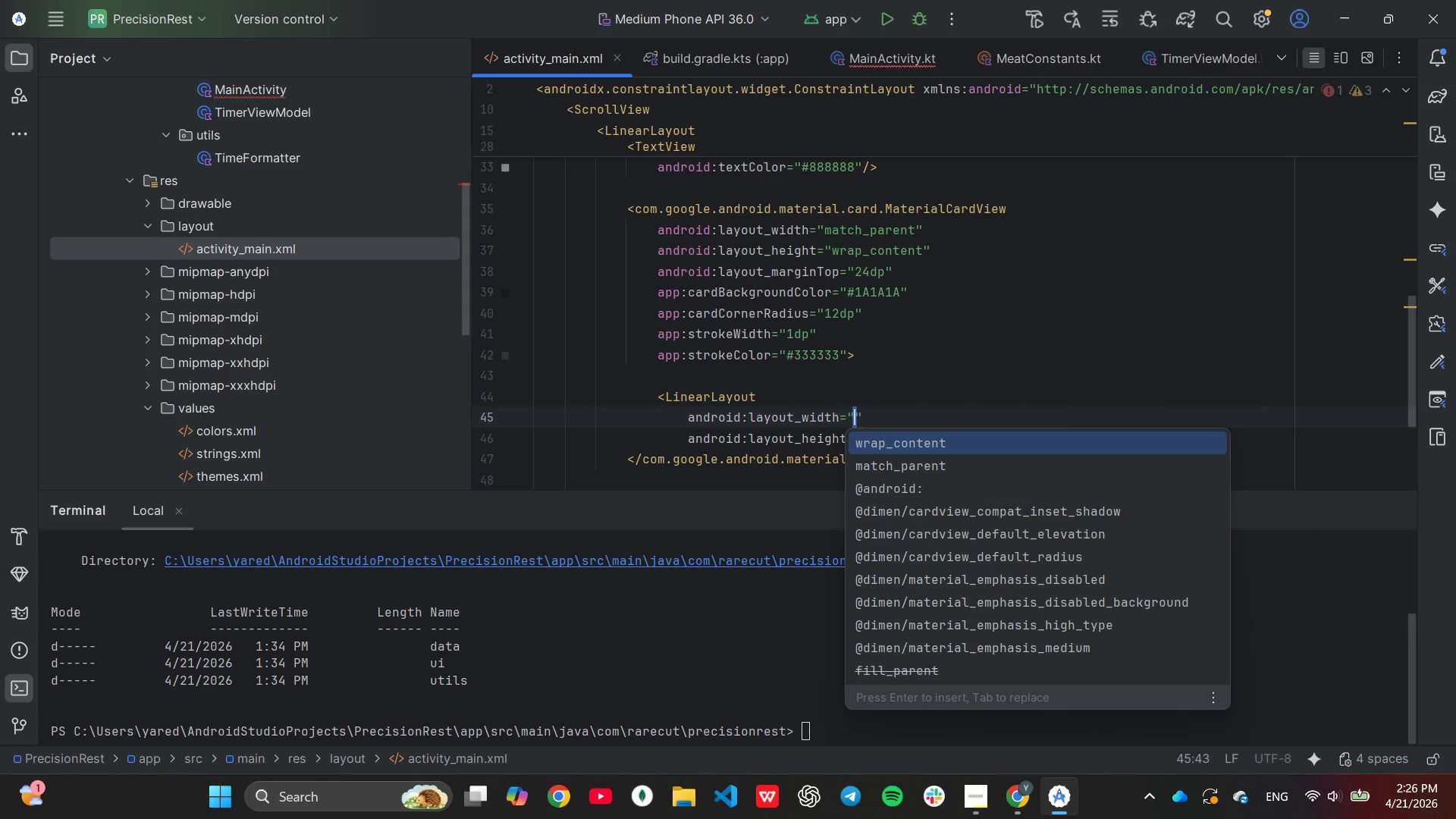 
key(ArrowDown)
 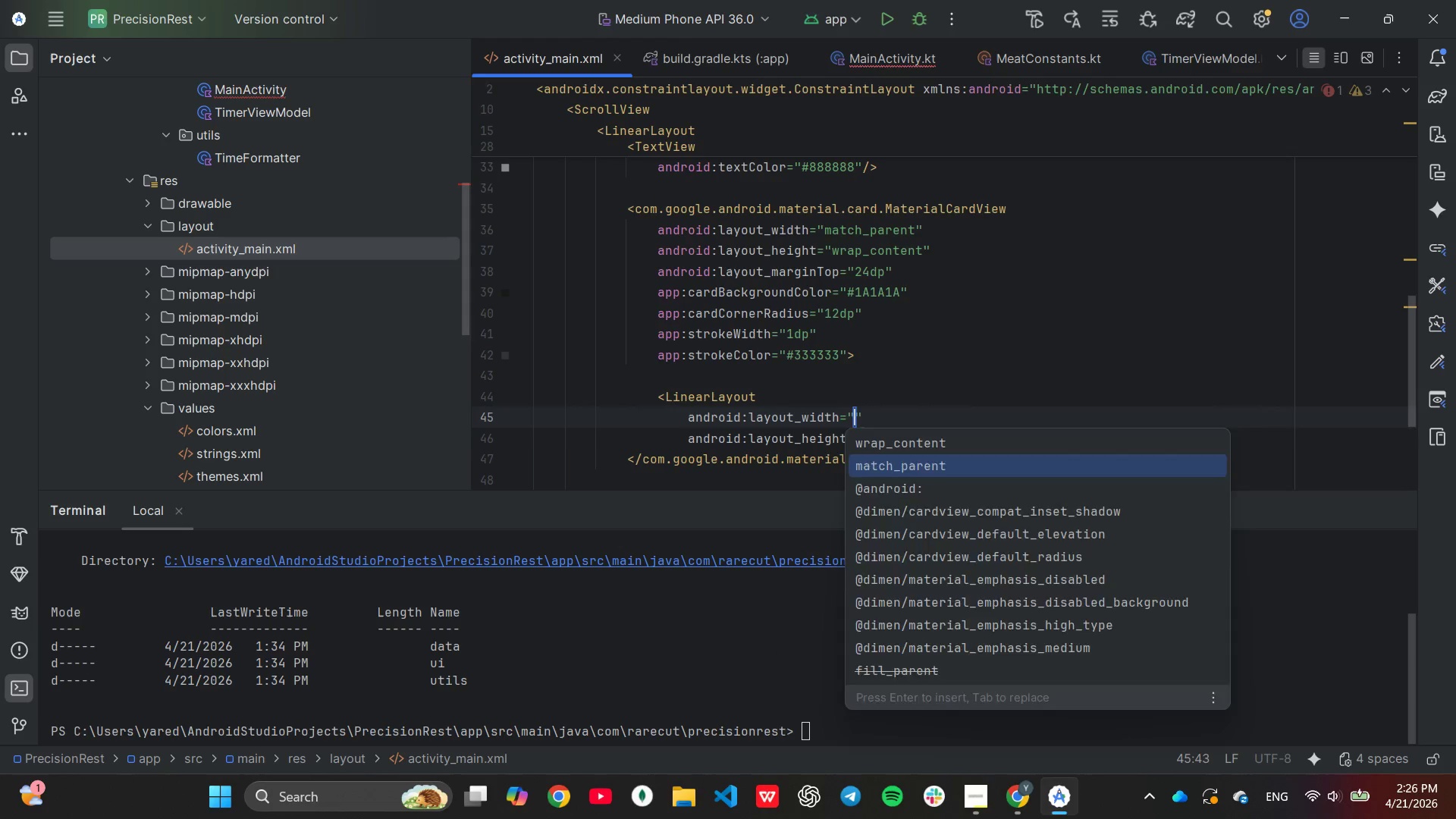 
key(Enter)
 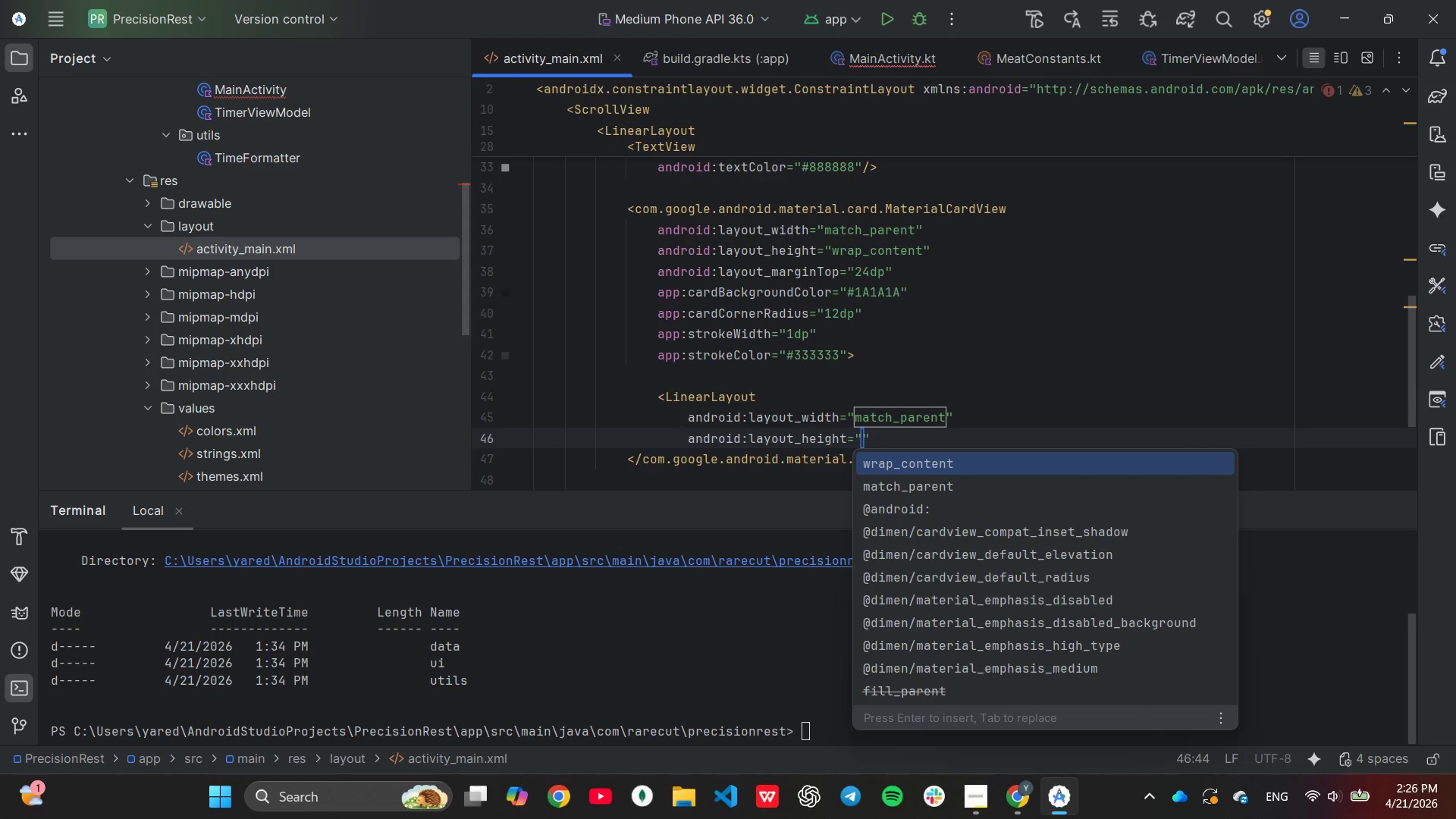 
key(Enter)
 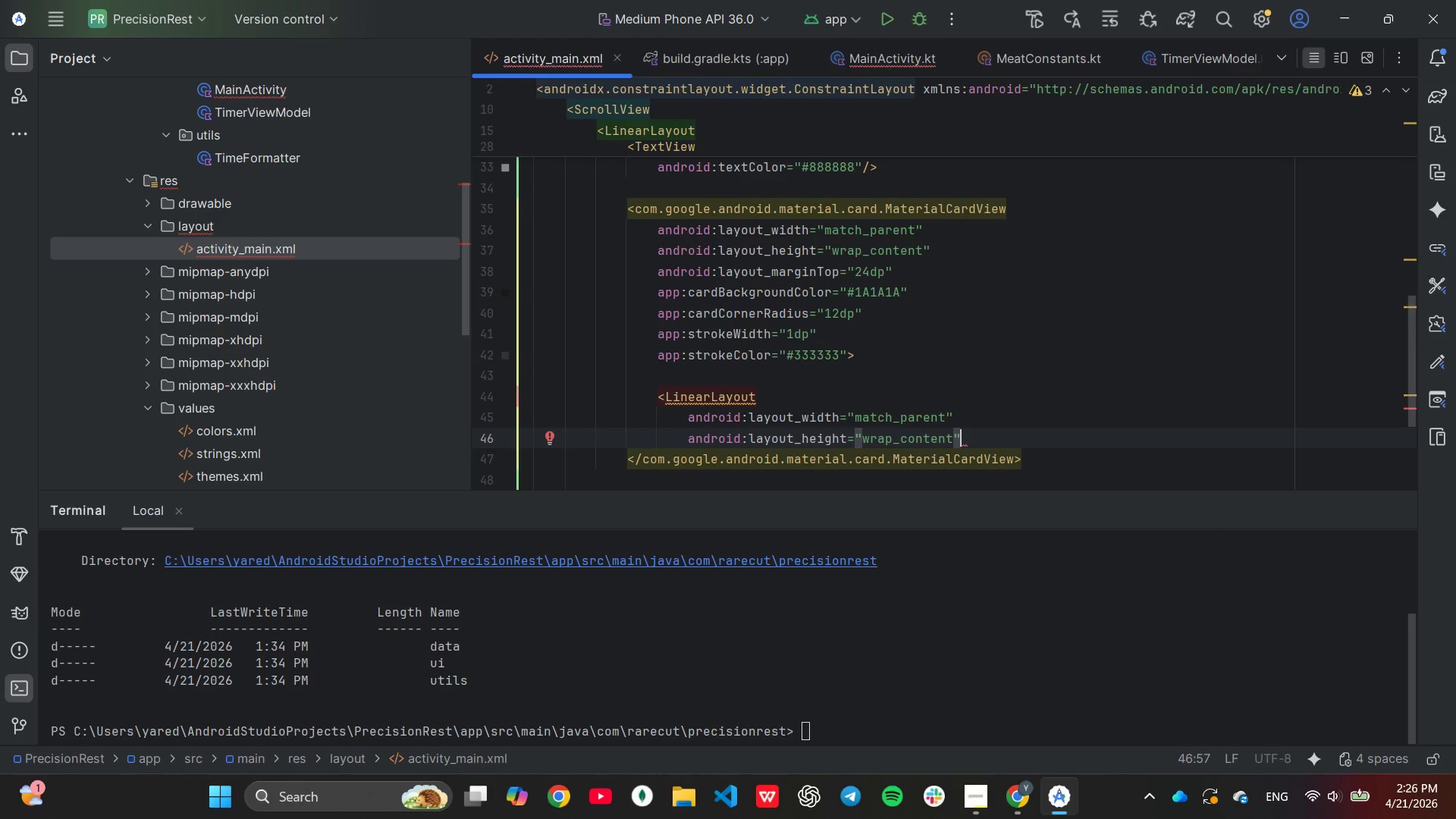 
key(Enter)
 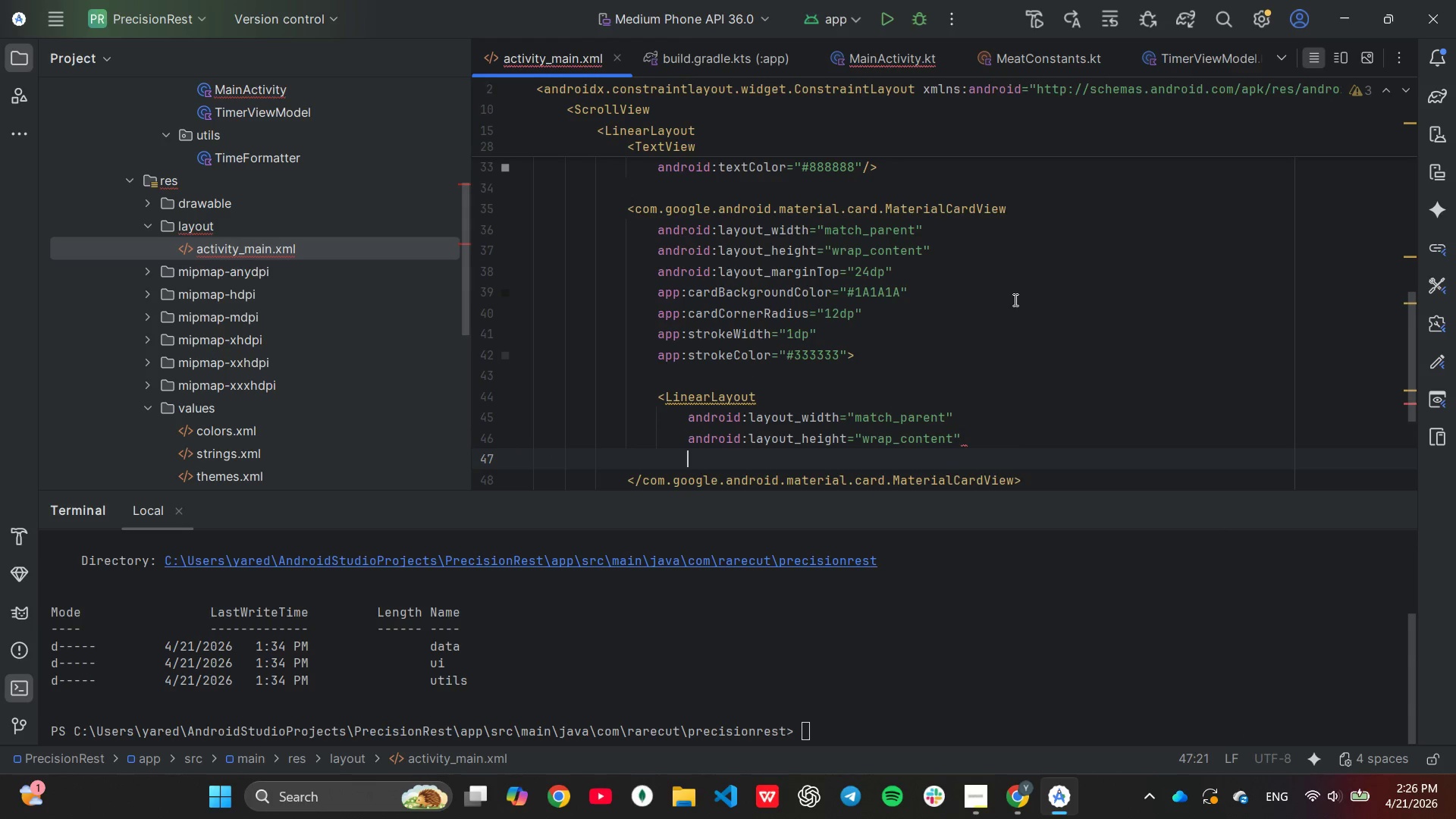 
type(android:)
key(Tab)
 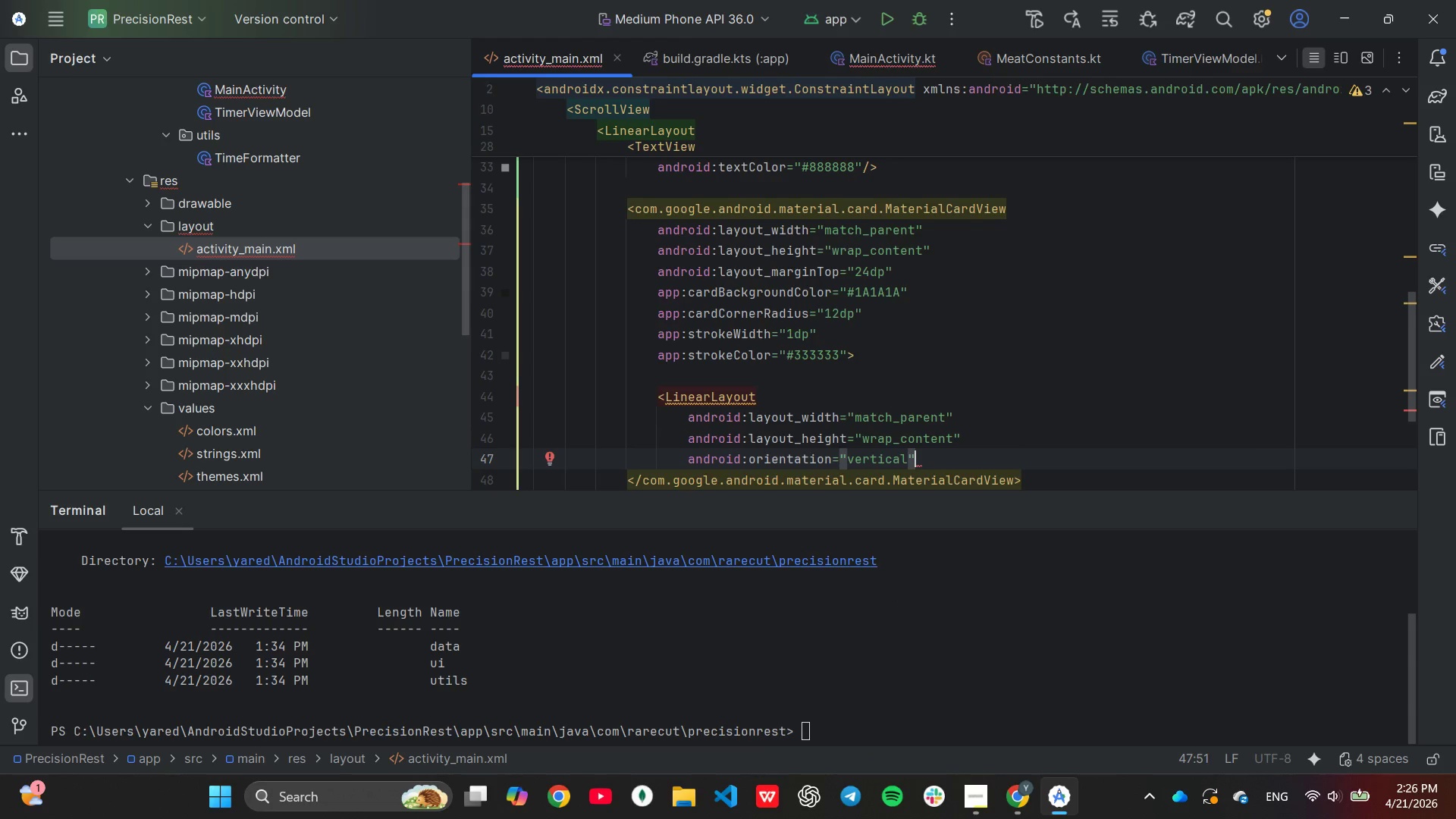 
key(Enter)
 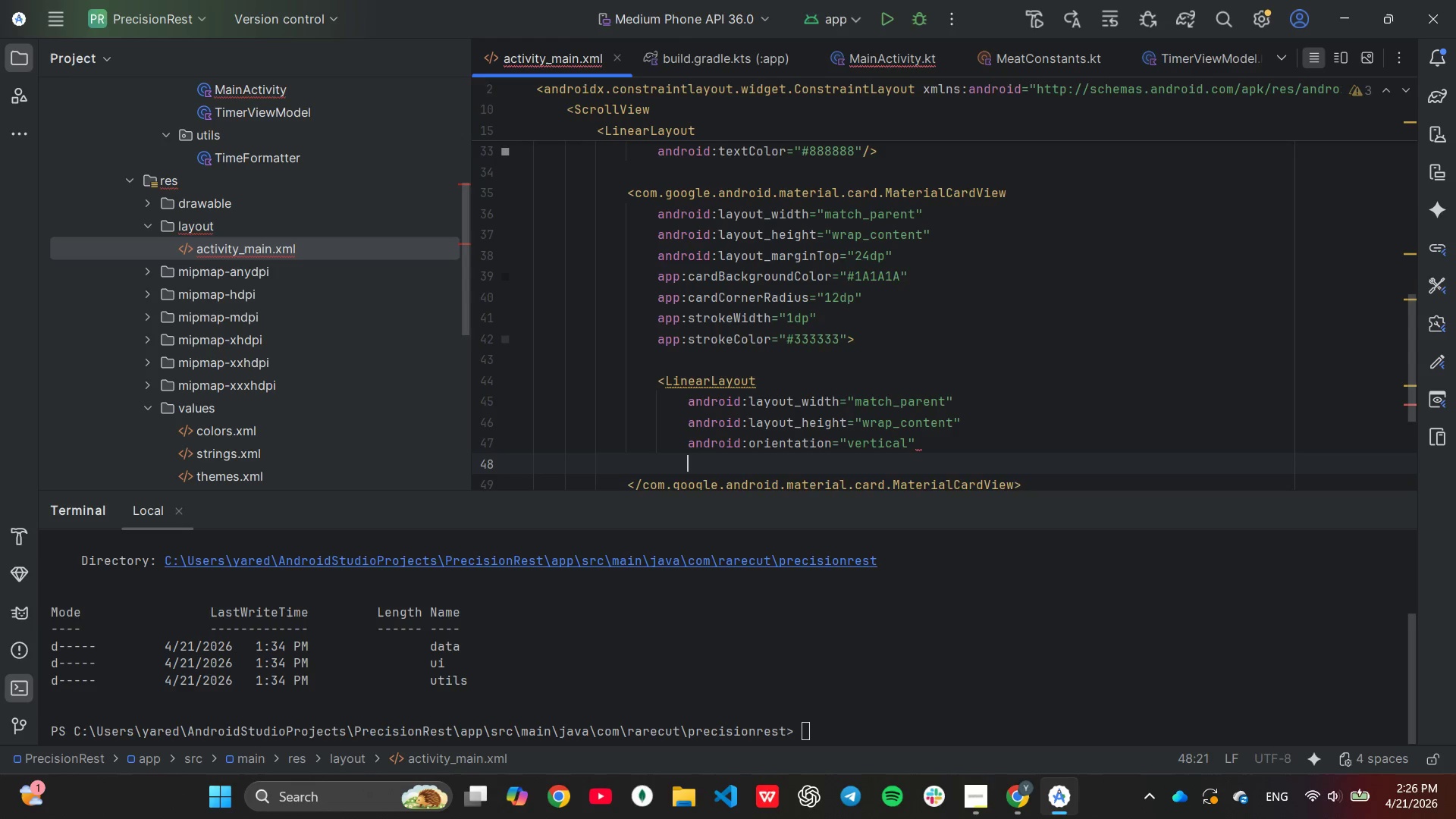 
type(and)
 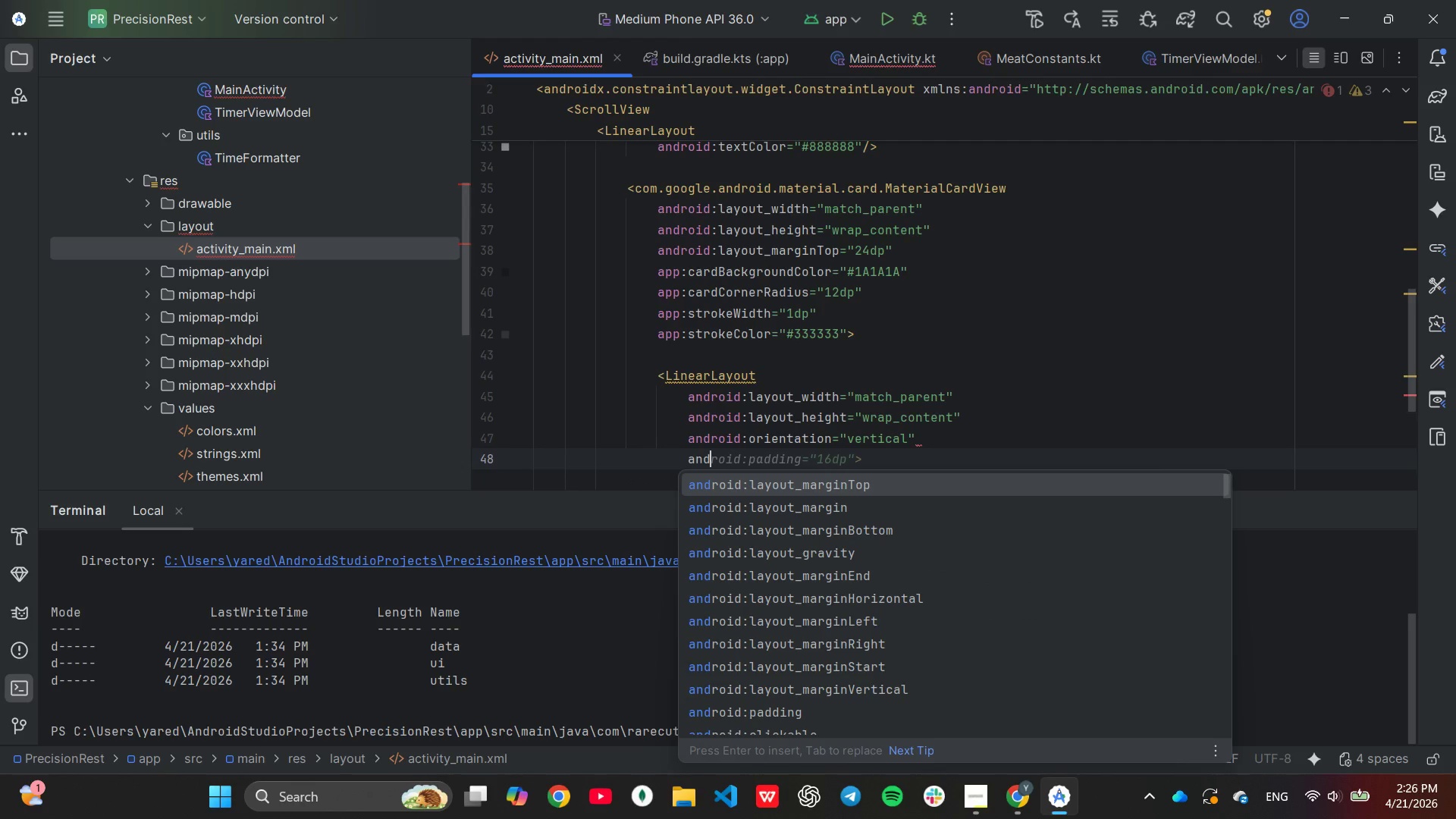 
key(Enter)
 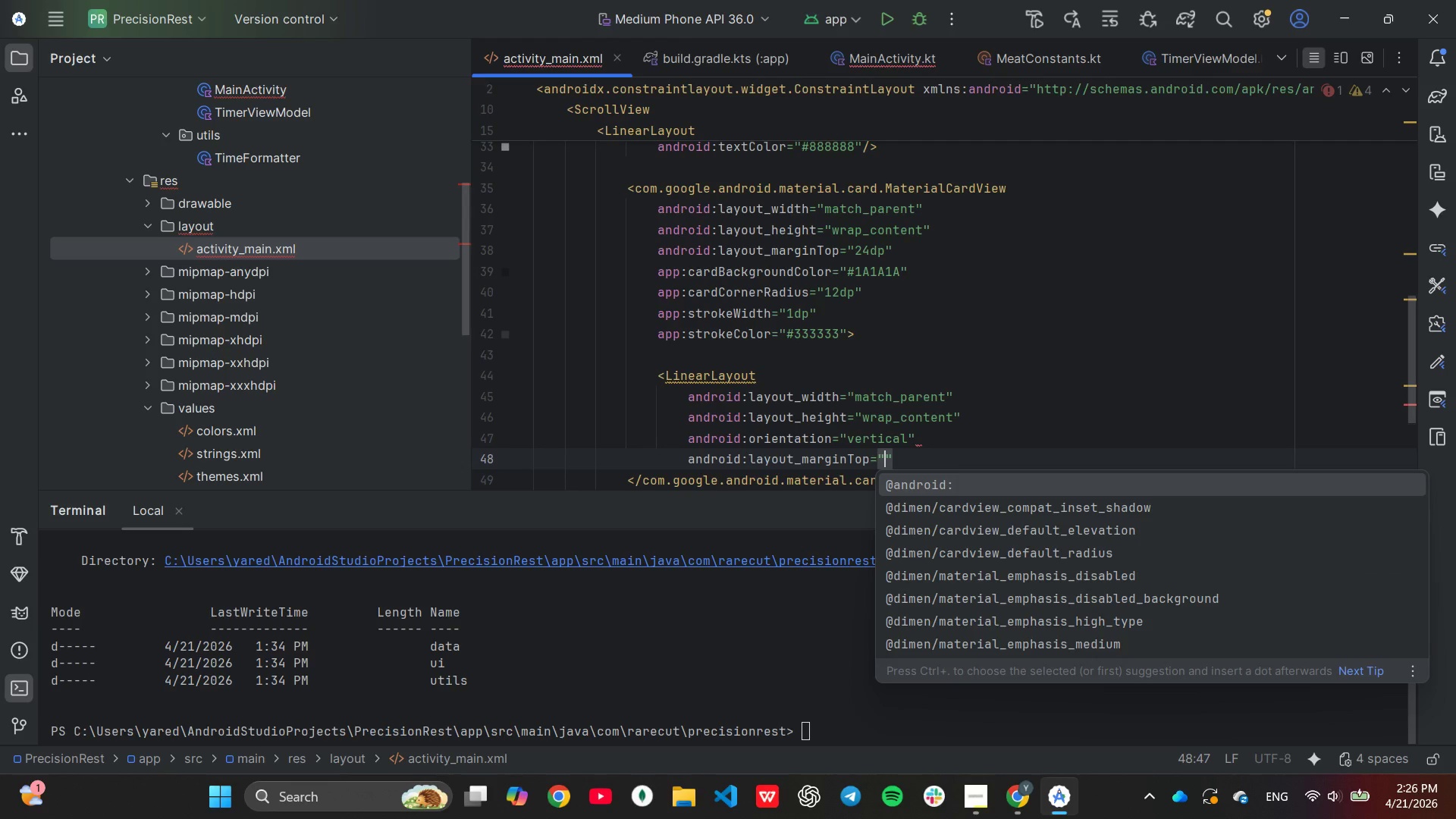 
key(Control+ControlLeft)
 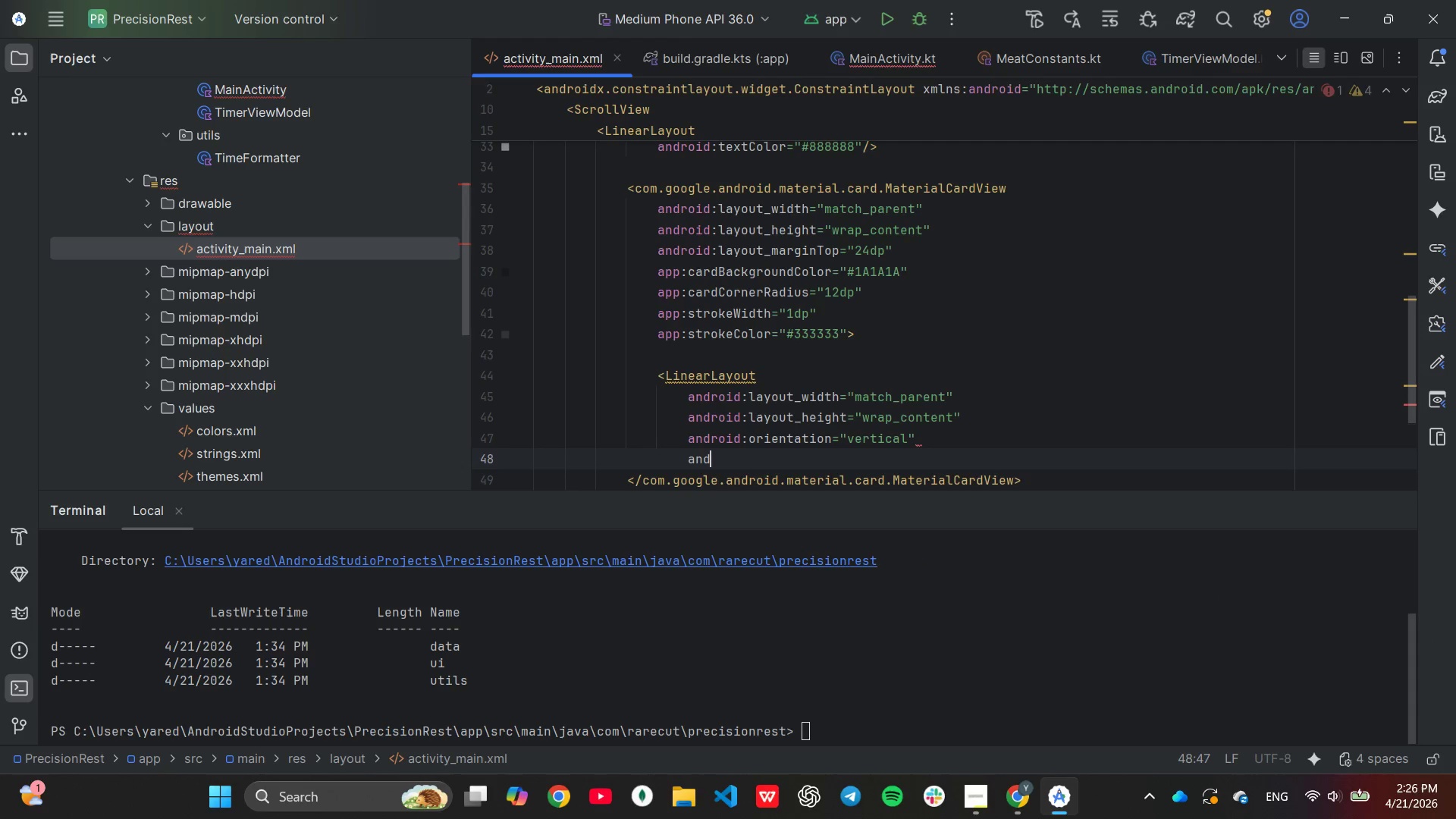 
key(Control+Z)
 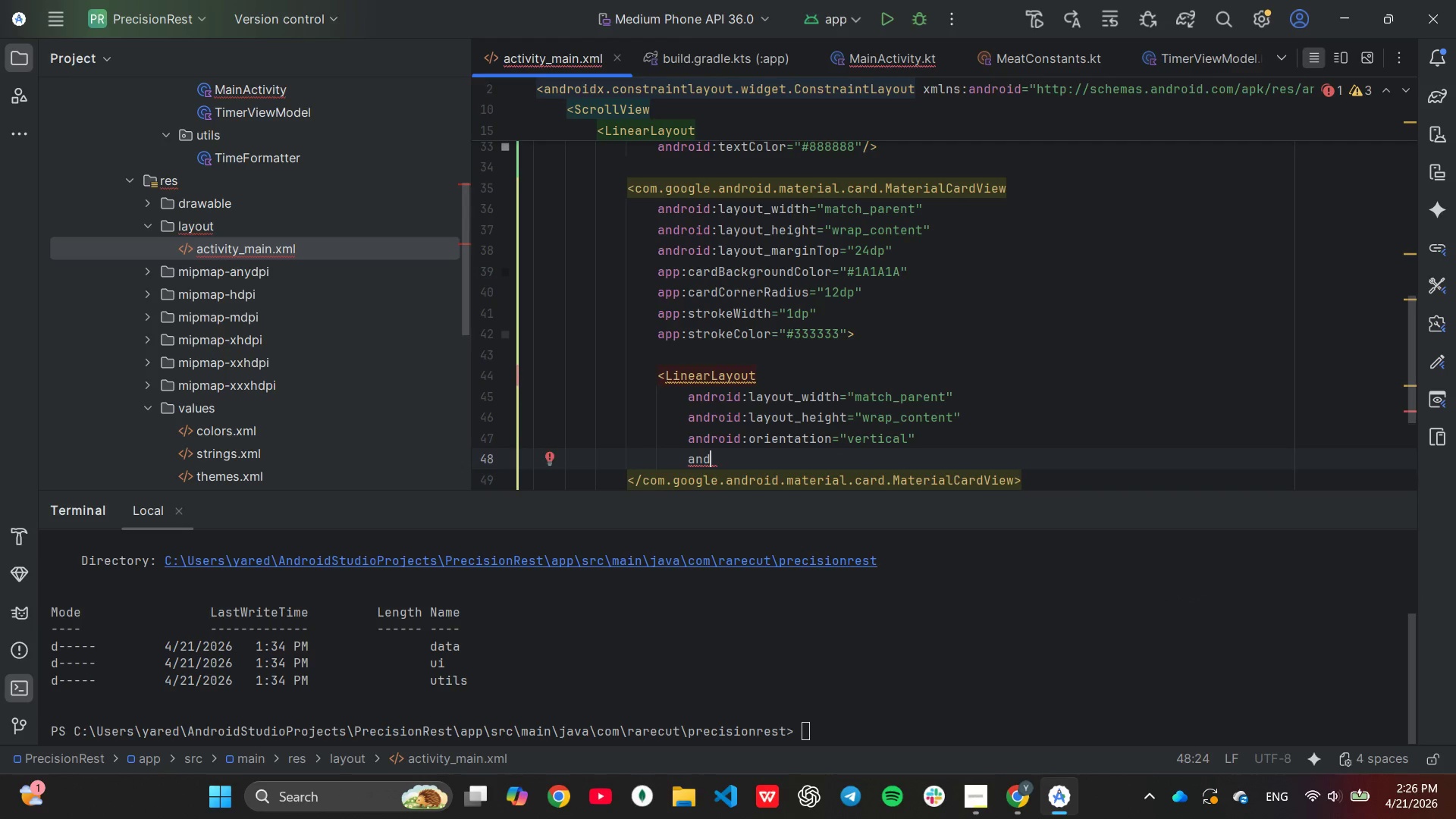 
type(roid:pa)
 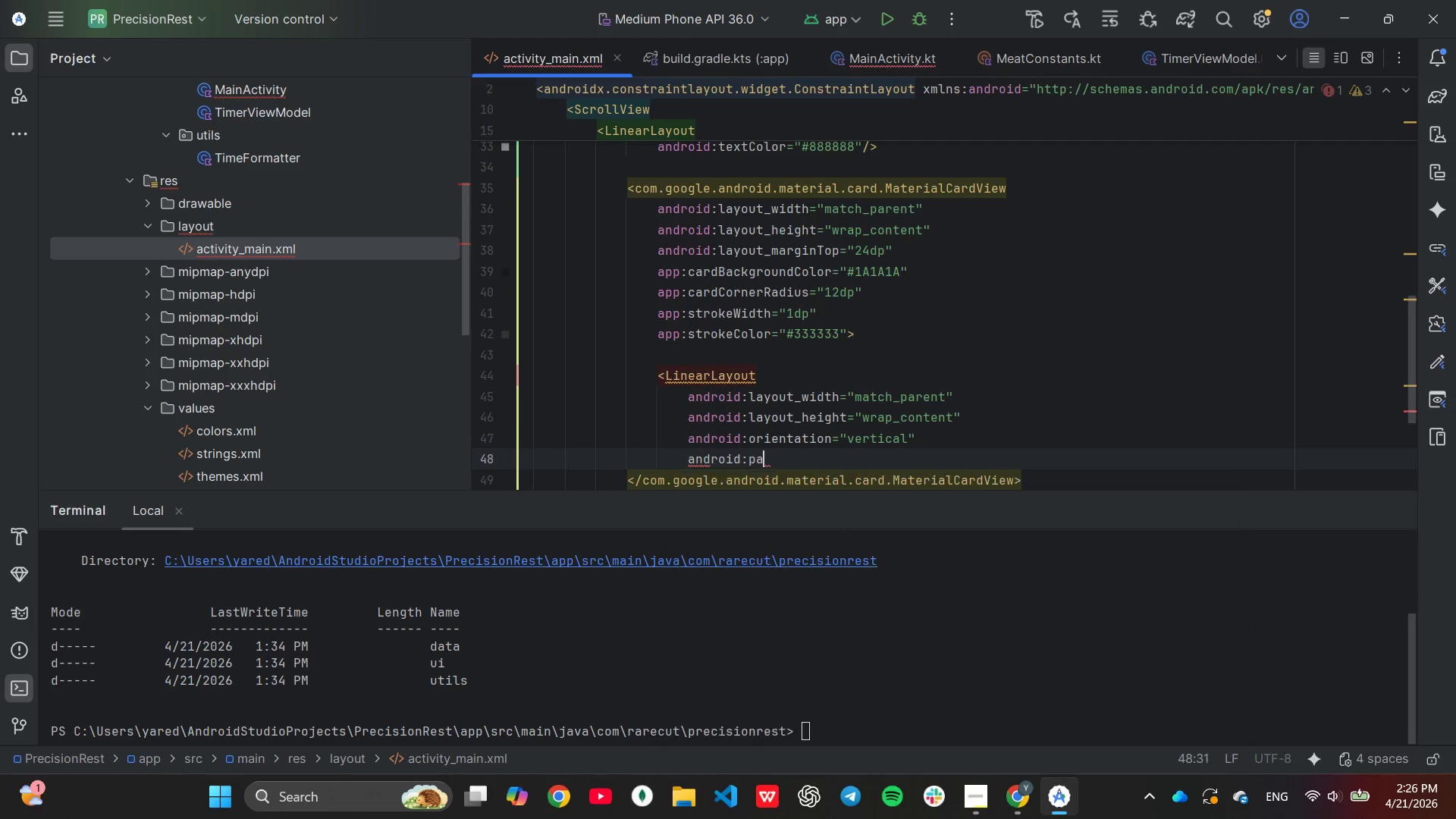 
key(Enter)
 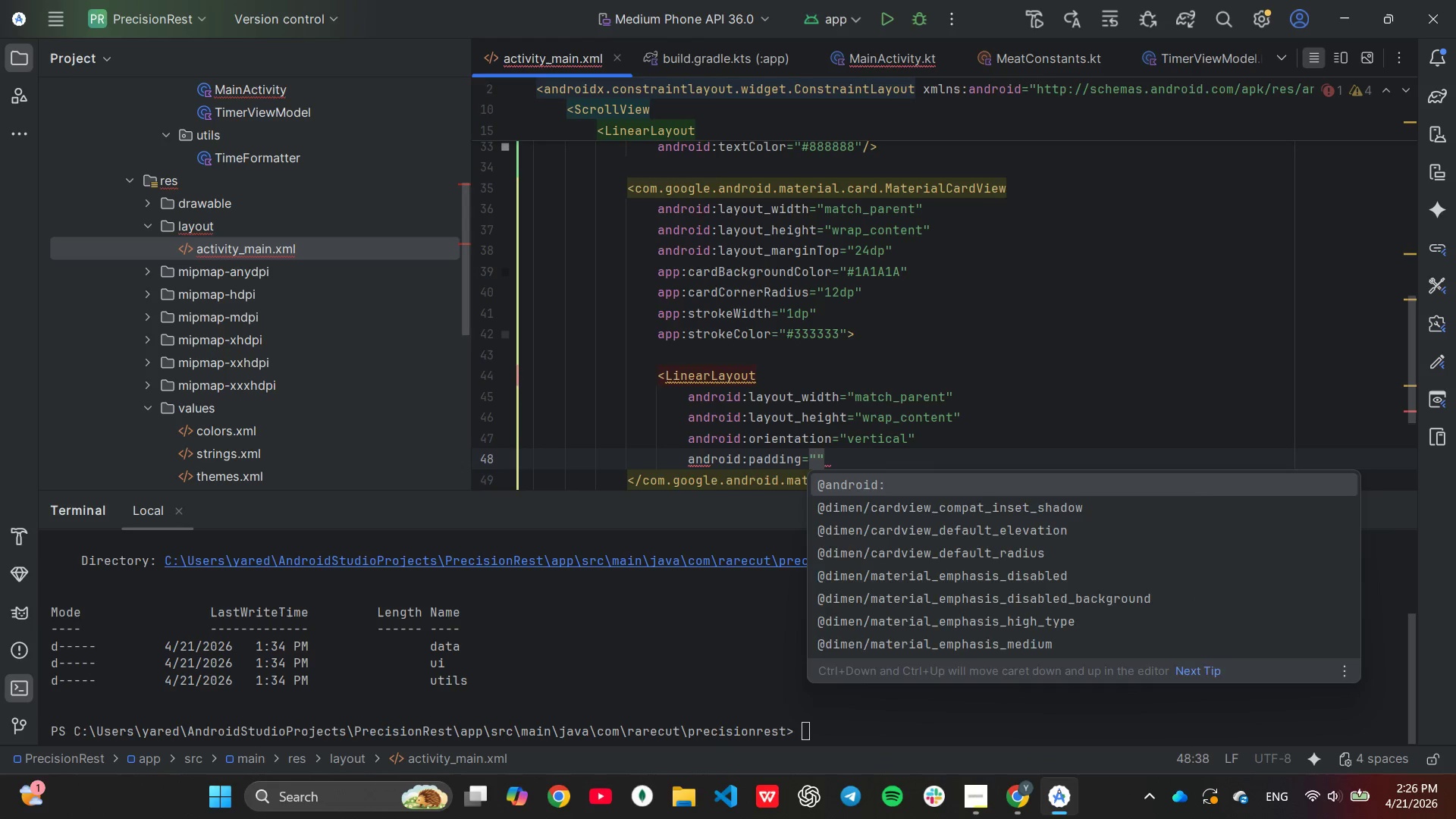 
type(16dp)
 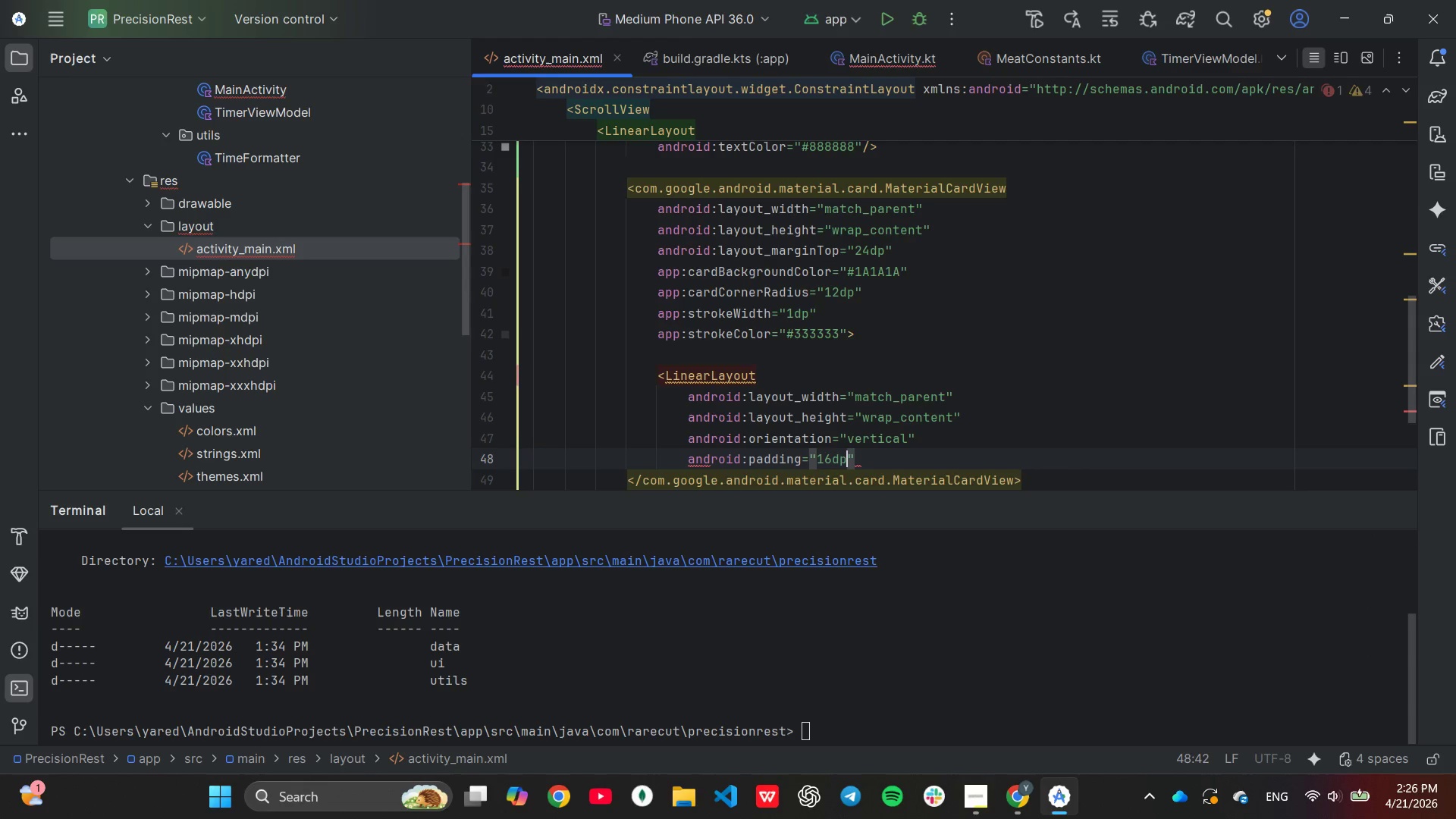 
key(ArrowRight)
 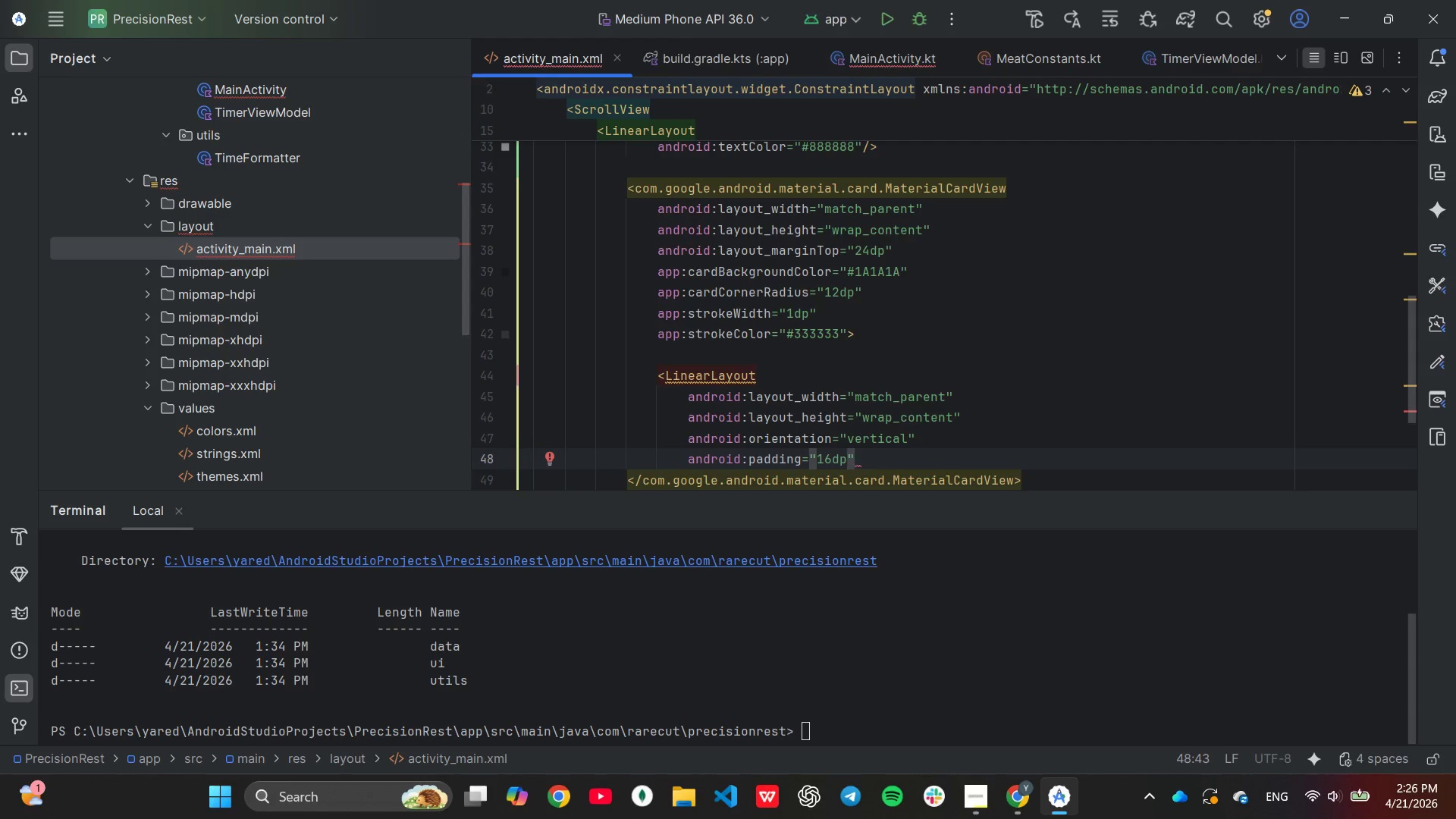 
key(Shift+ShiftLeft)
 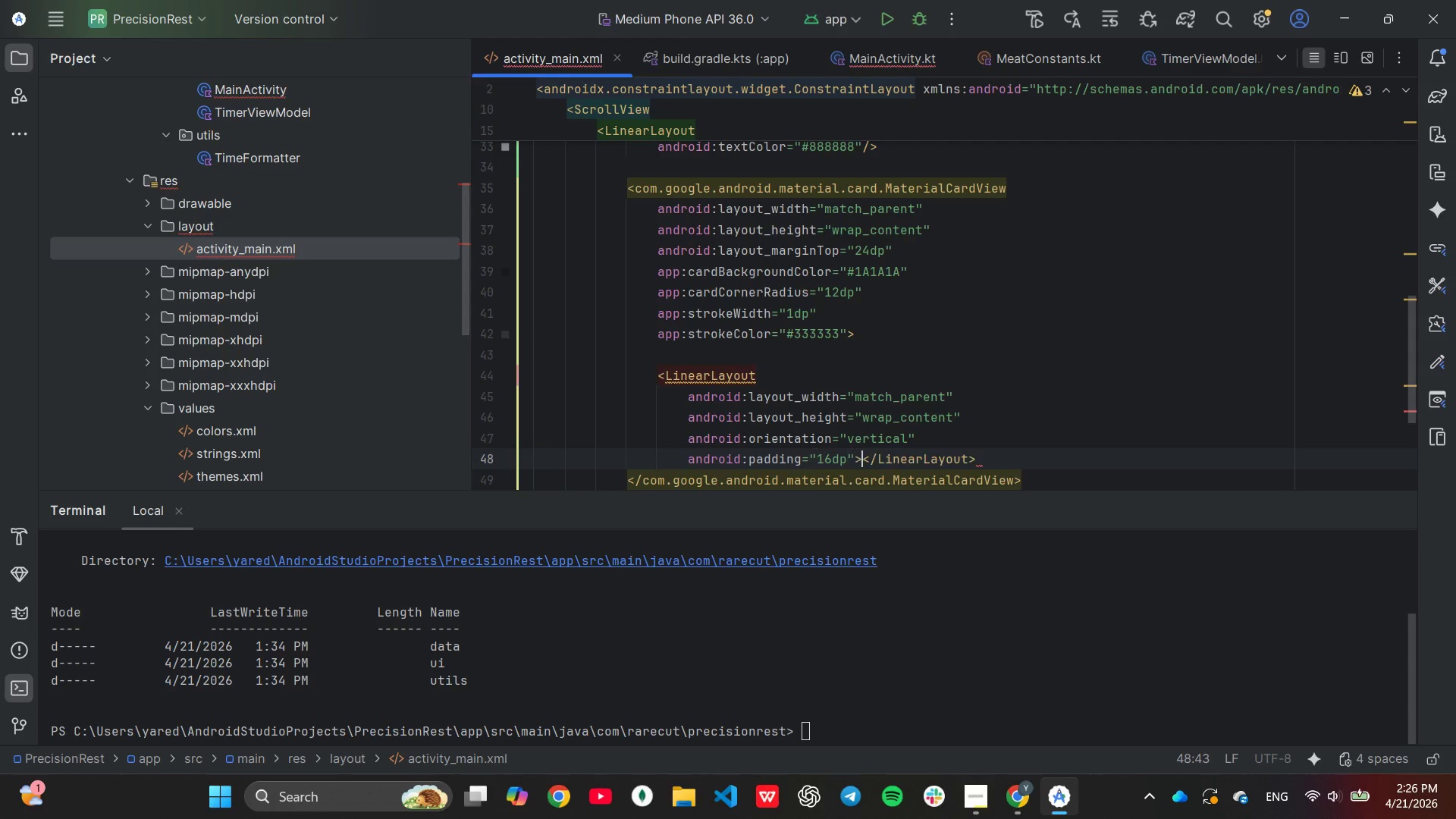 
key(Shift+Period)
 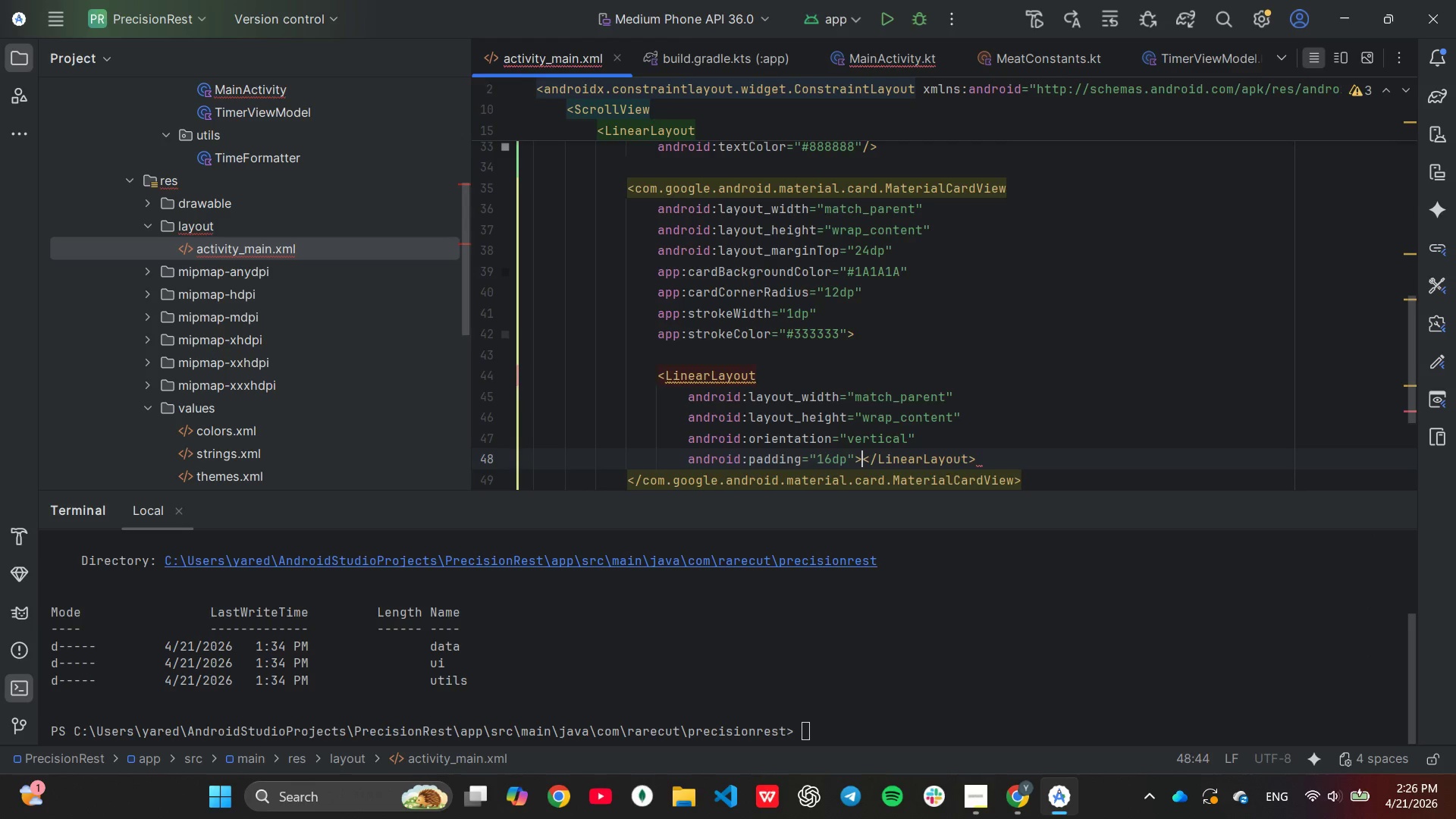 
key(Enter)
 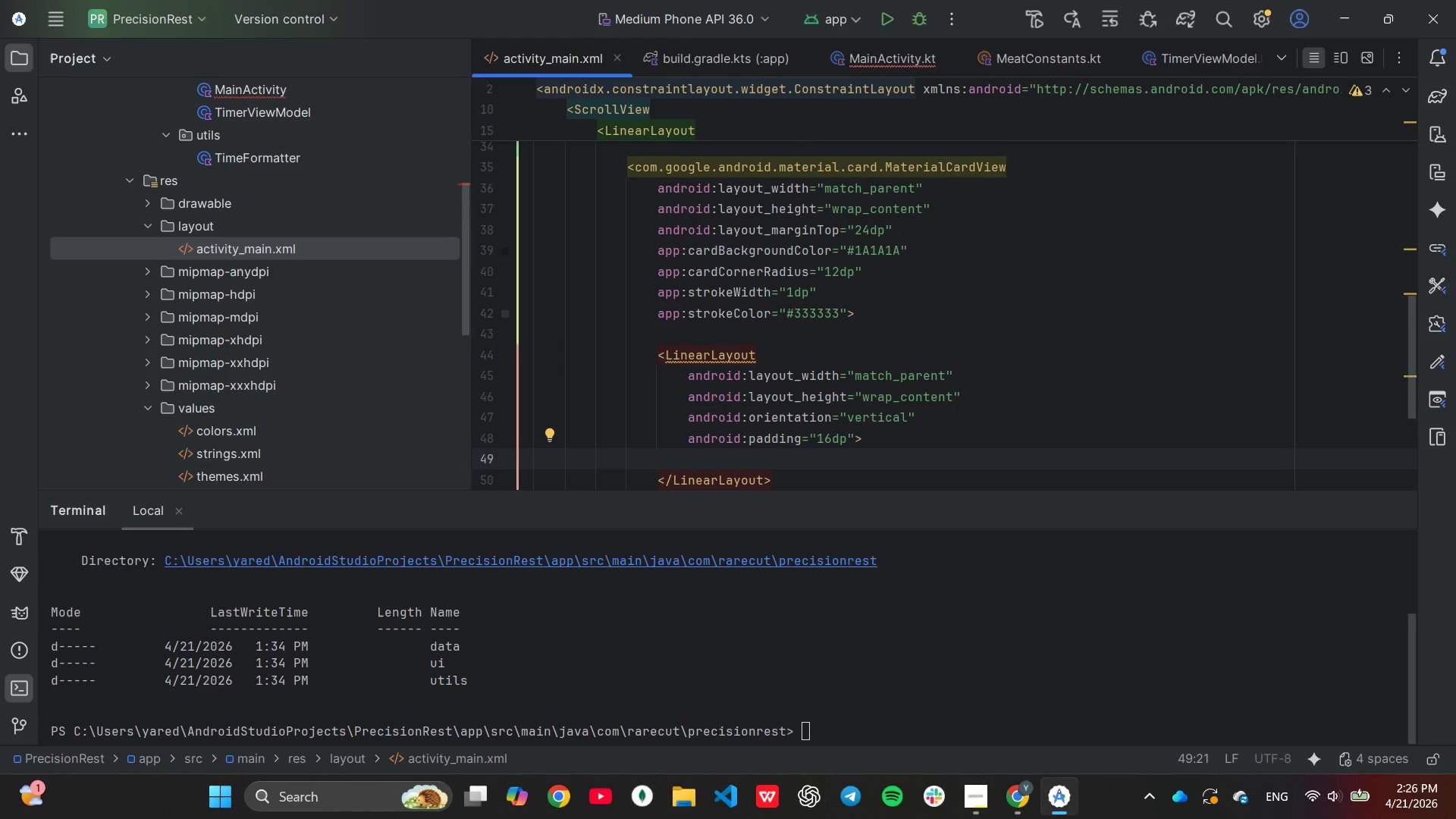 
key(Enter)
 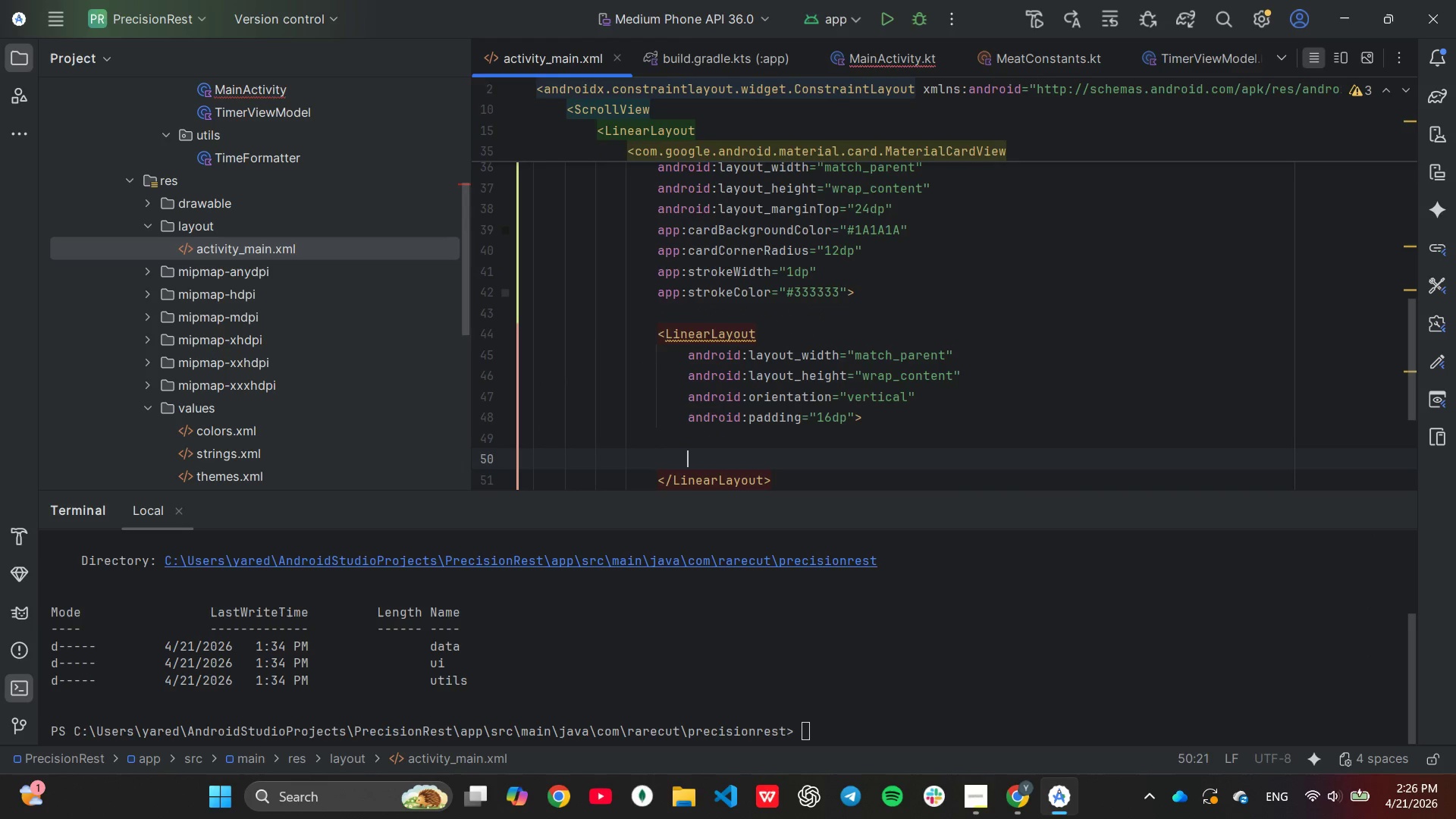 
type(<te)
 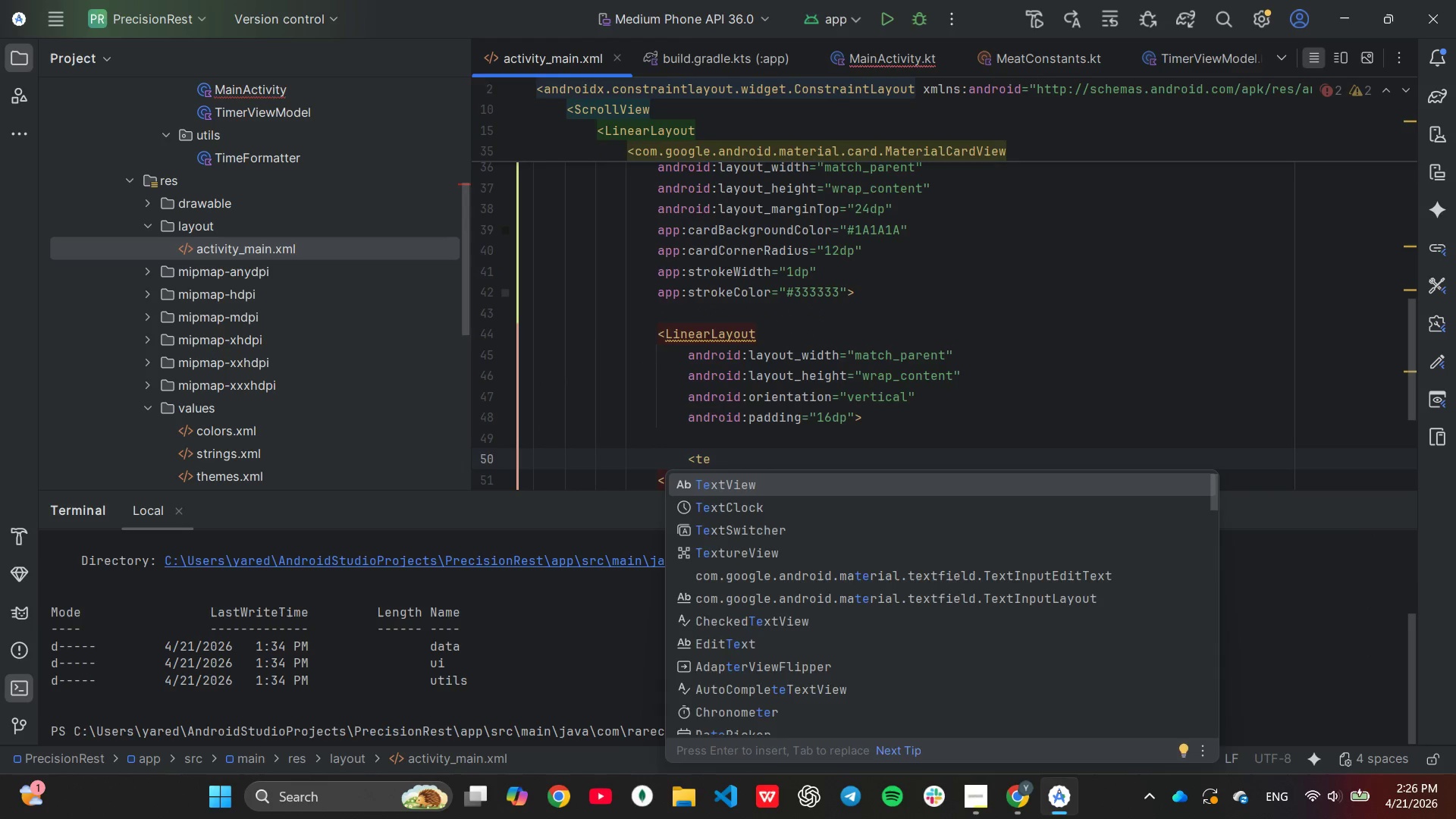 
key(Enter)
 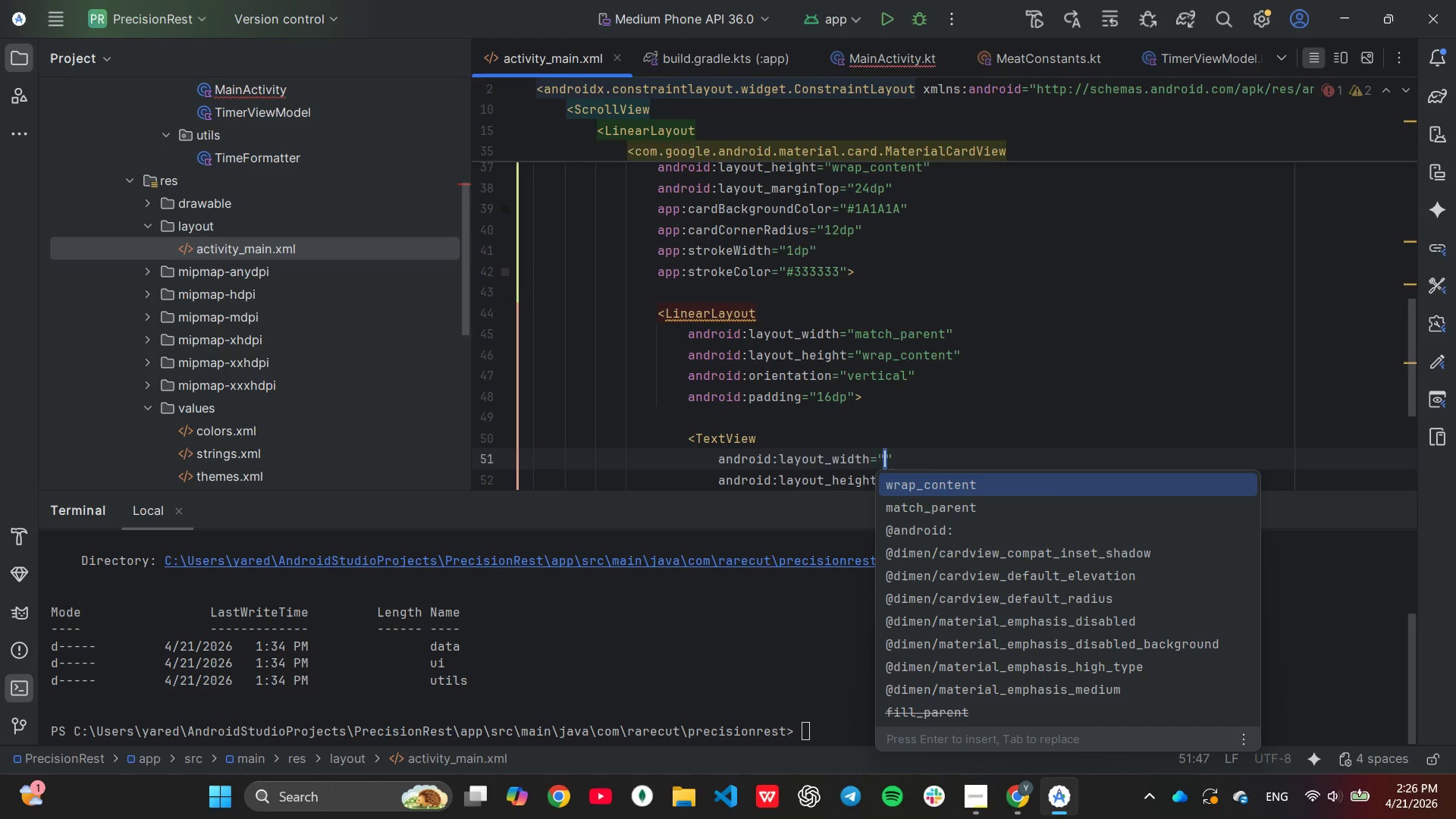 
wait(16.81)
 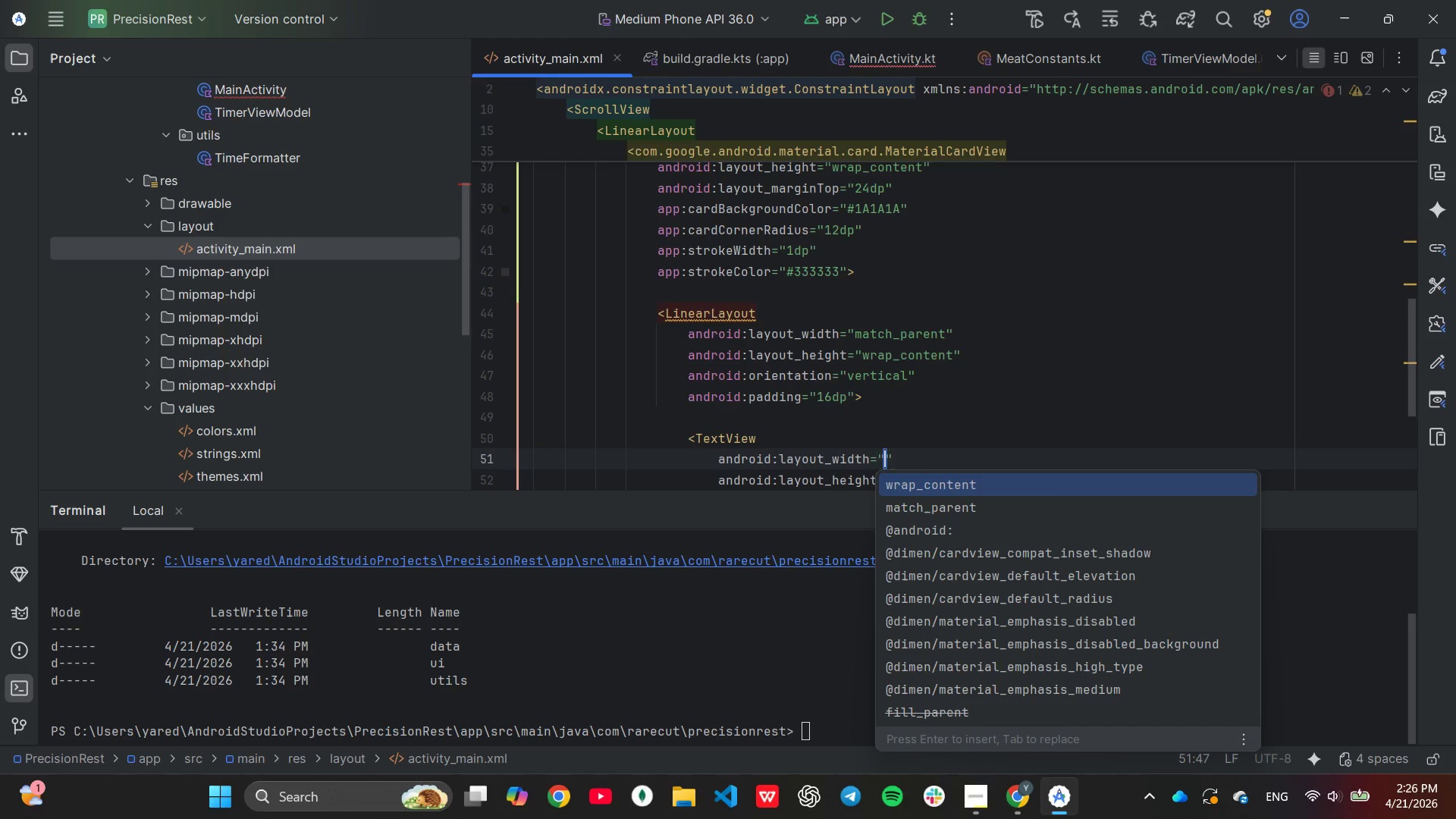 
key(Enter)
 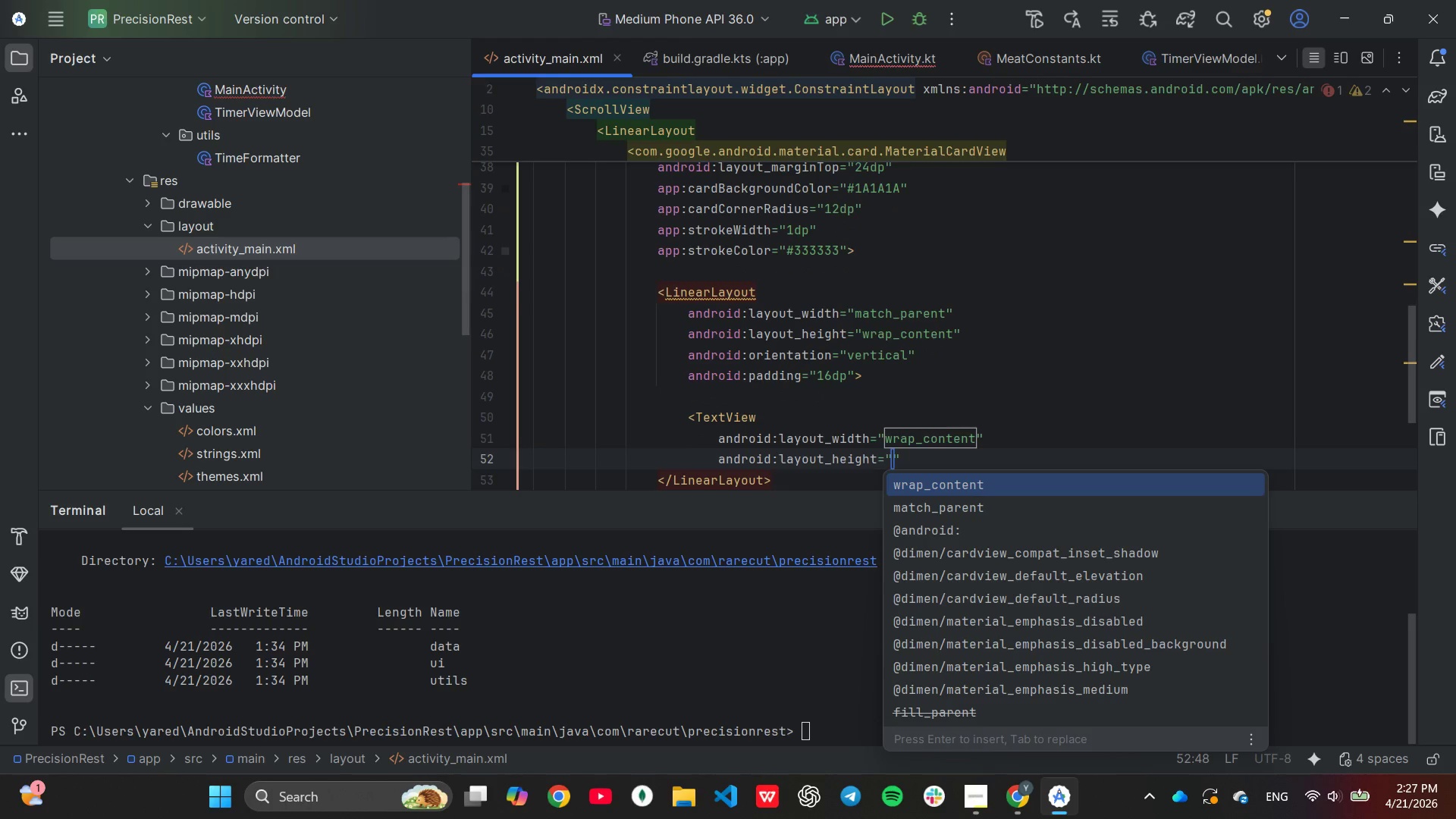 
key(Enter)
 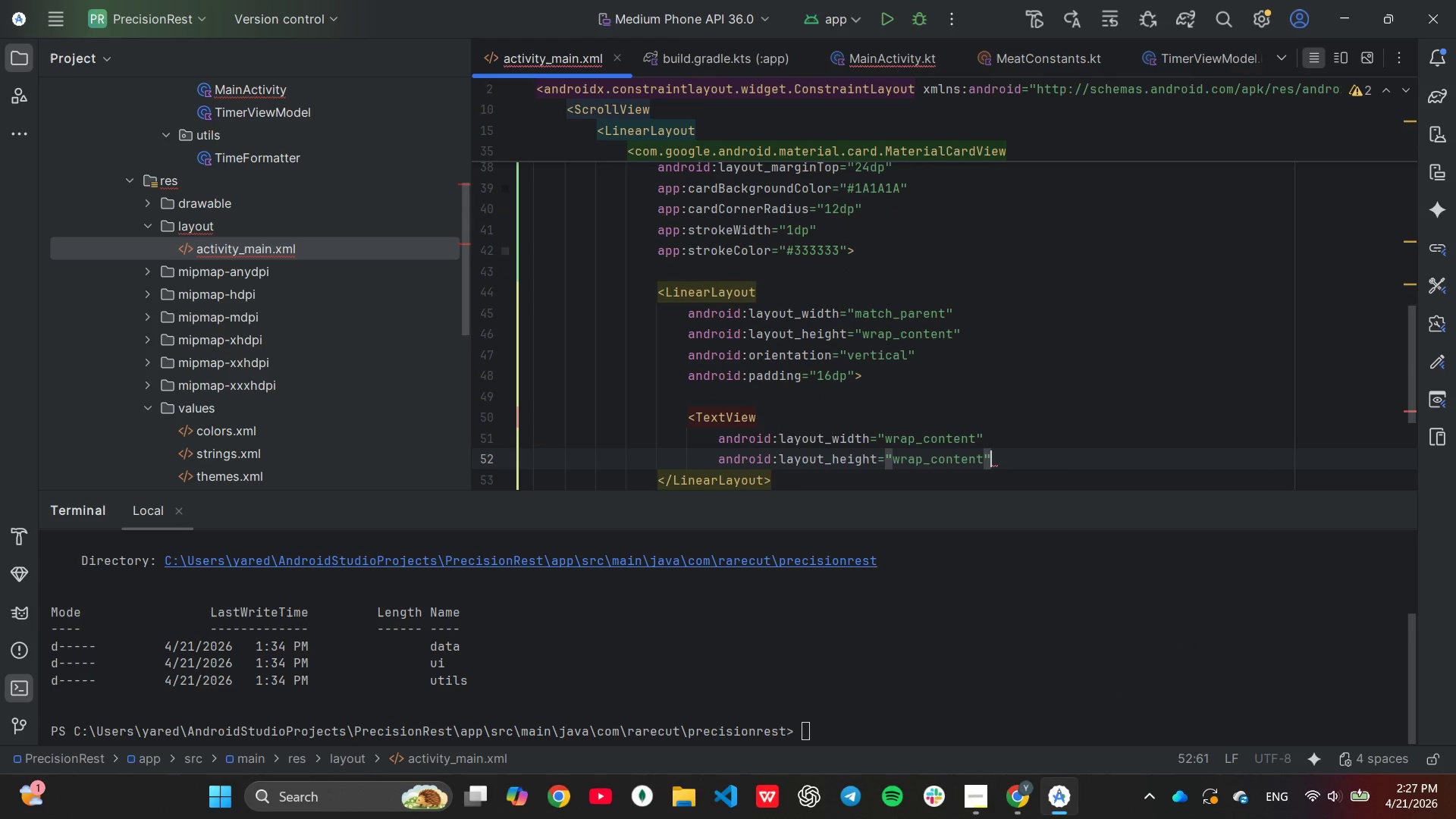 
key(Enter)
 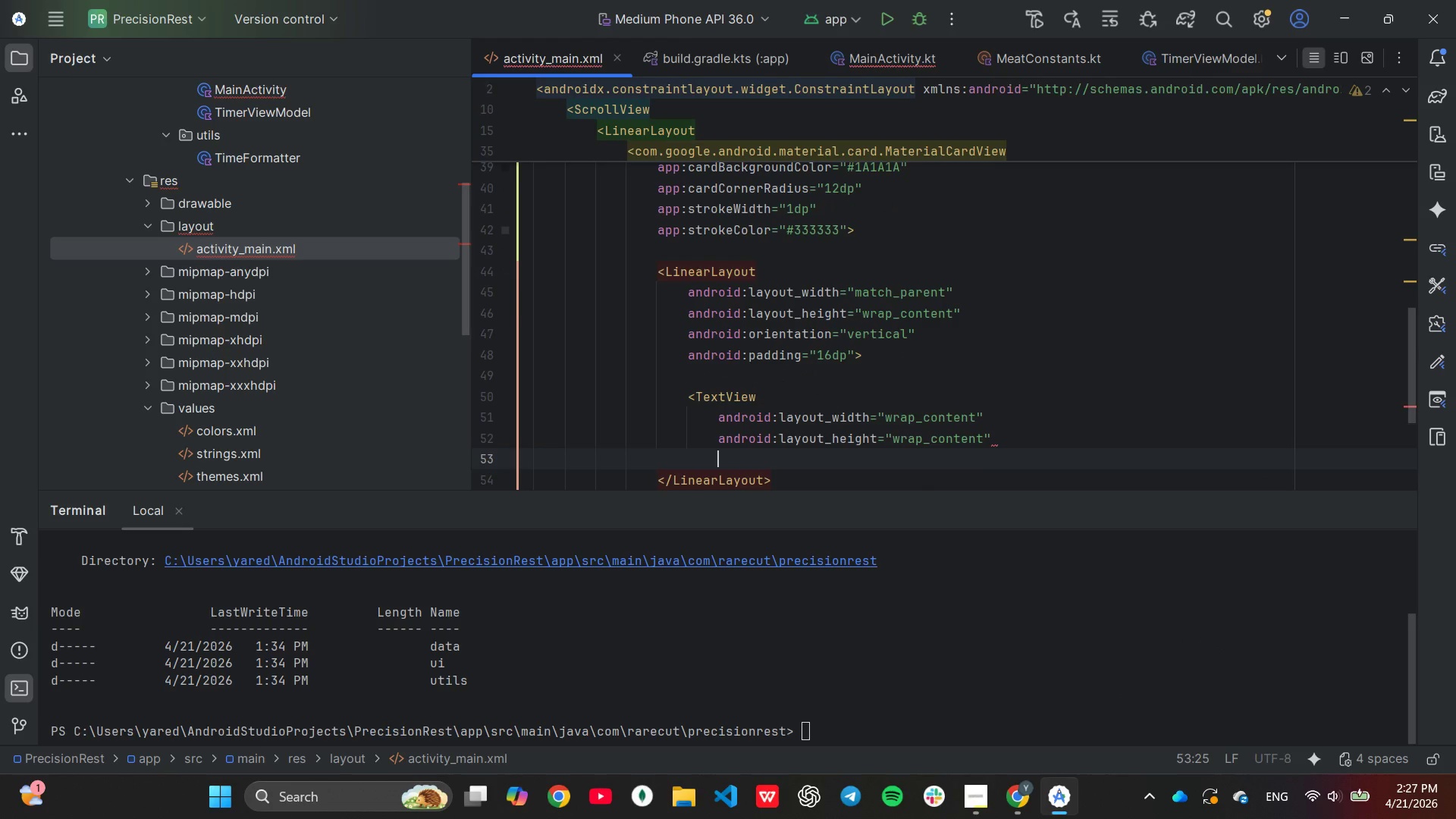 
type(android:te)
 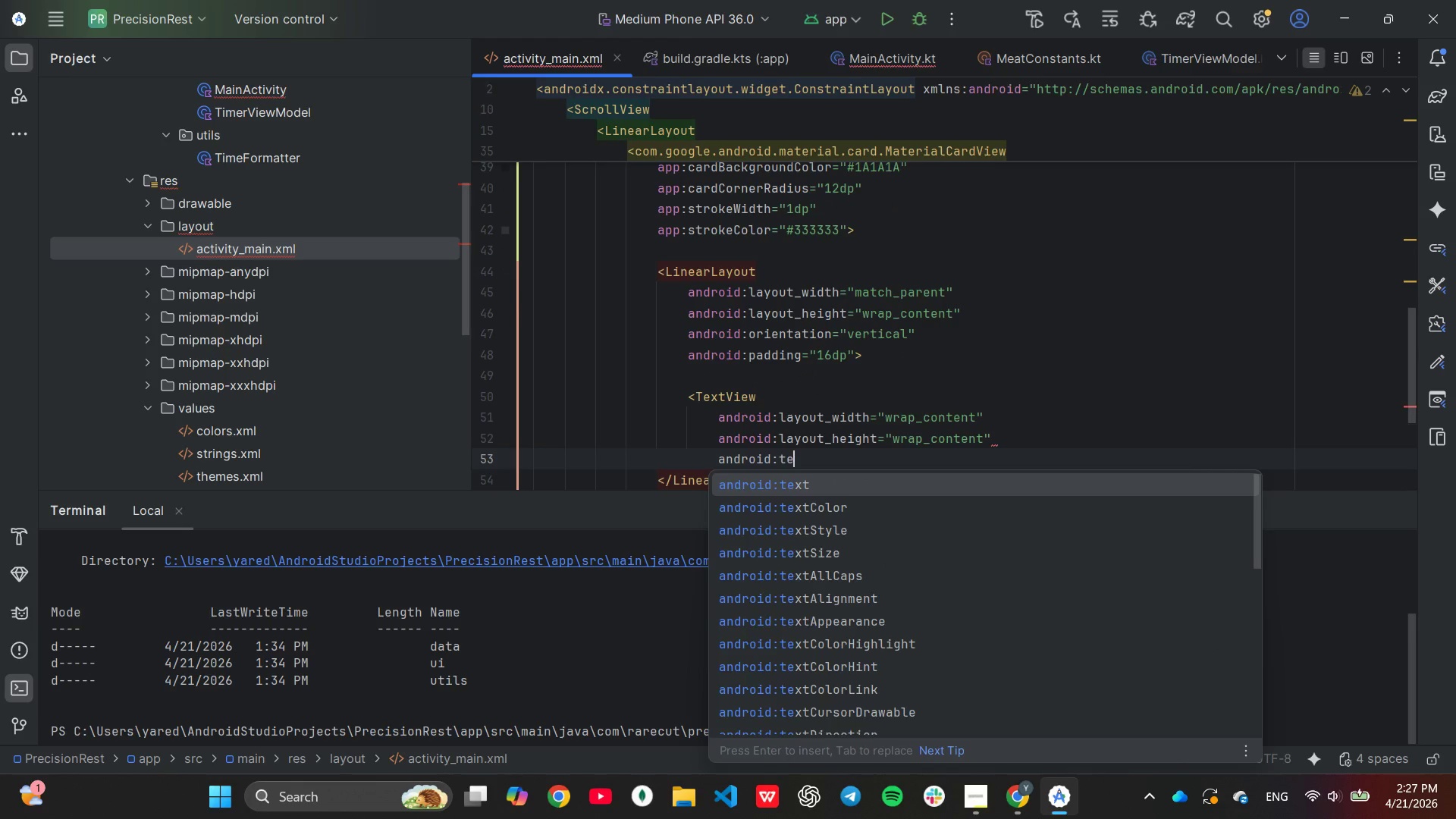 
key(Enter)
 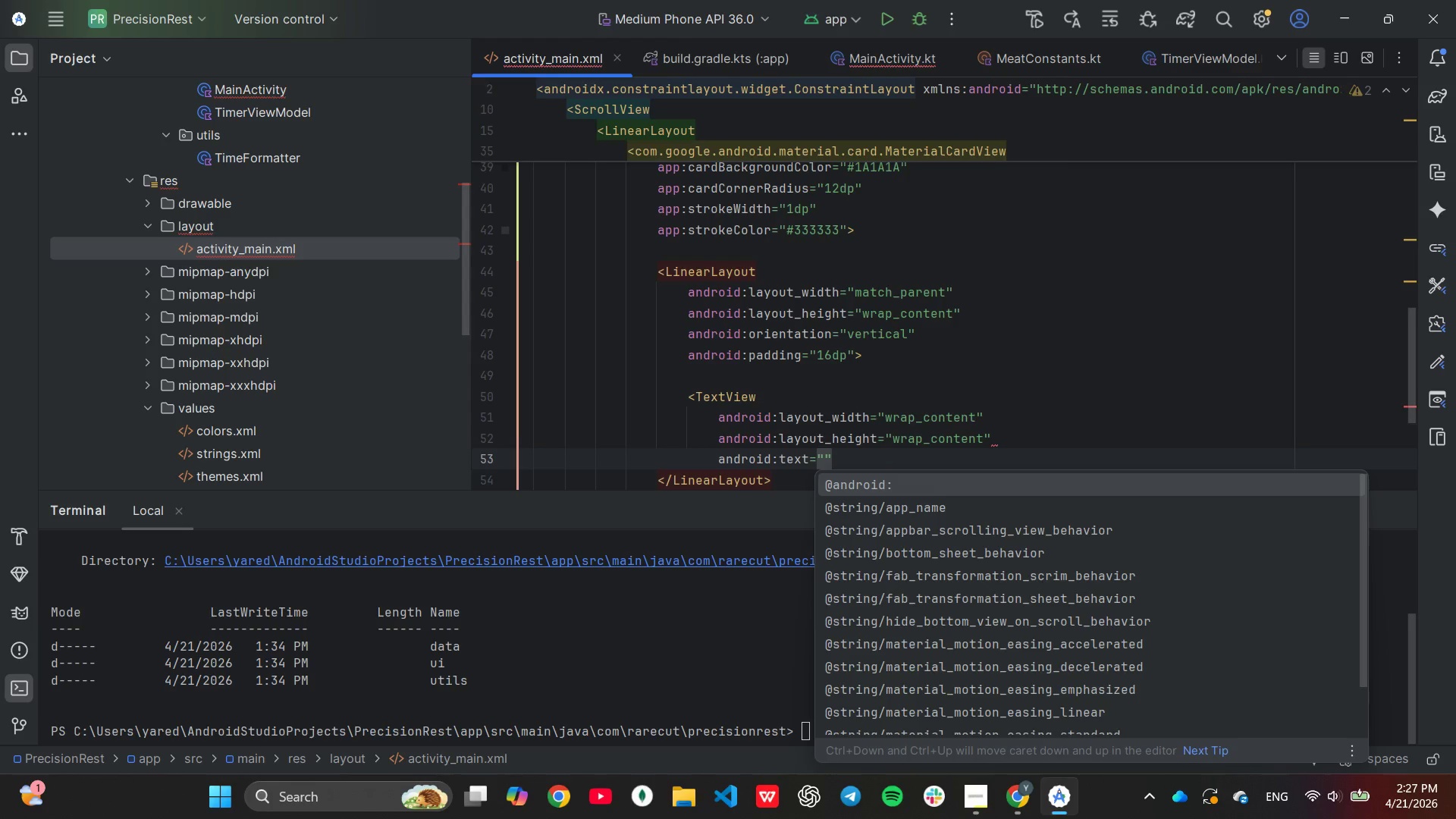 
type(Meat cut)
 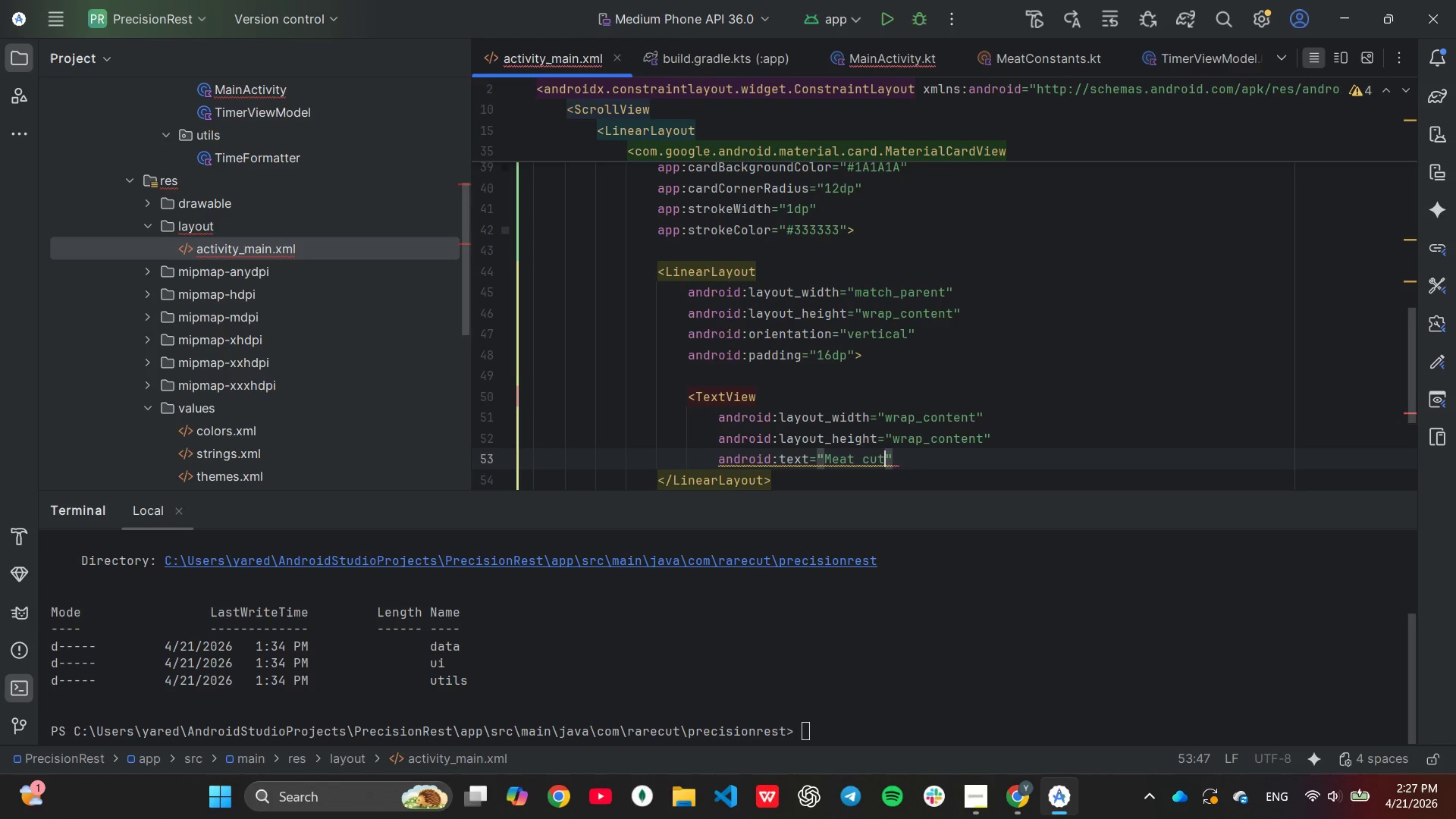 
key(ArrowRight)
 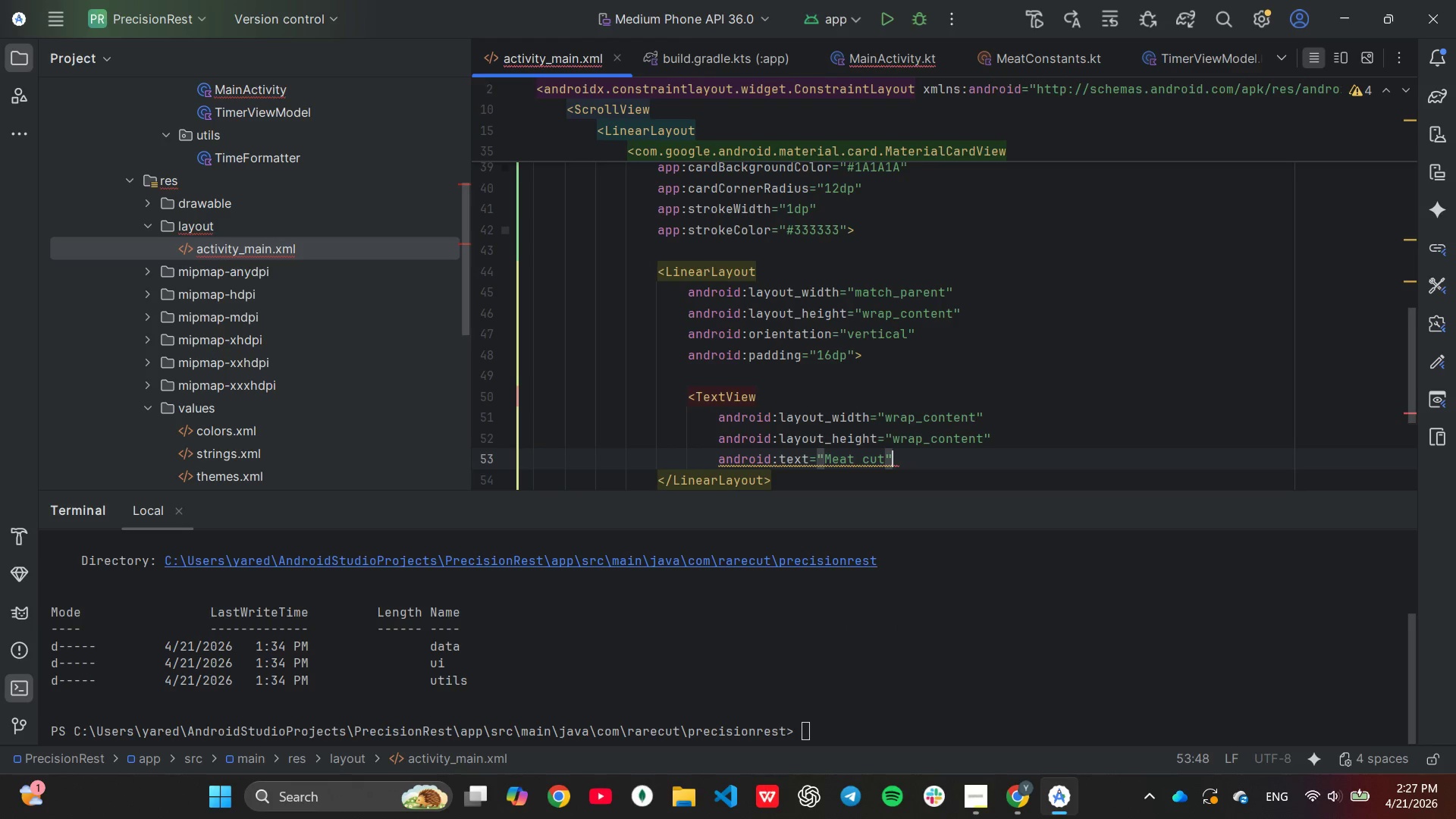 
key(Enter)
 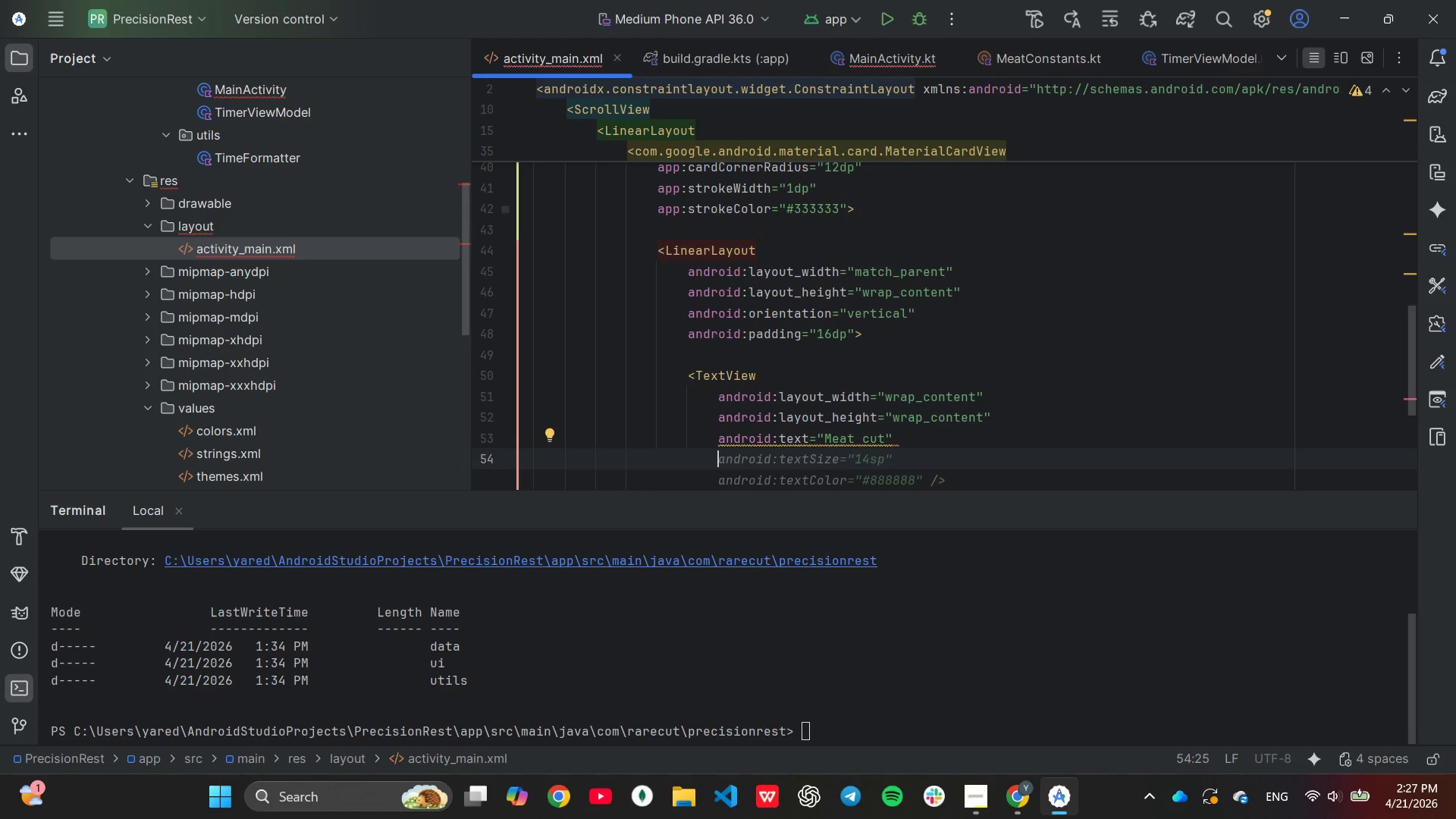 
key(A)
 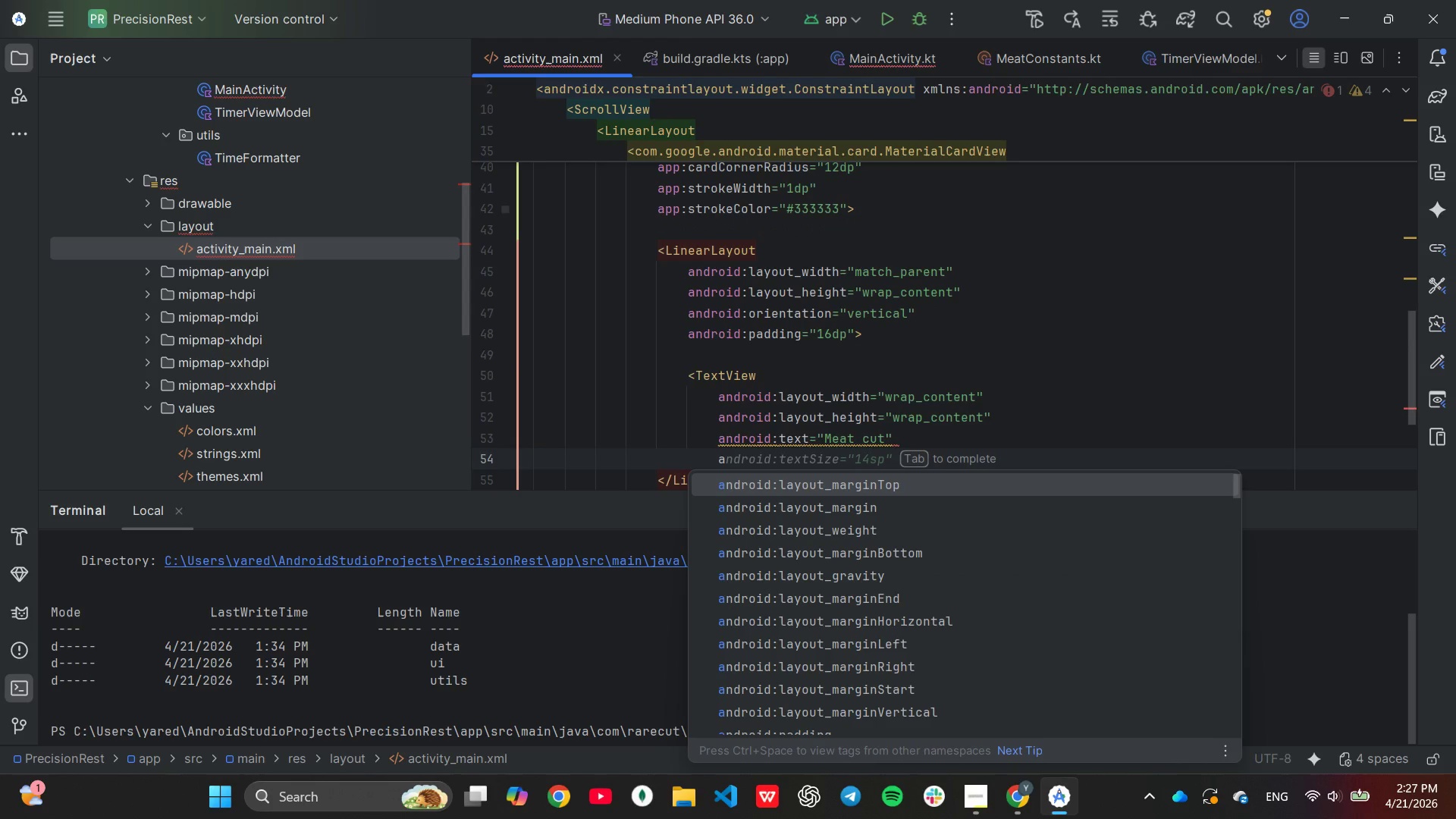 
key(Tab)
 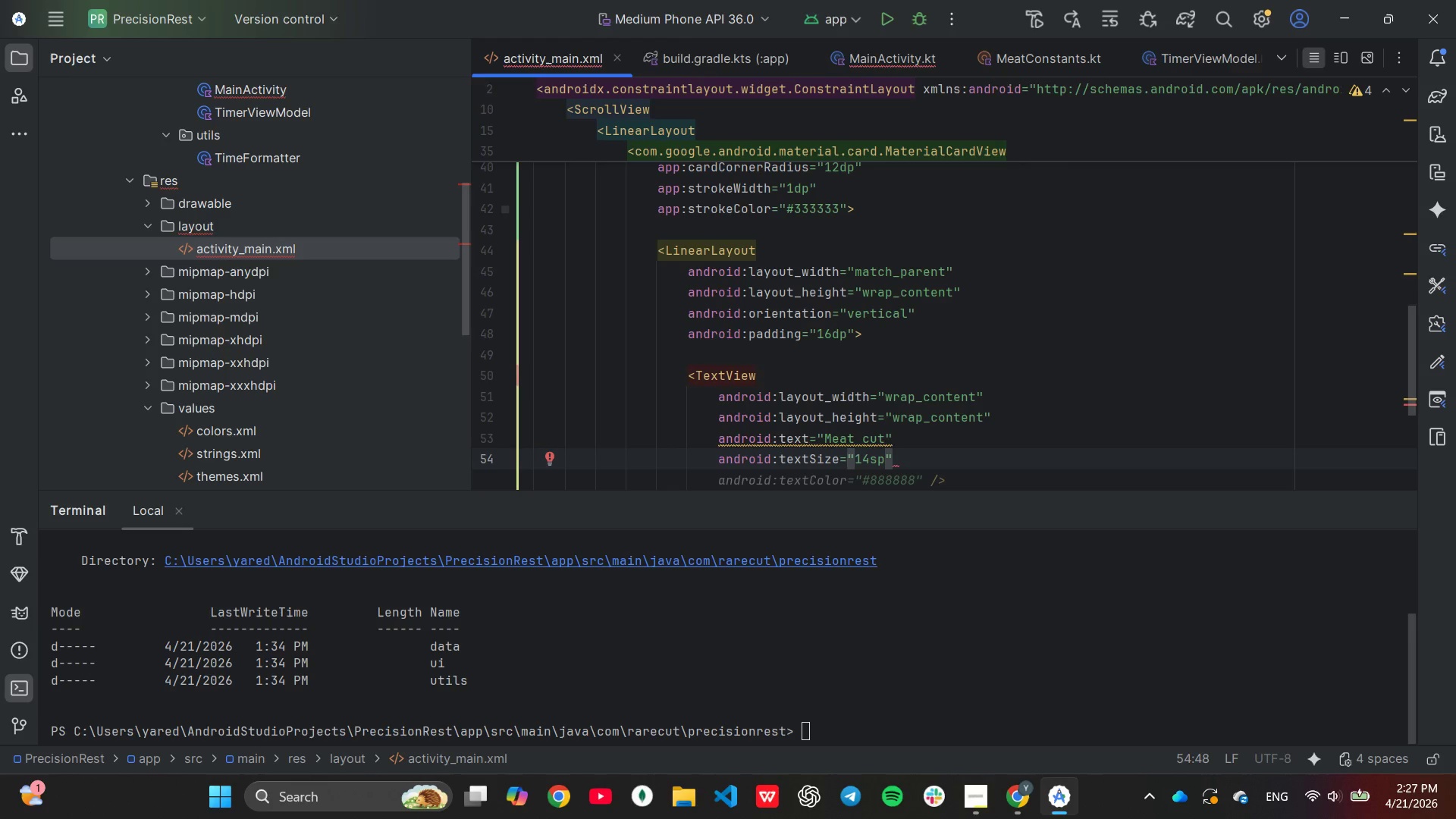 
key(ArrowLeft)
 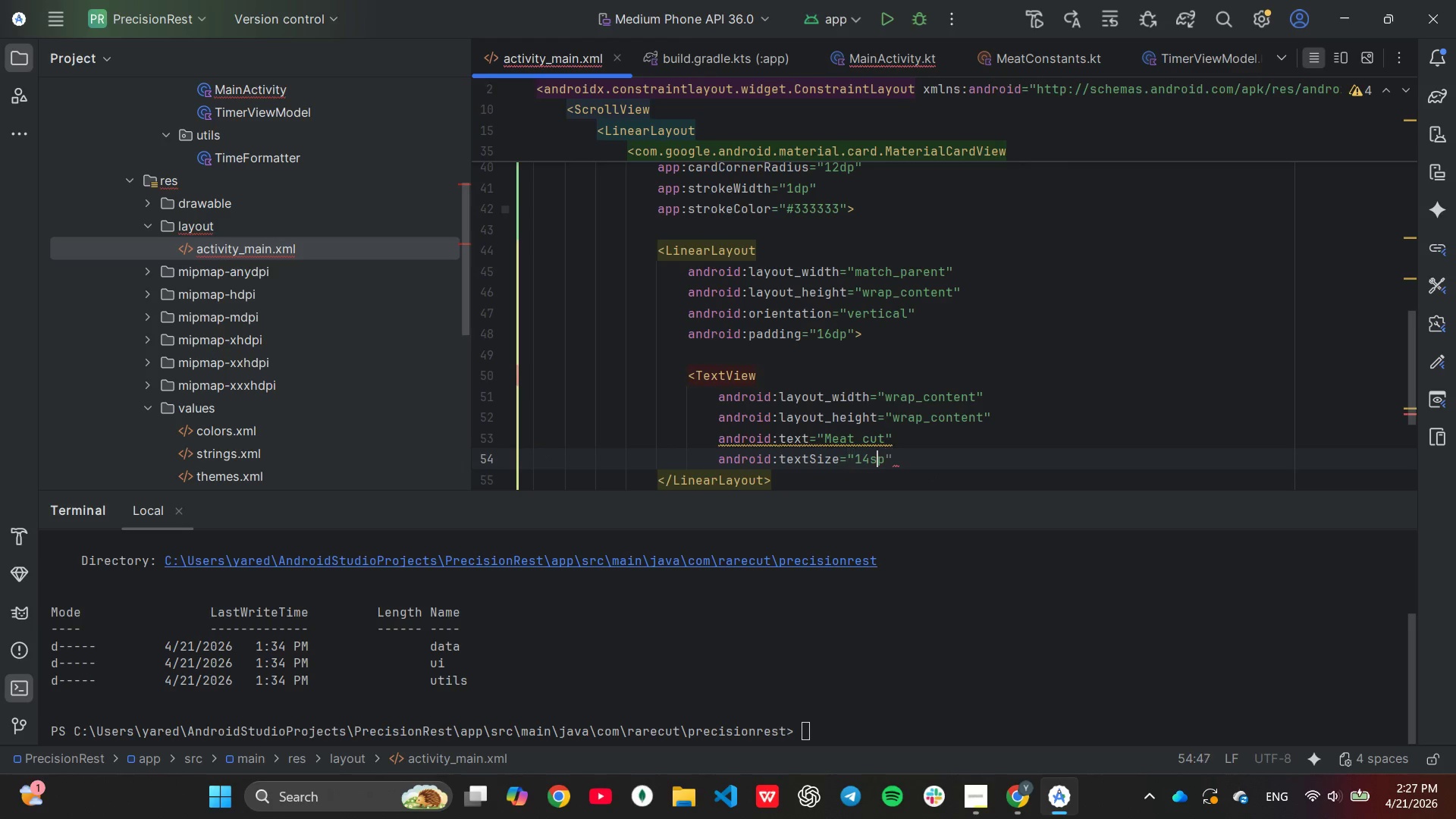 
key(ArrowLeft)
 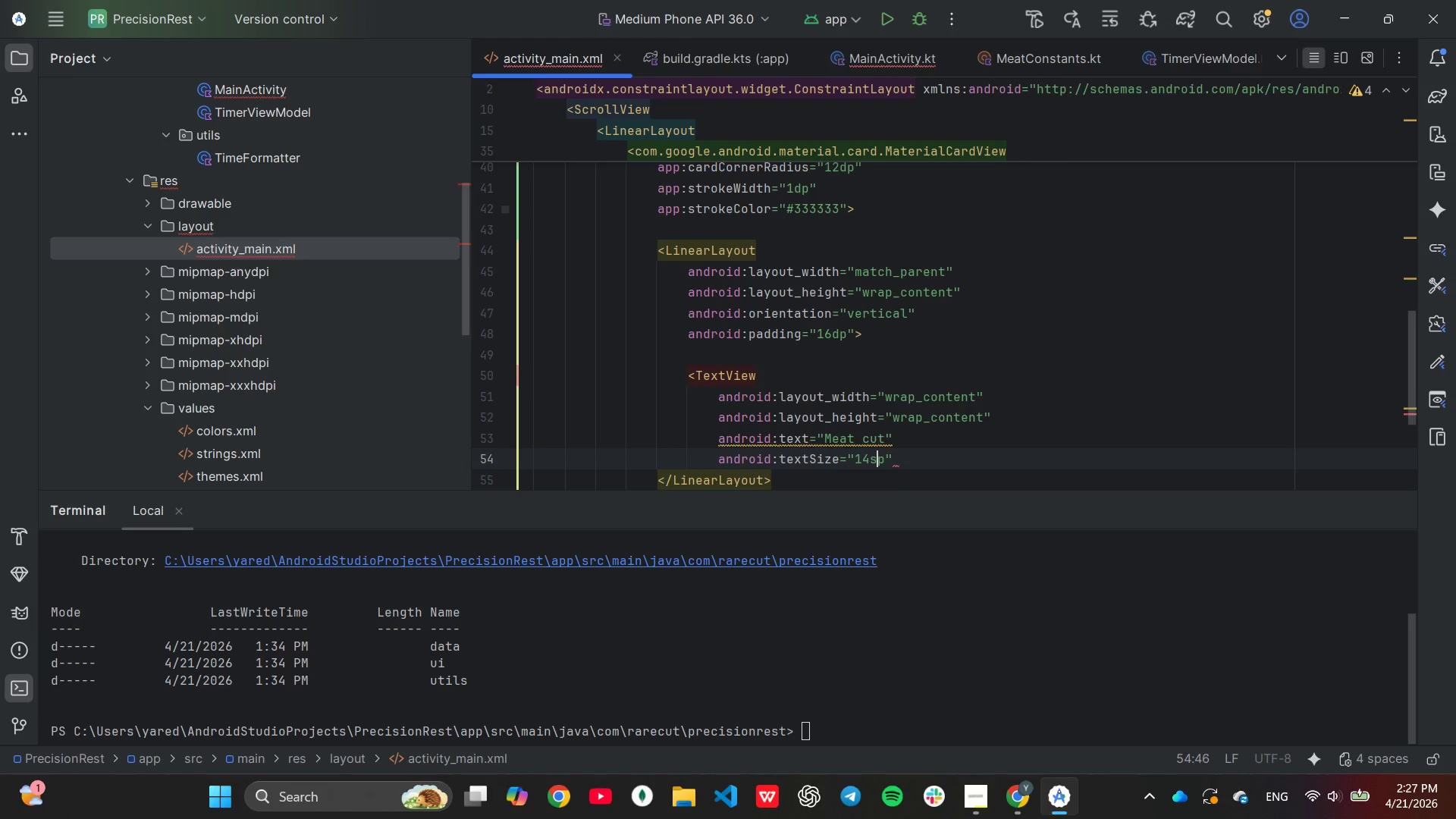 
key(ArrowLeft)
 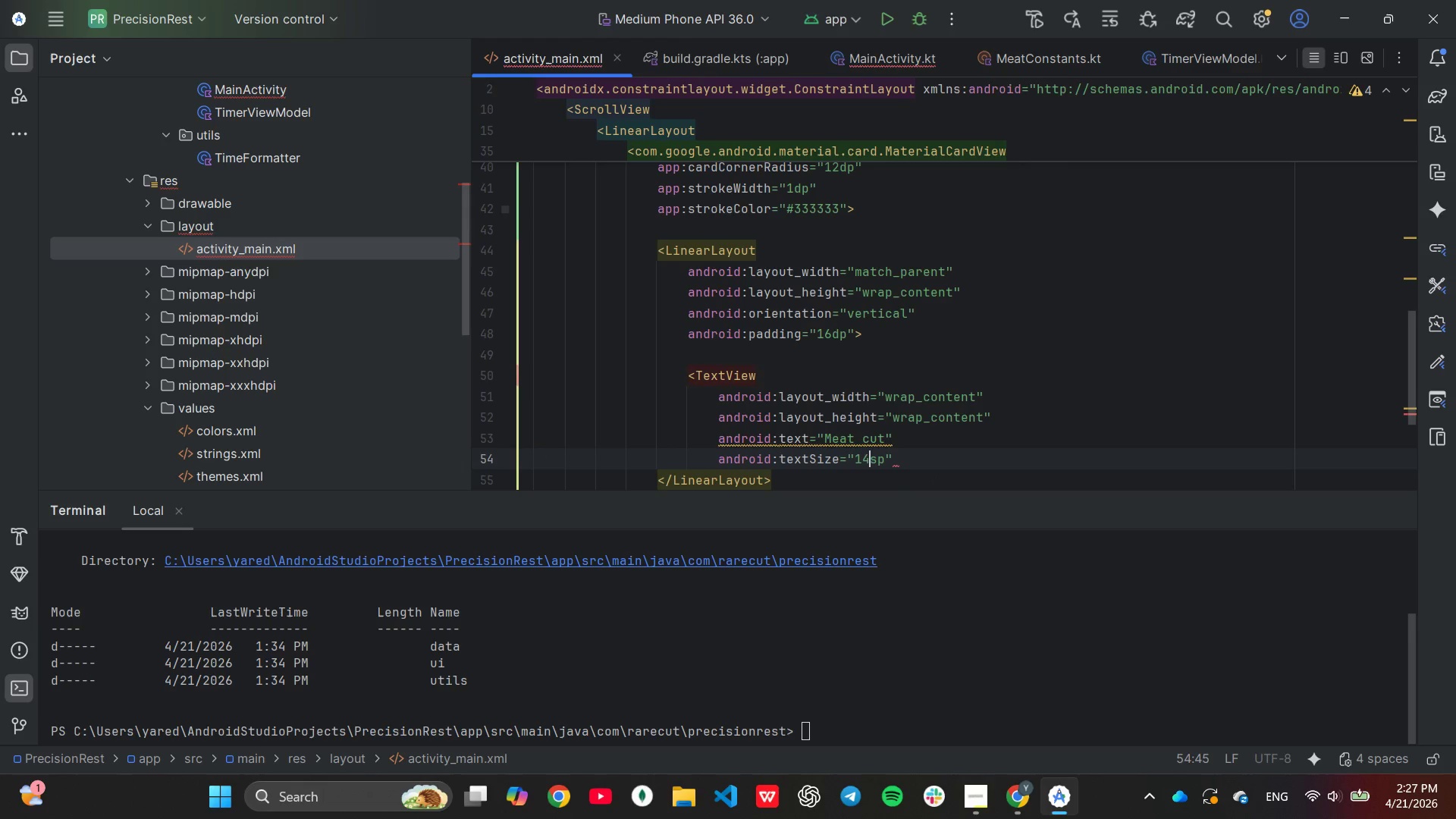 
key(Backspace)
 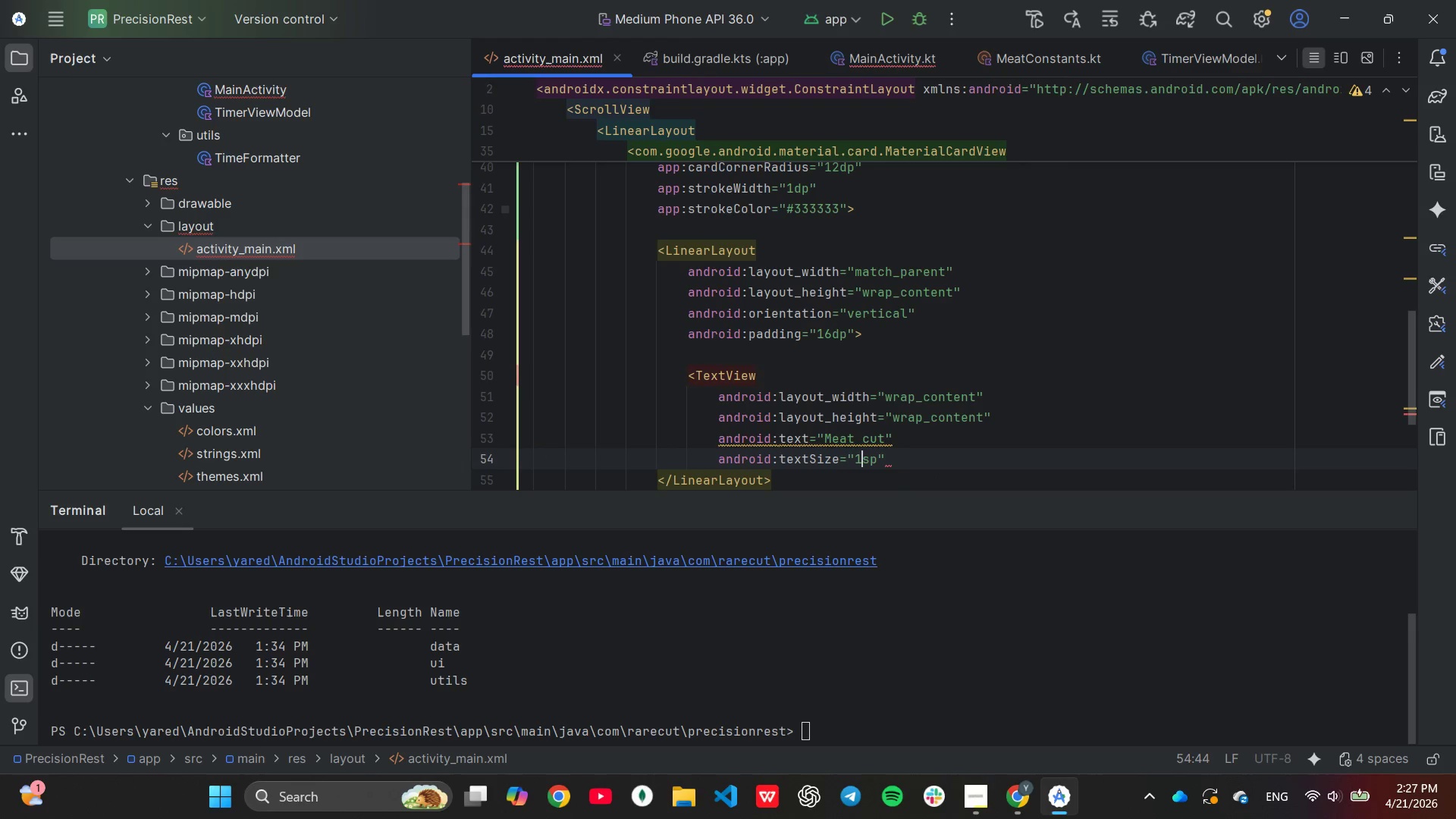 
key(2)
 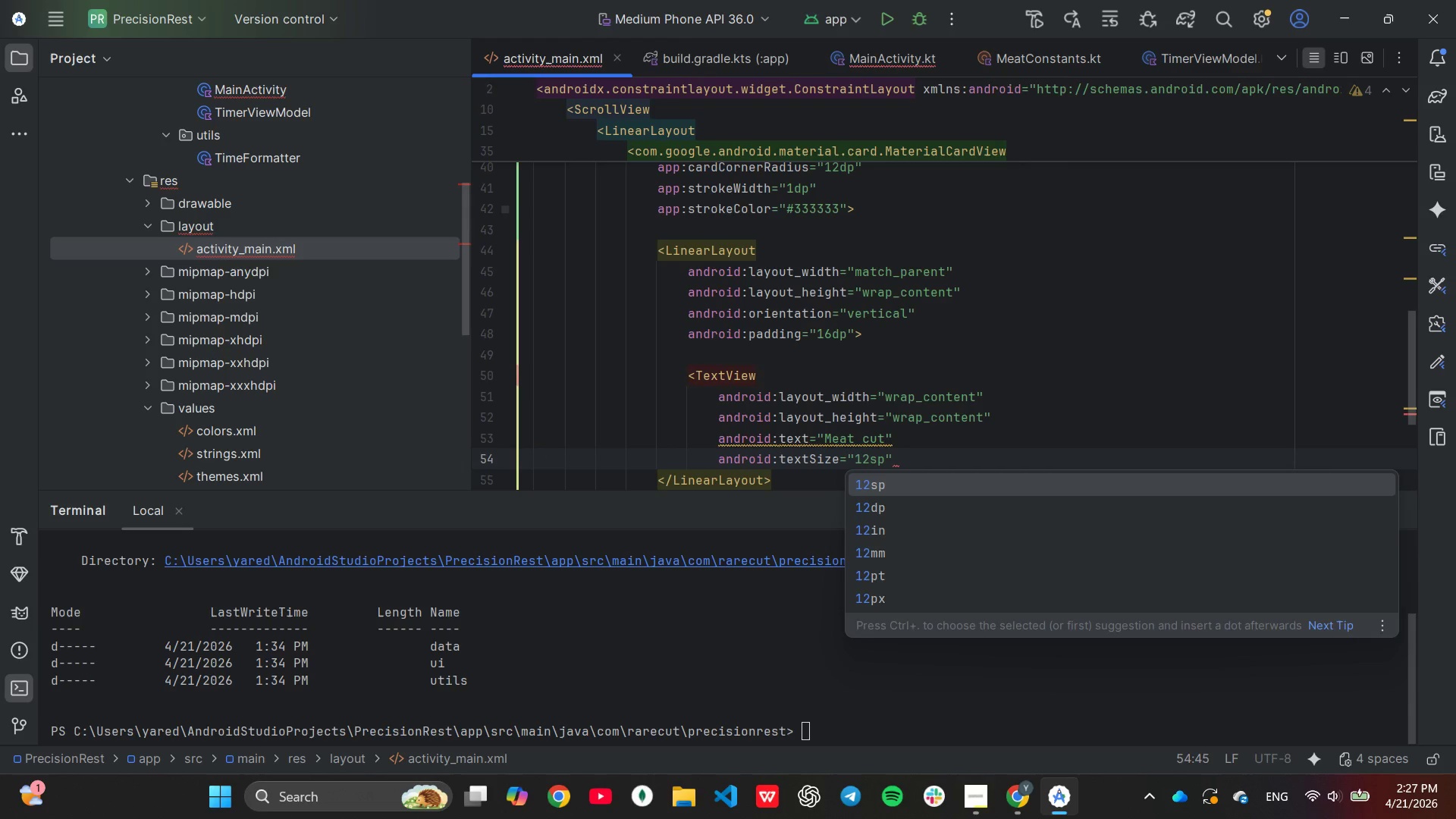 
key(ArrowRight)
 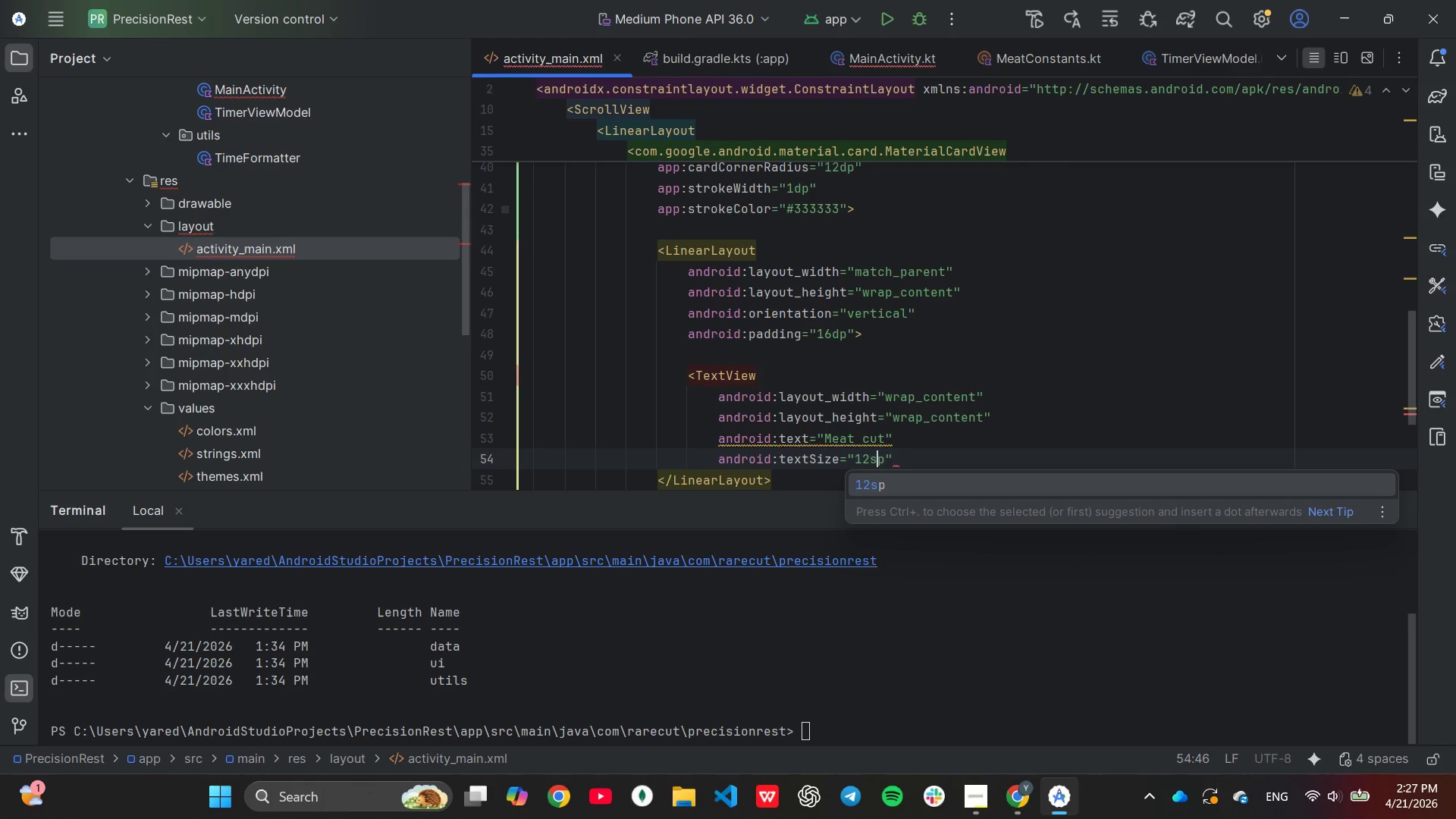 
key(ArrowRight)
 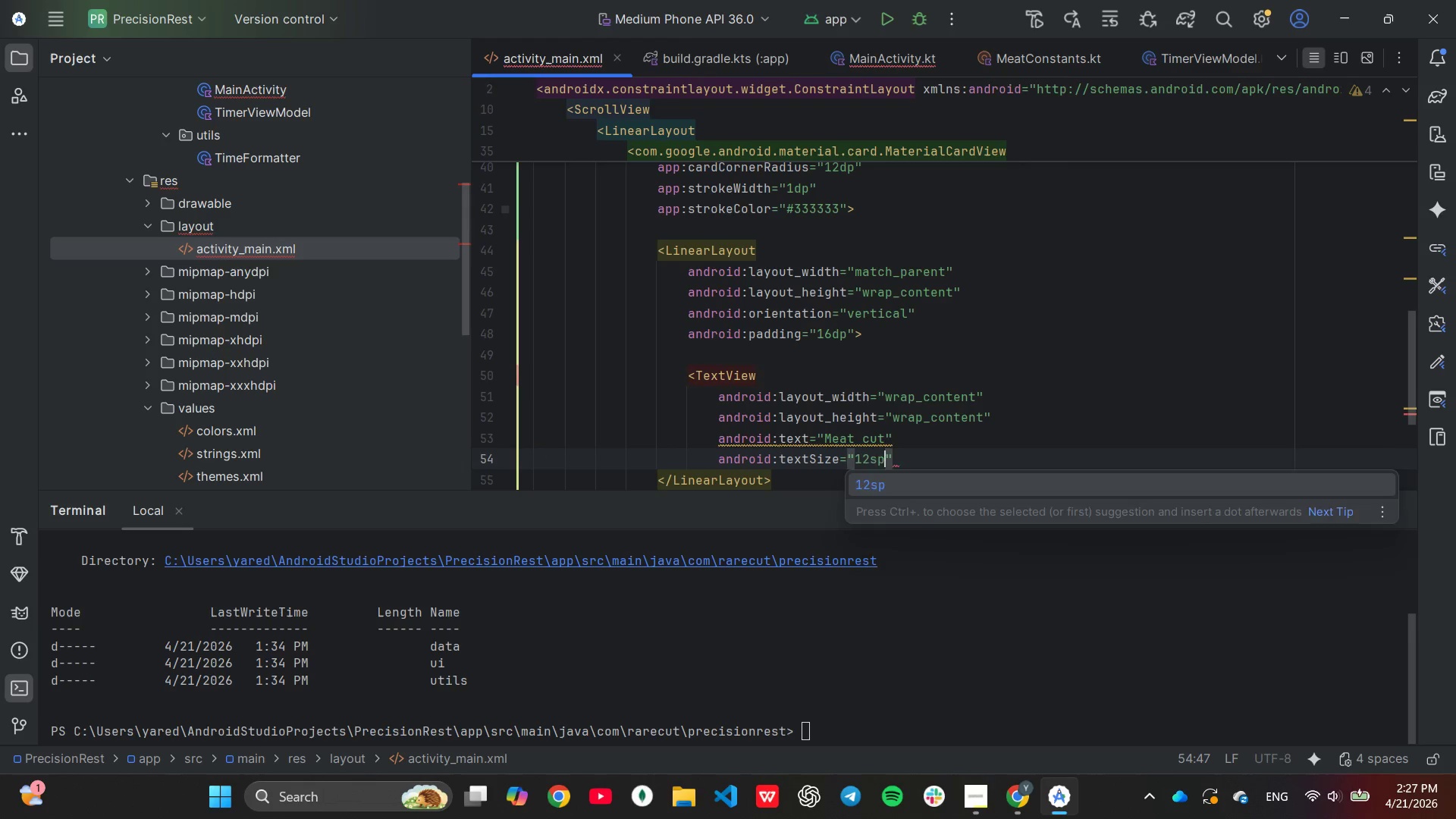 
key(ArrowRight)
 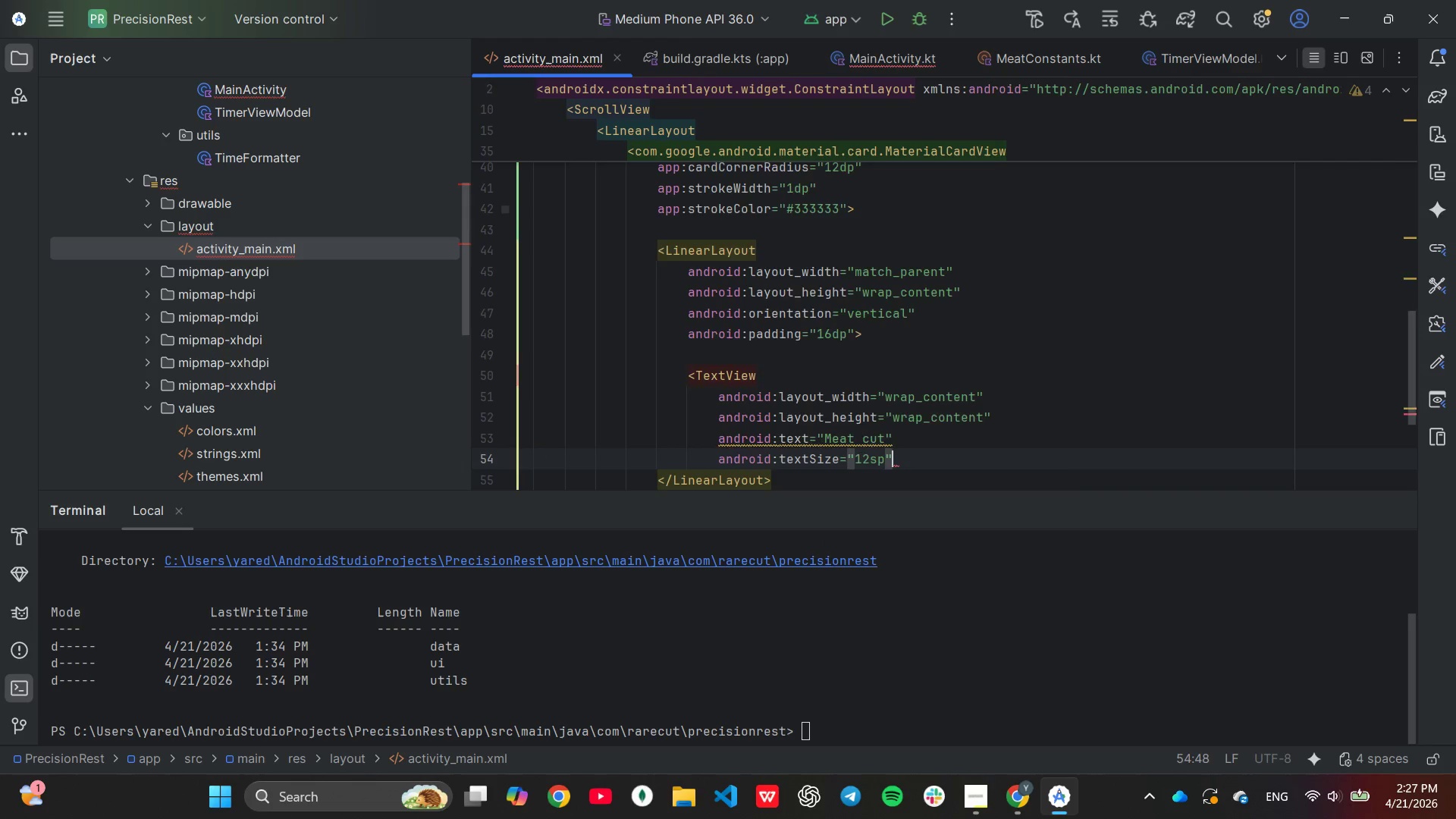 
key(Enter)
 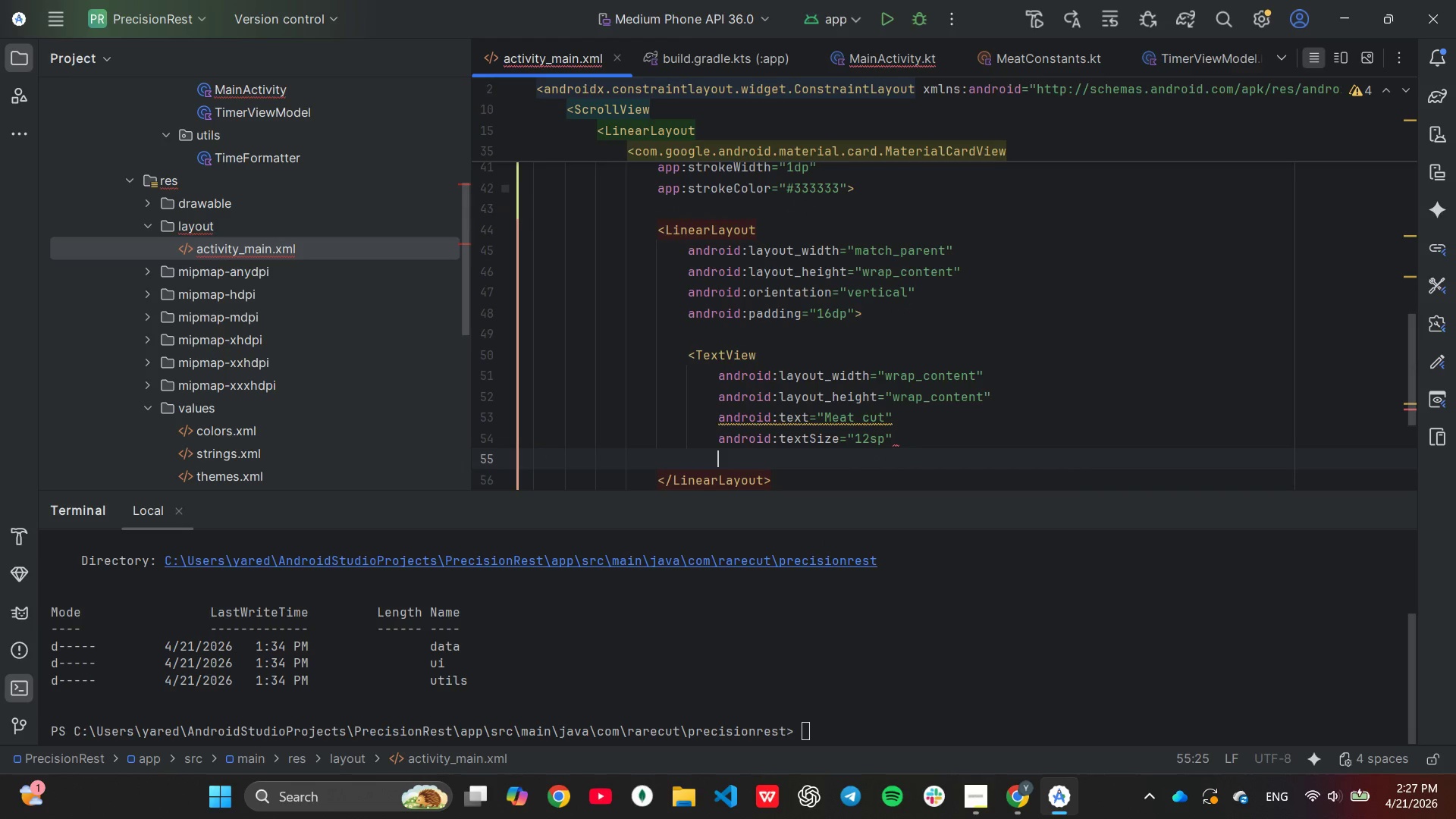 
type(androif)
key(Backspace)
key(Backspace)
type(id:)
key(Tab)
 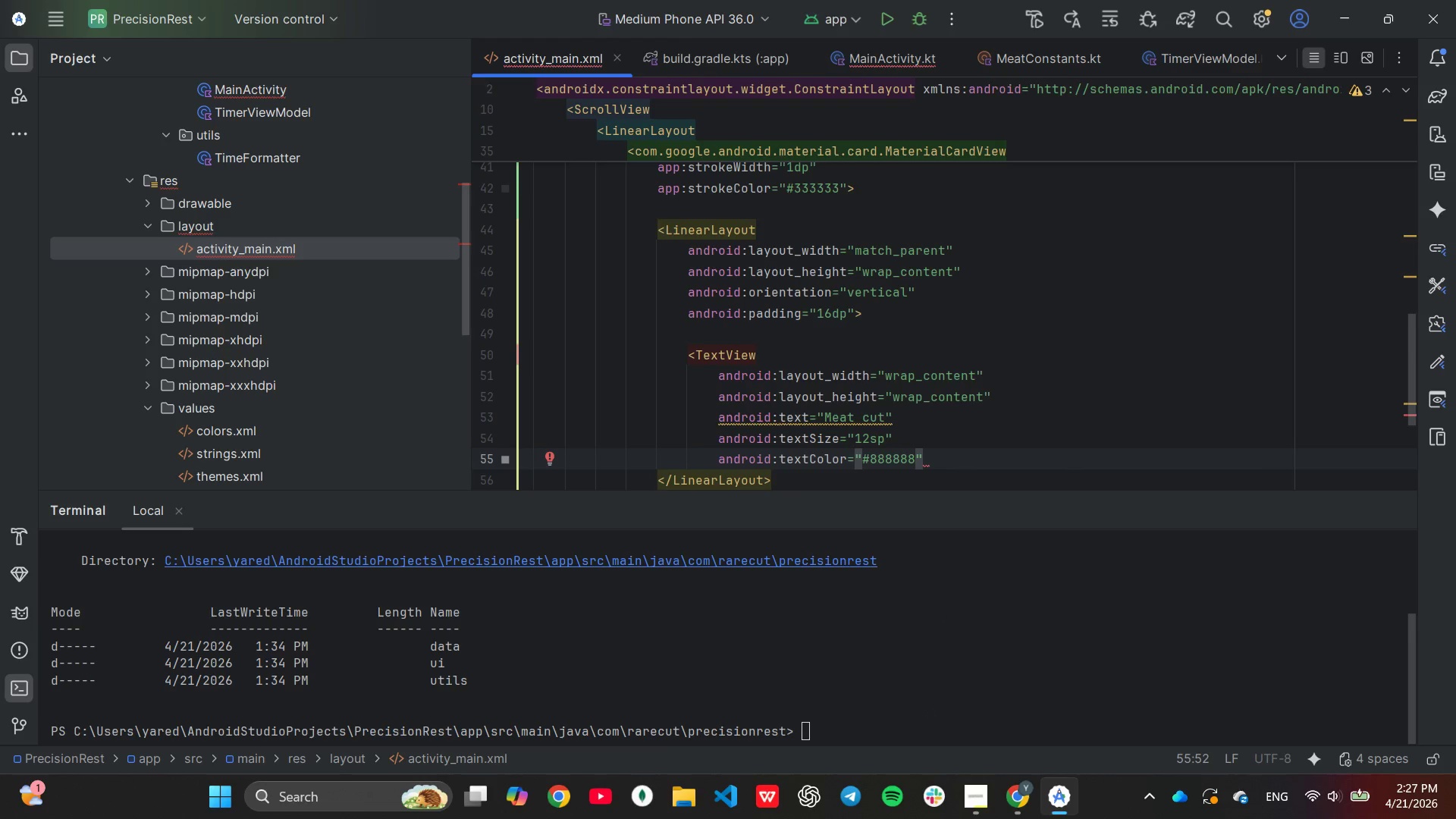 
key(ArrowLeft)
 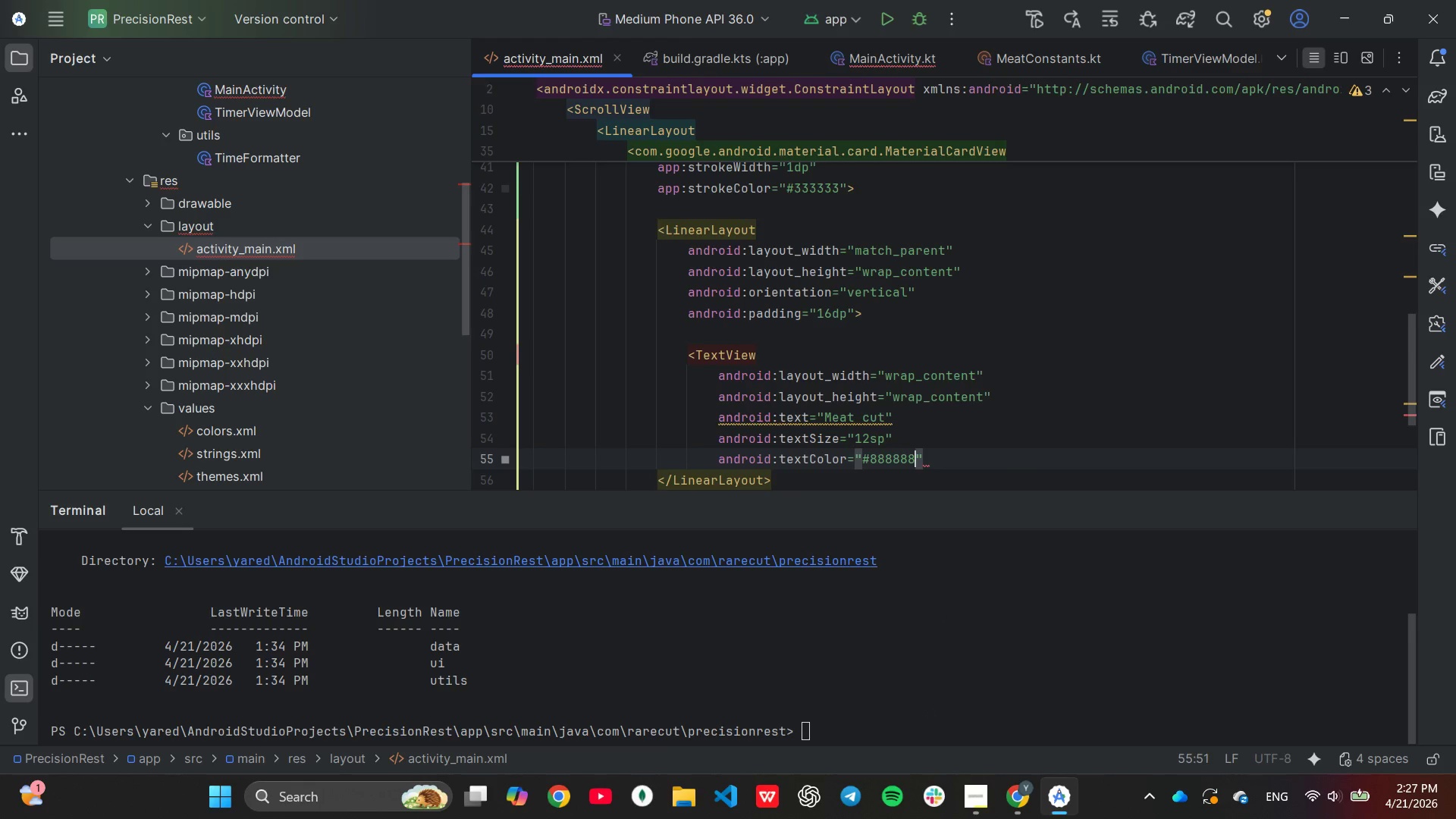 
hold_key(key=Backspace, duration=0.59)
 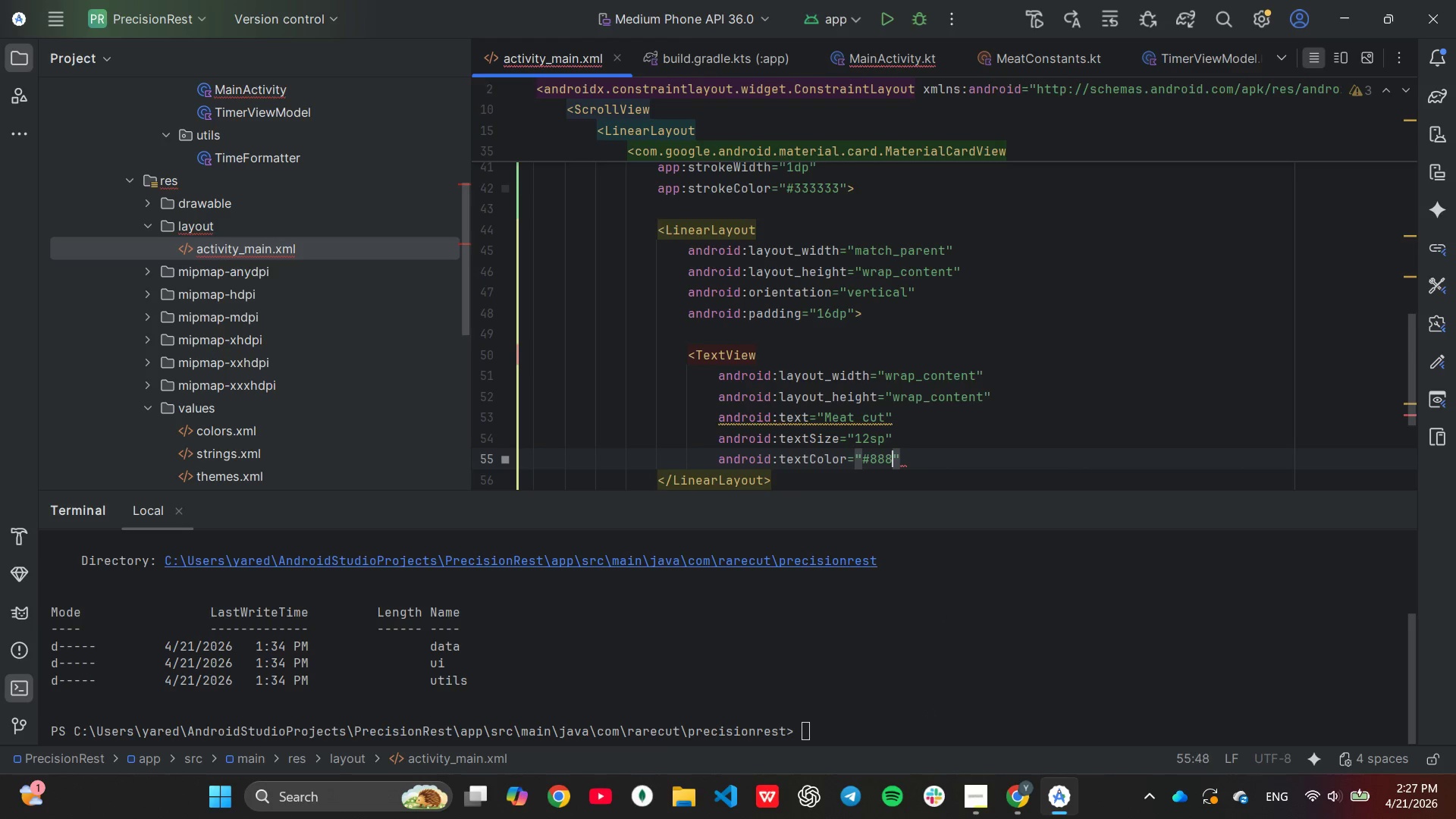 
key(Backspace)
 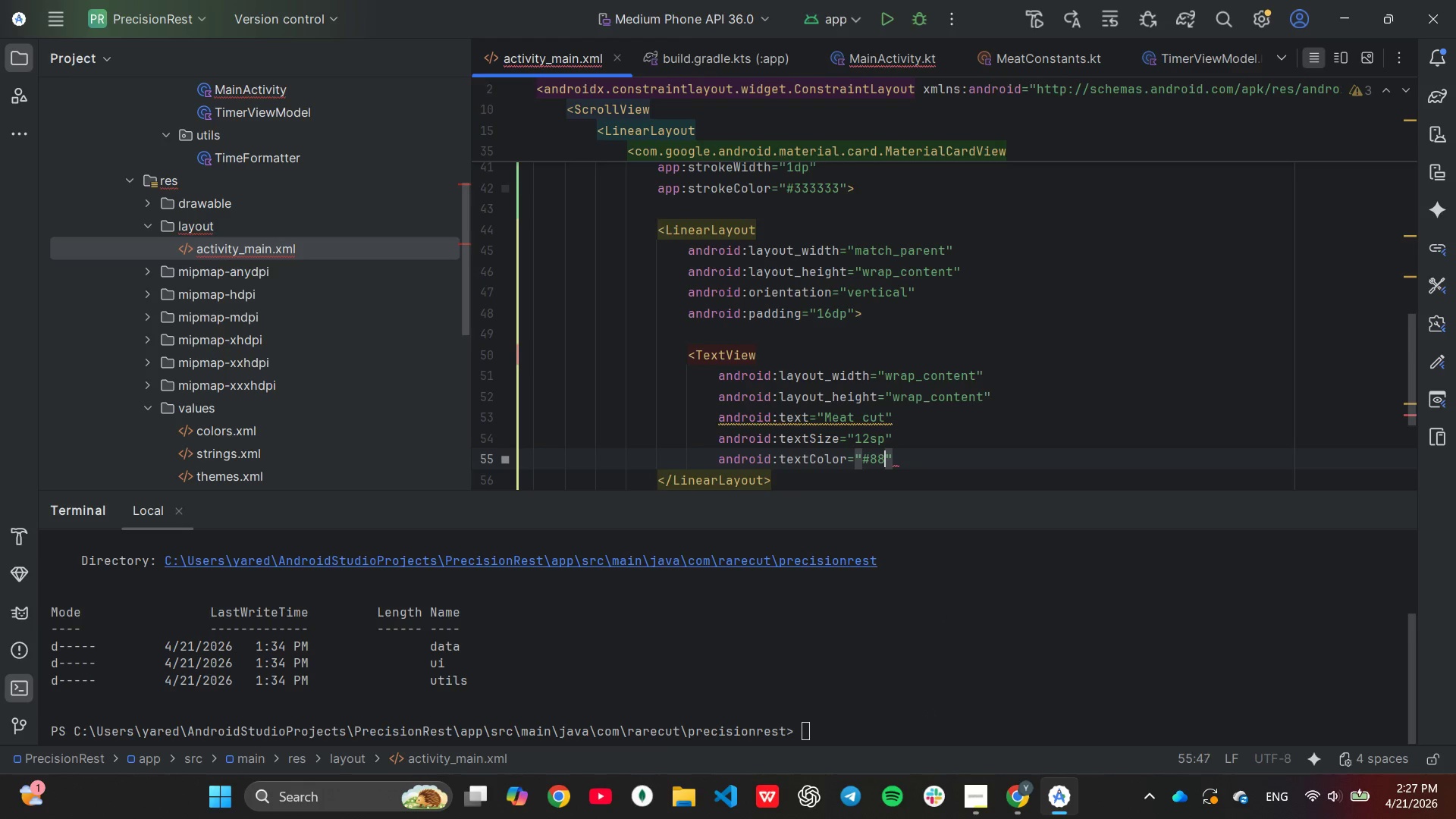 
key(Backspace)
 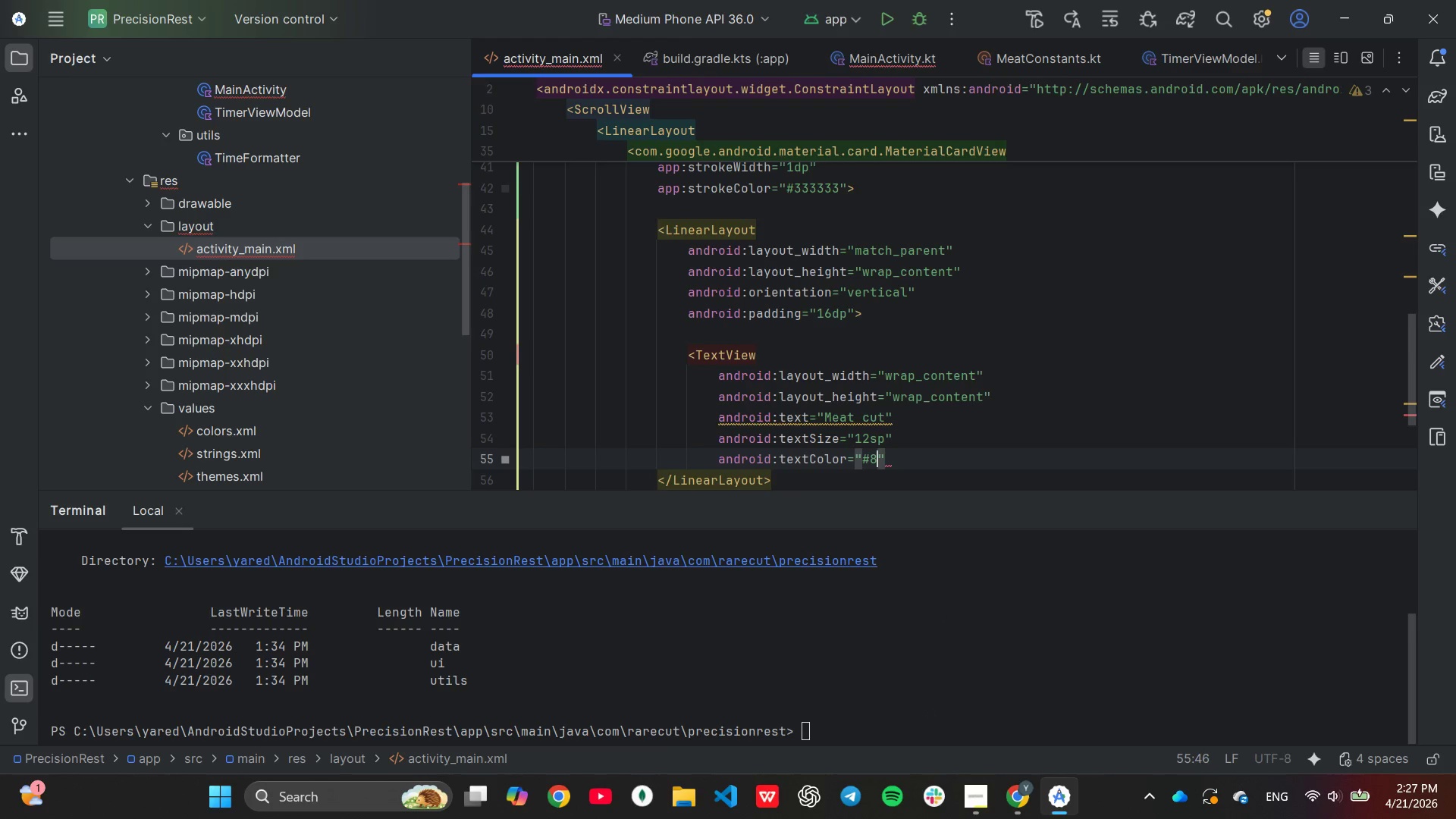 
key(Backspace)
 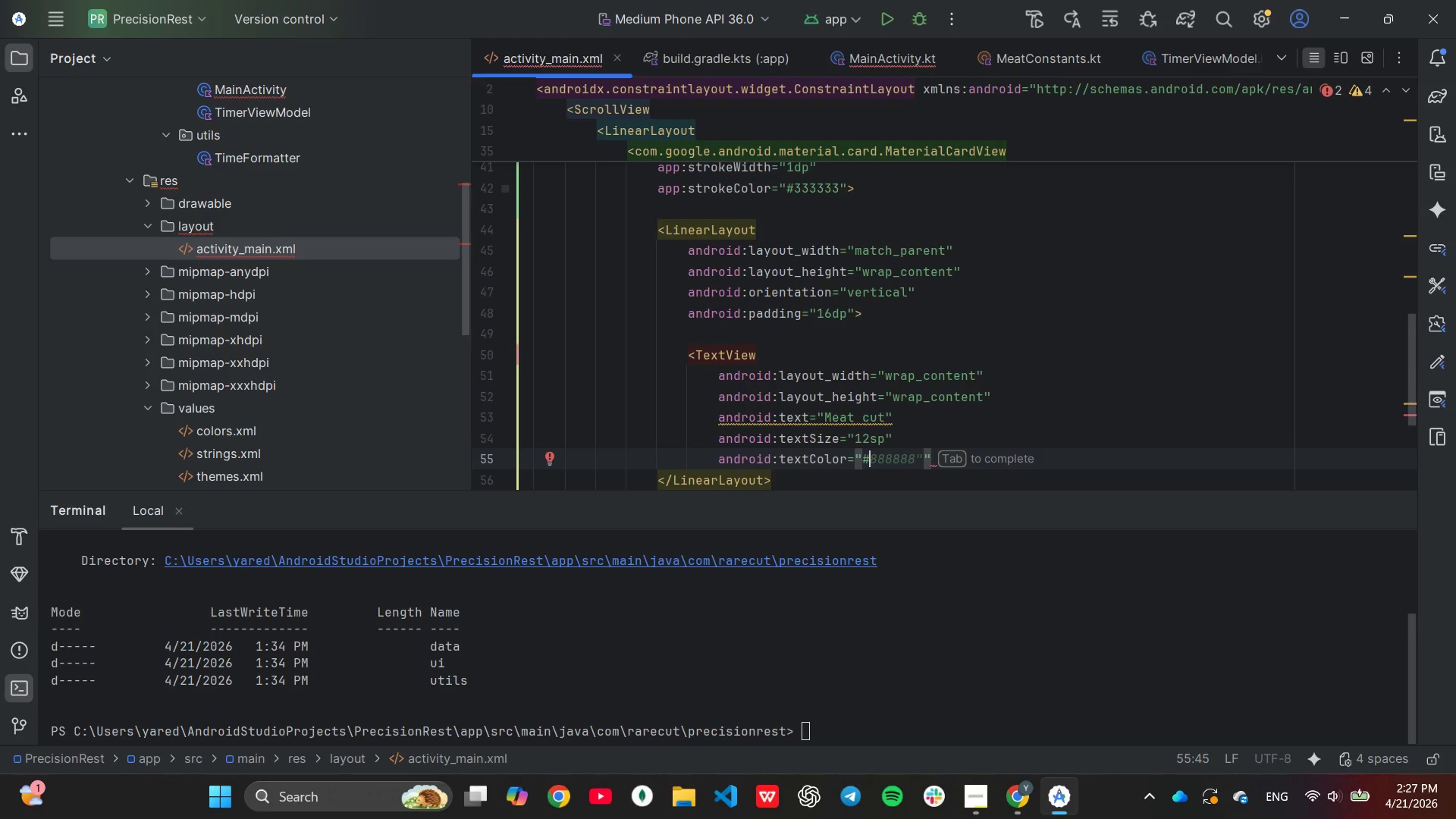 
hold_key(key=ShiftLeft, duration=0.44)
 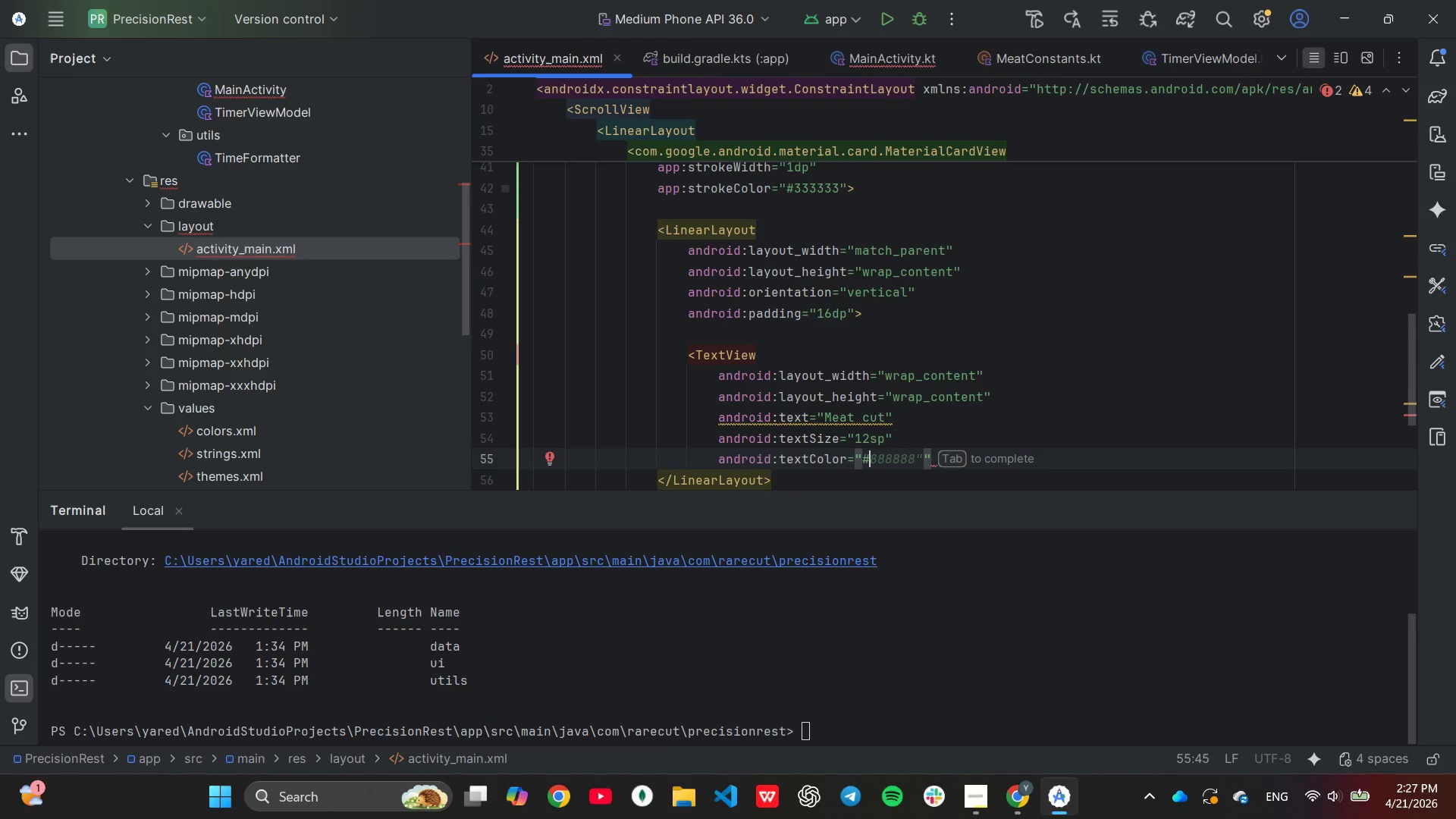 
type(FF5252)
 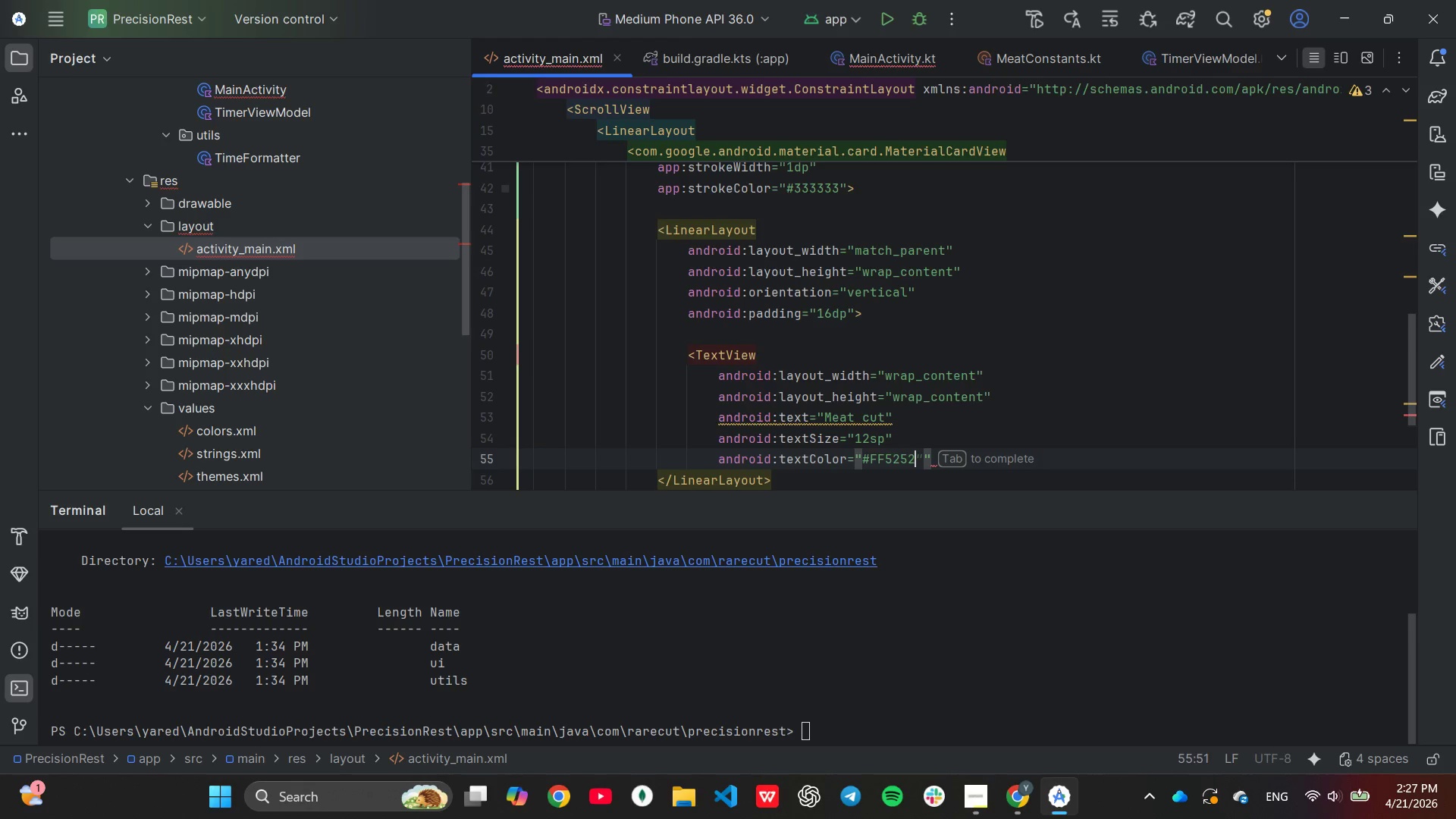 
key(ArrowRight)
 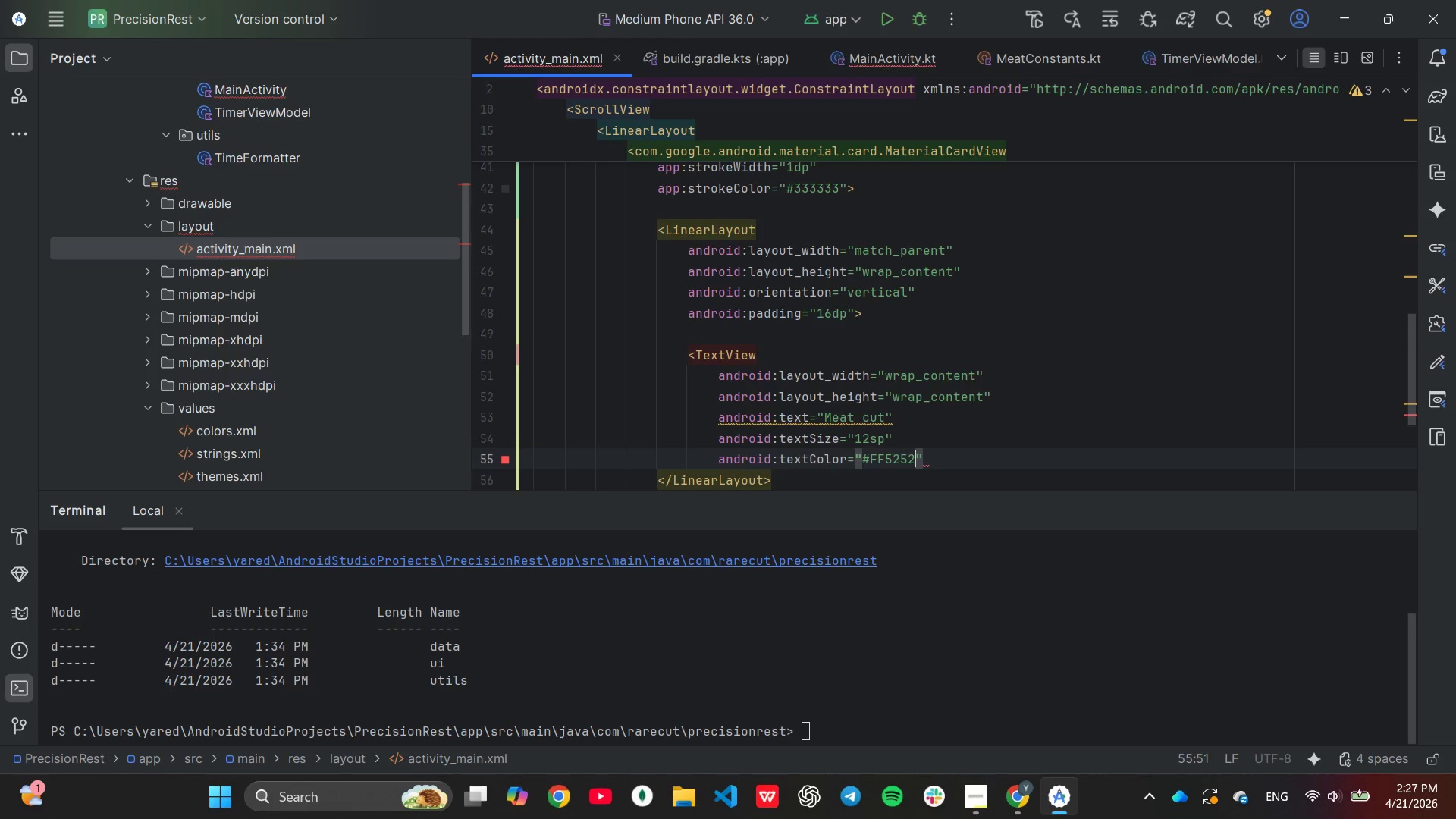 
key(ArrowRight)
 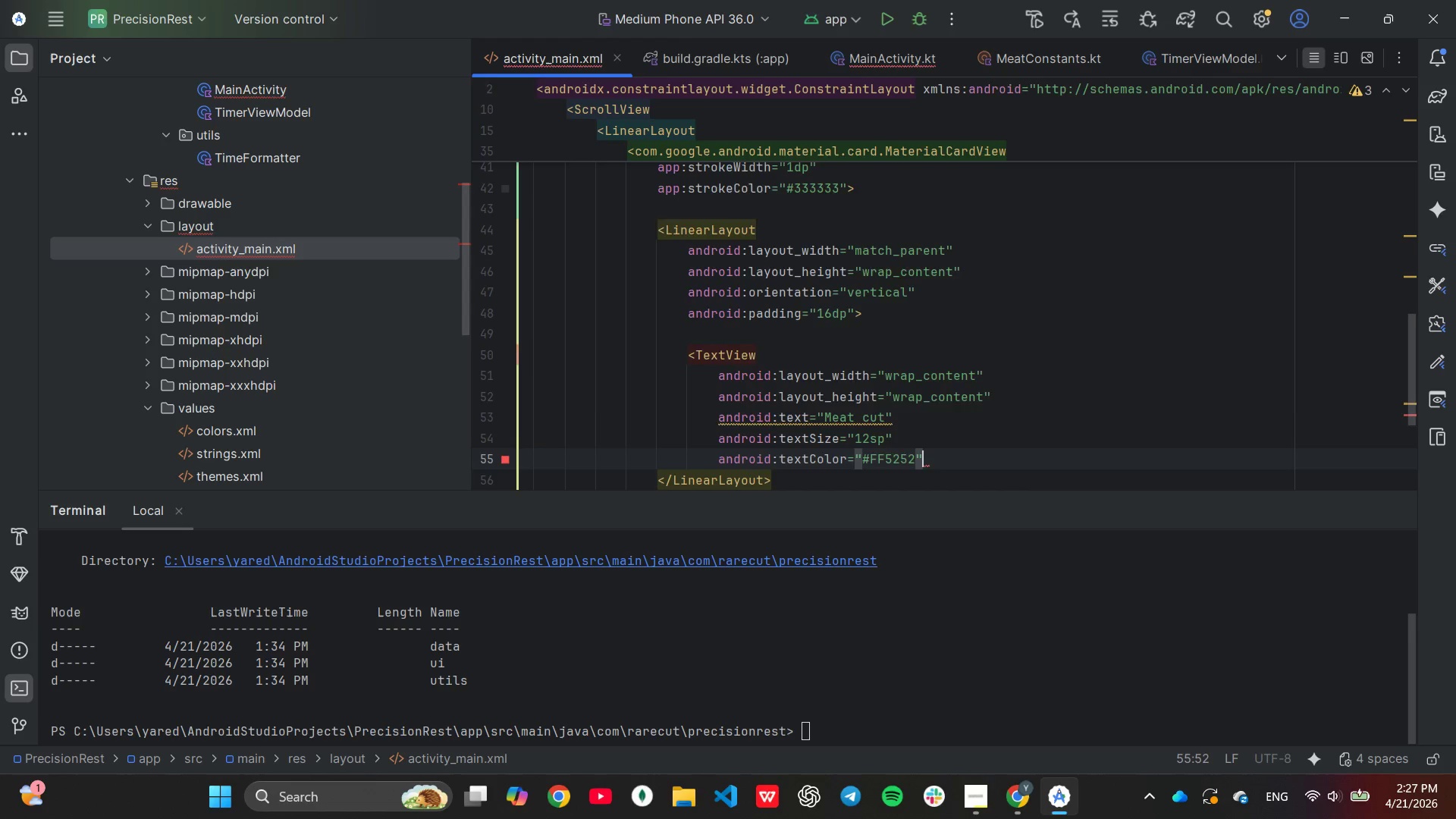 
key(Enter)
 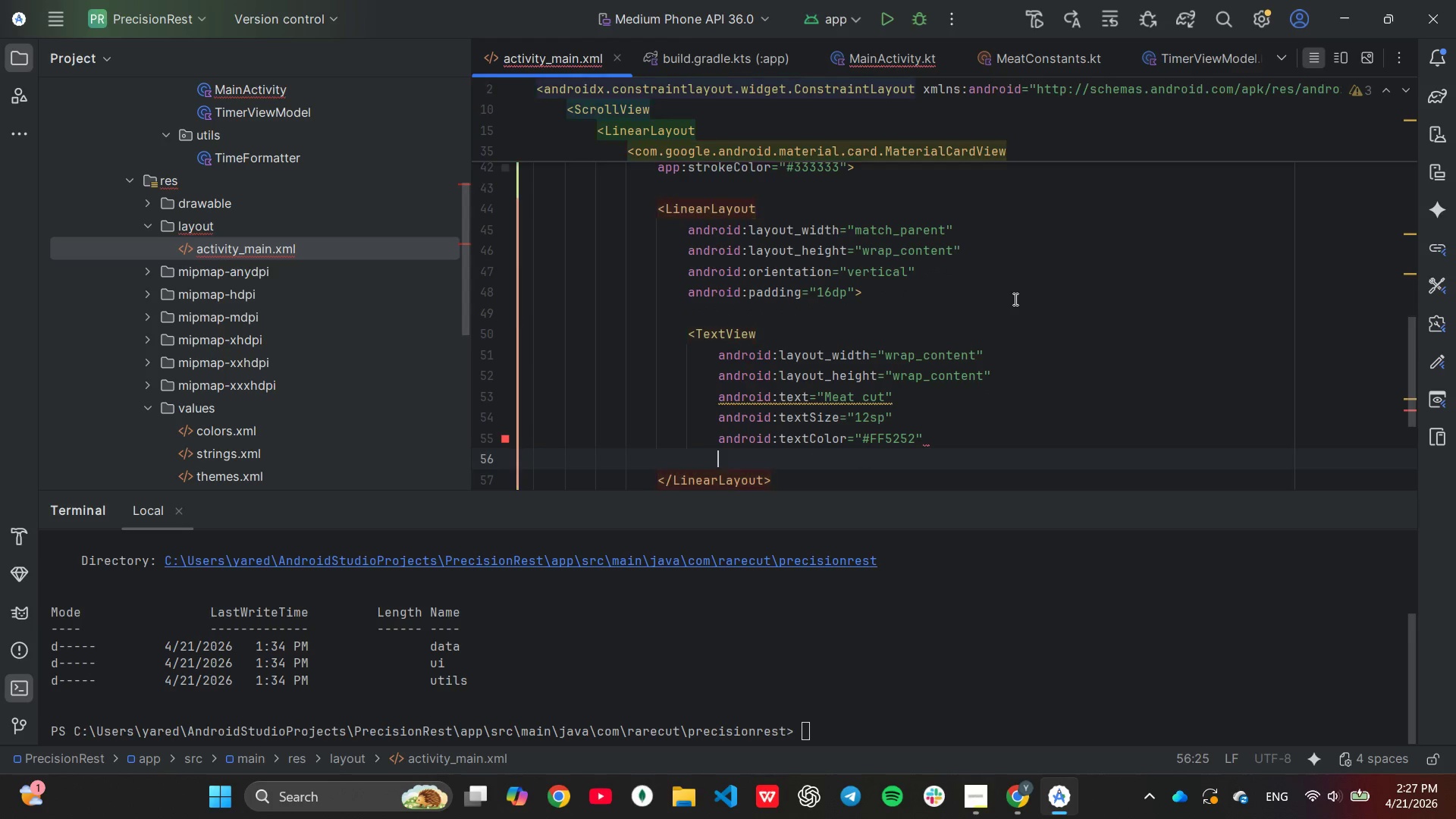 
type(android:te)
 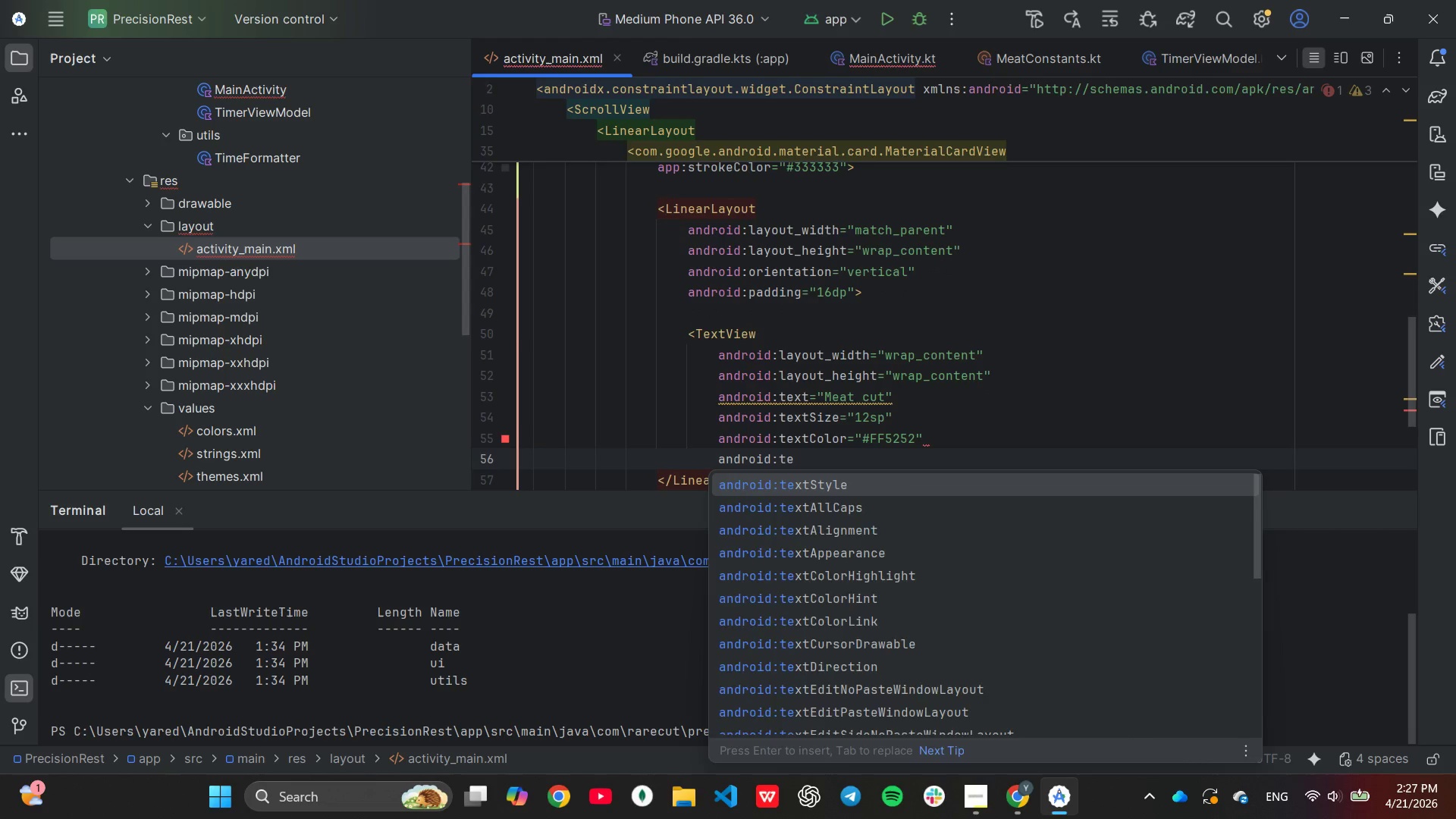 
key(Enter)
 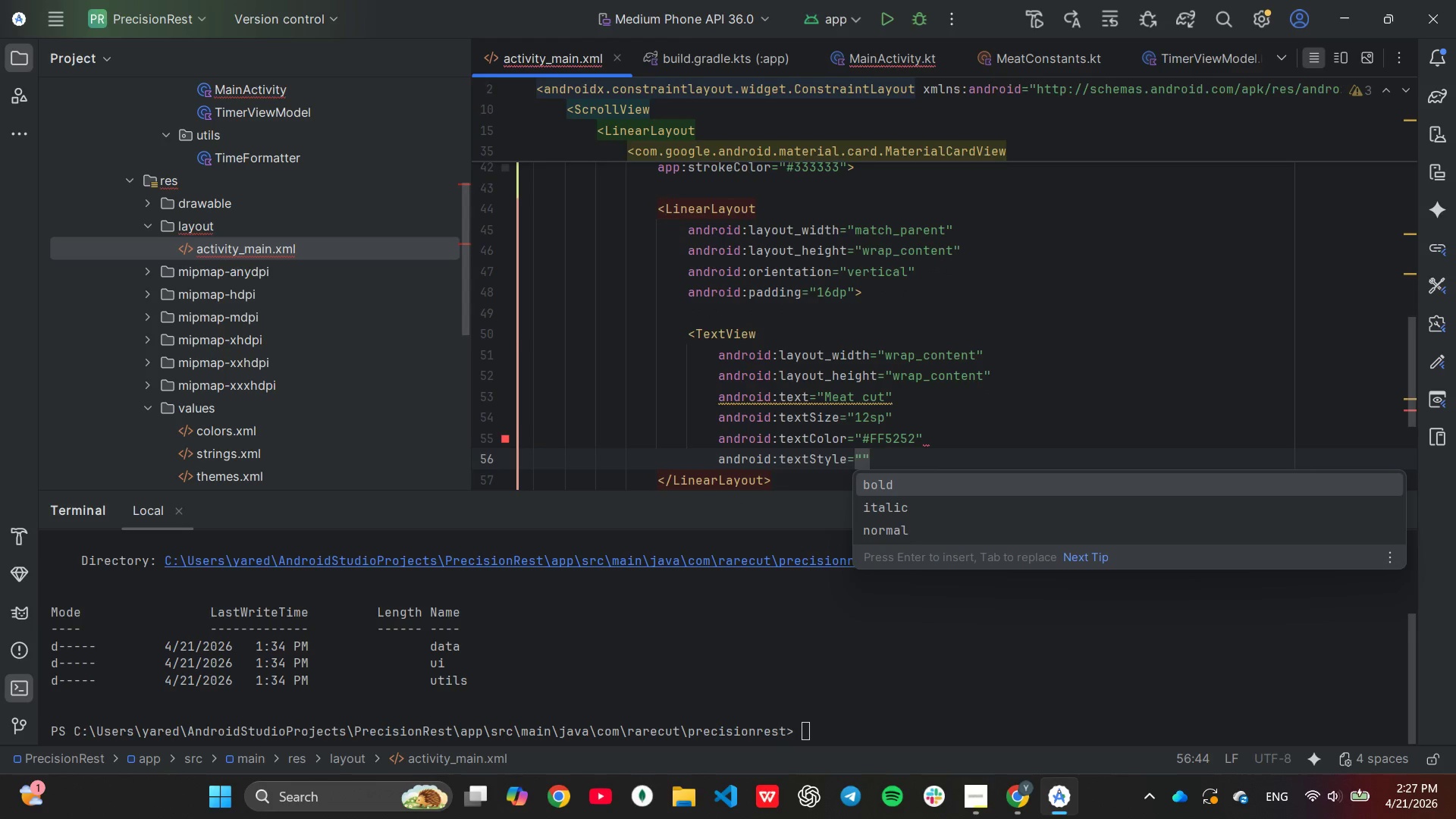 
key(Enter)
 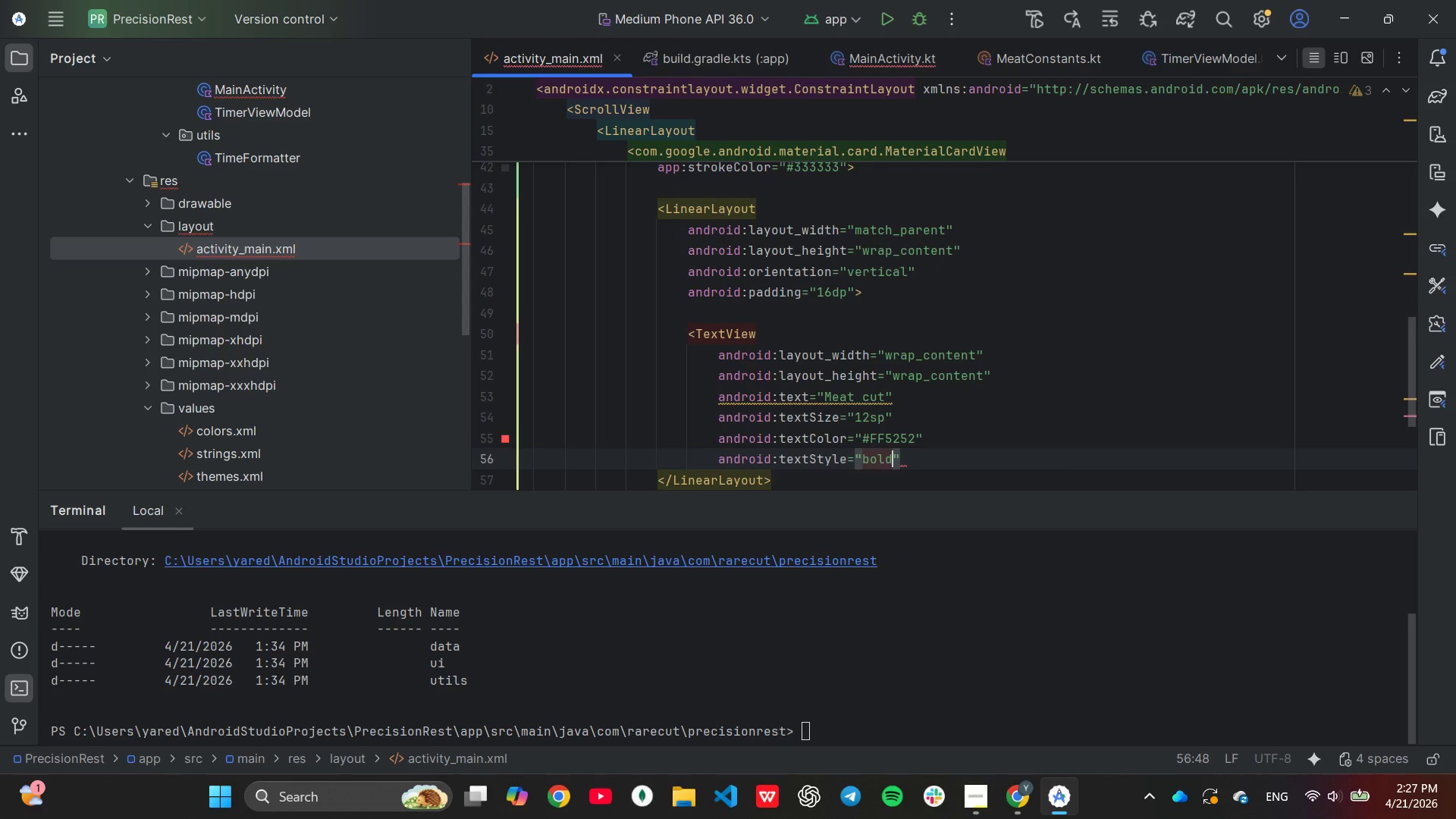 
key(ArrowRight)
 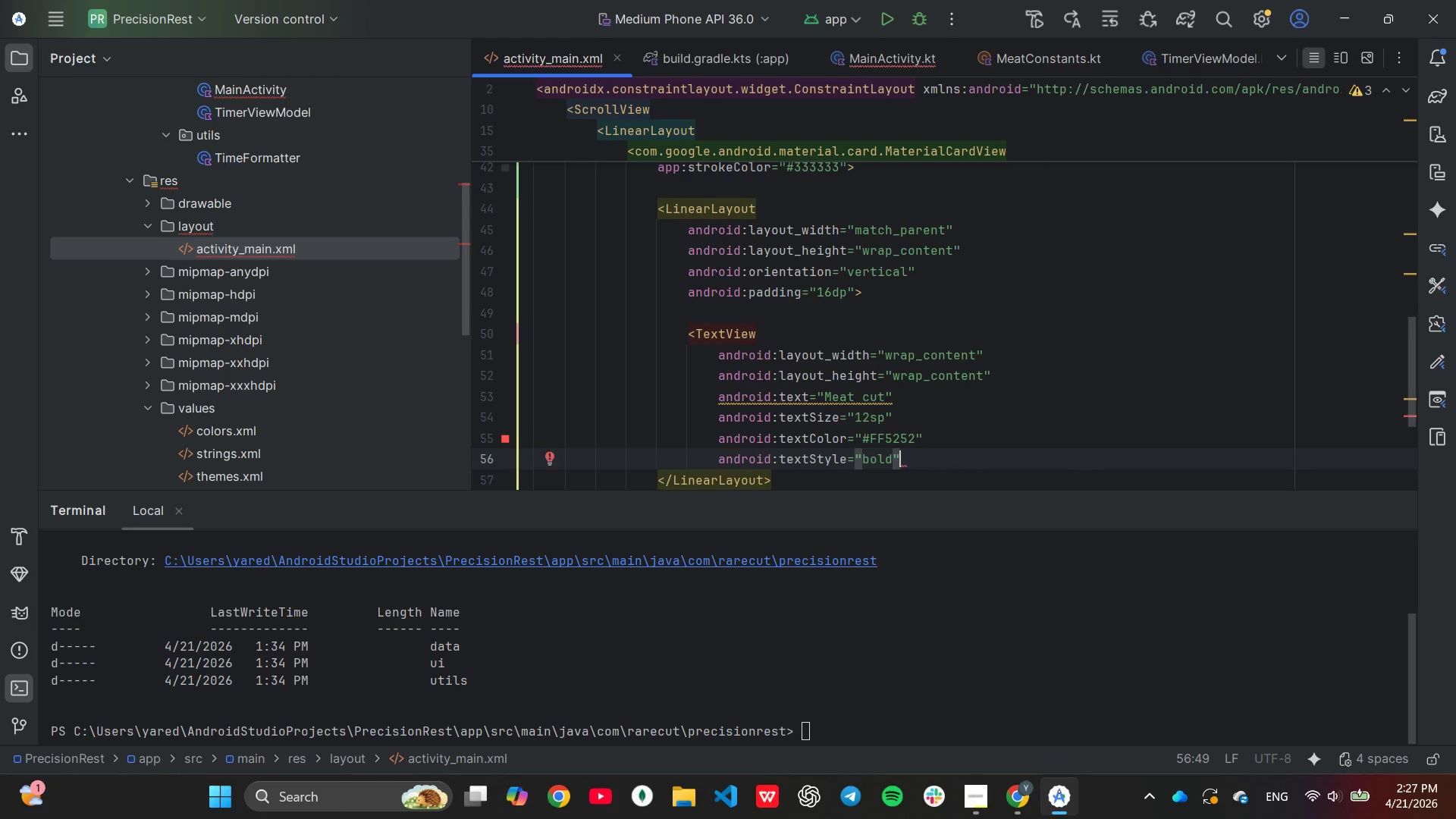 
key(Slash)
 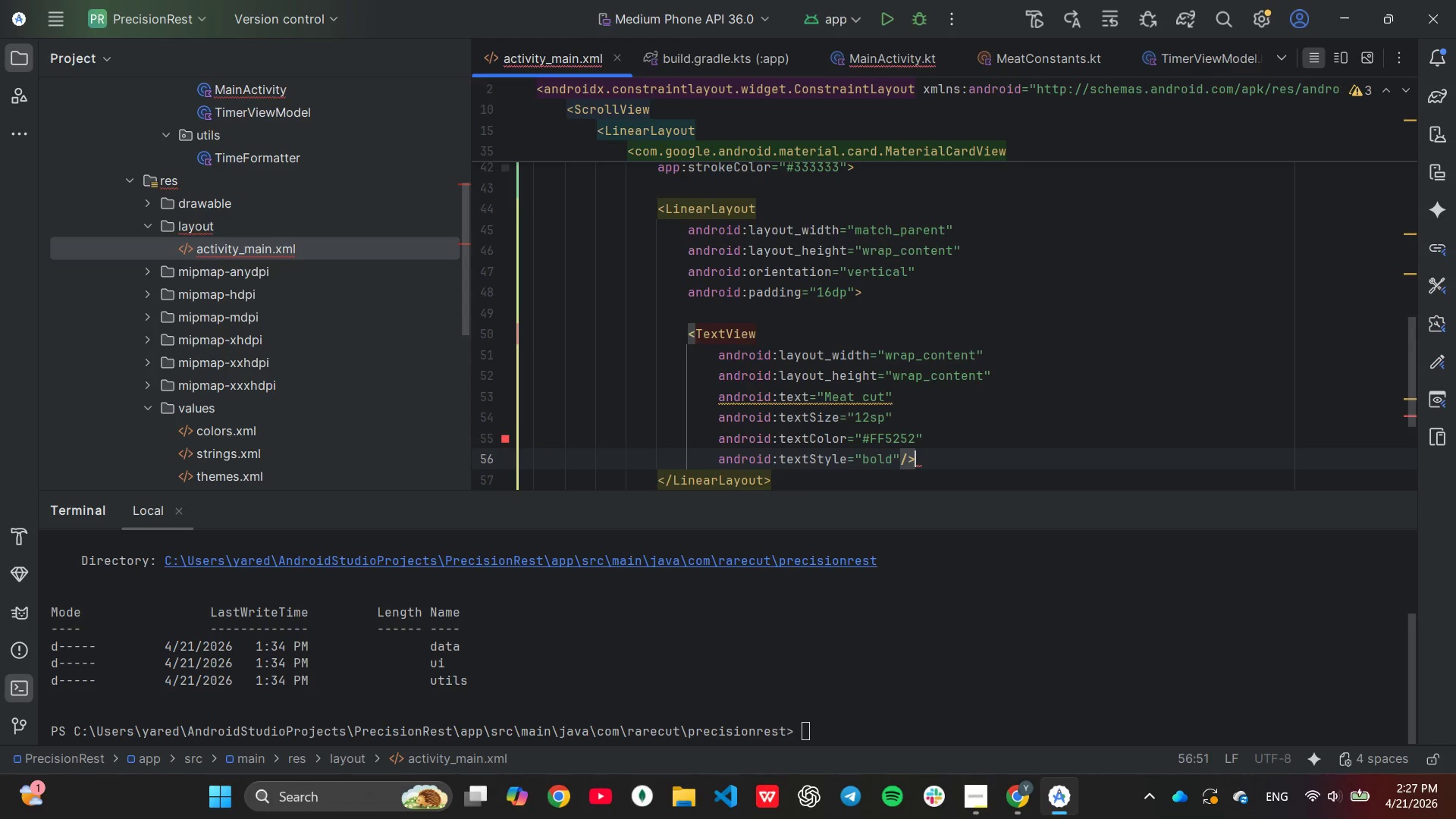 
key(Enter)
 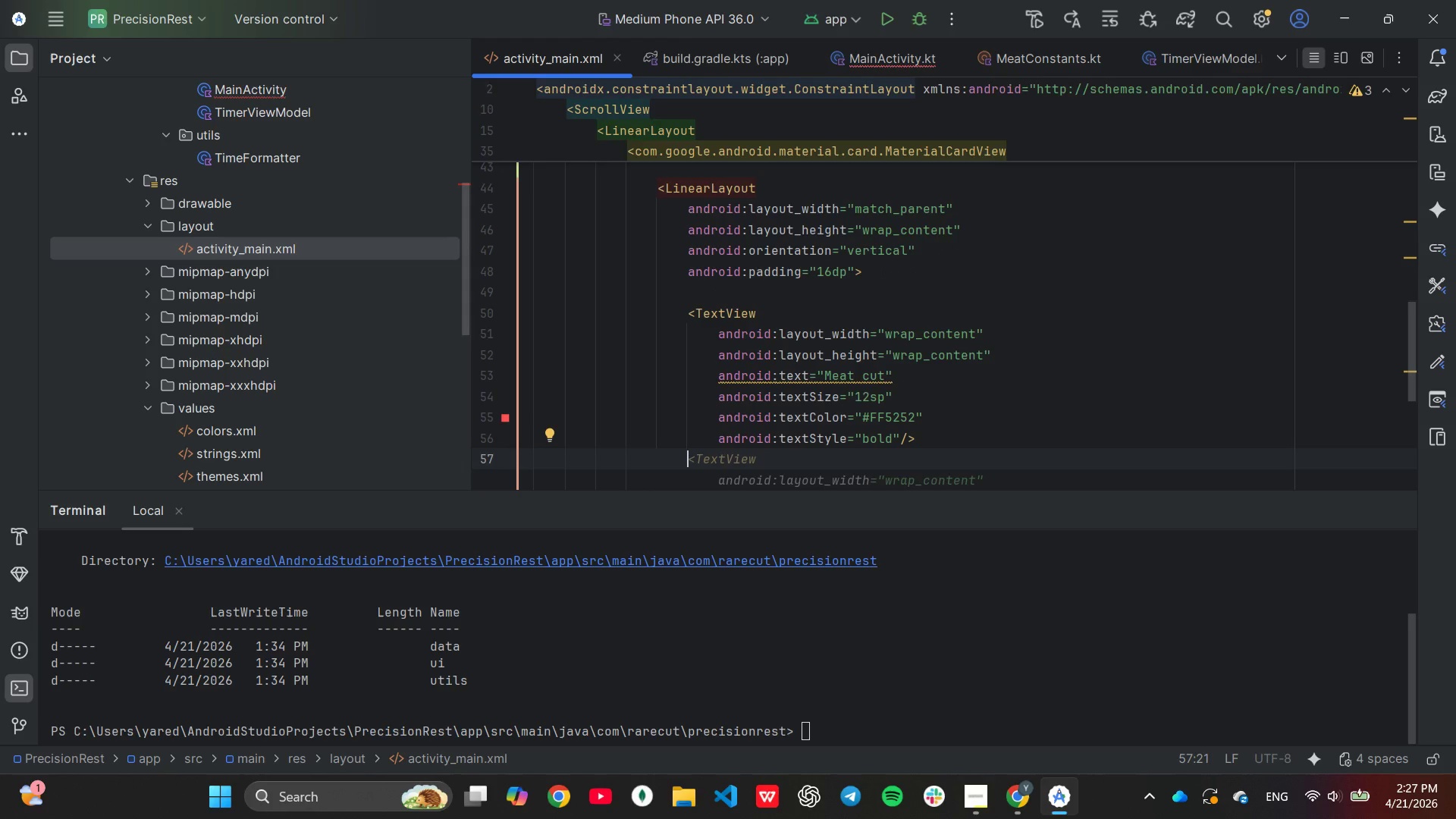 
key(Enter)
 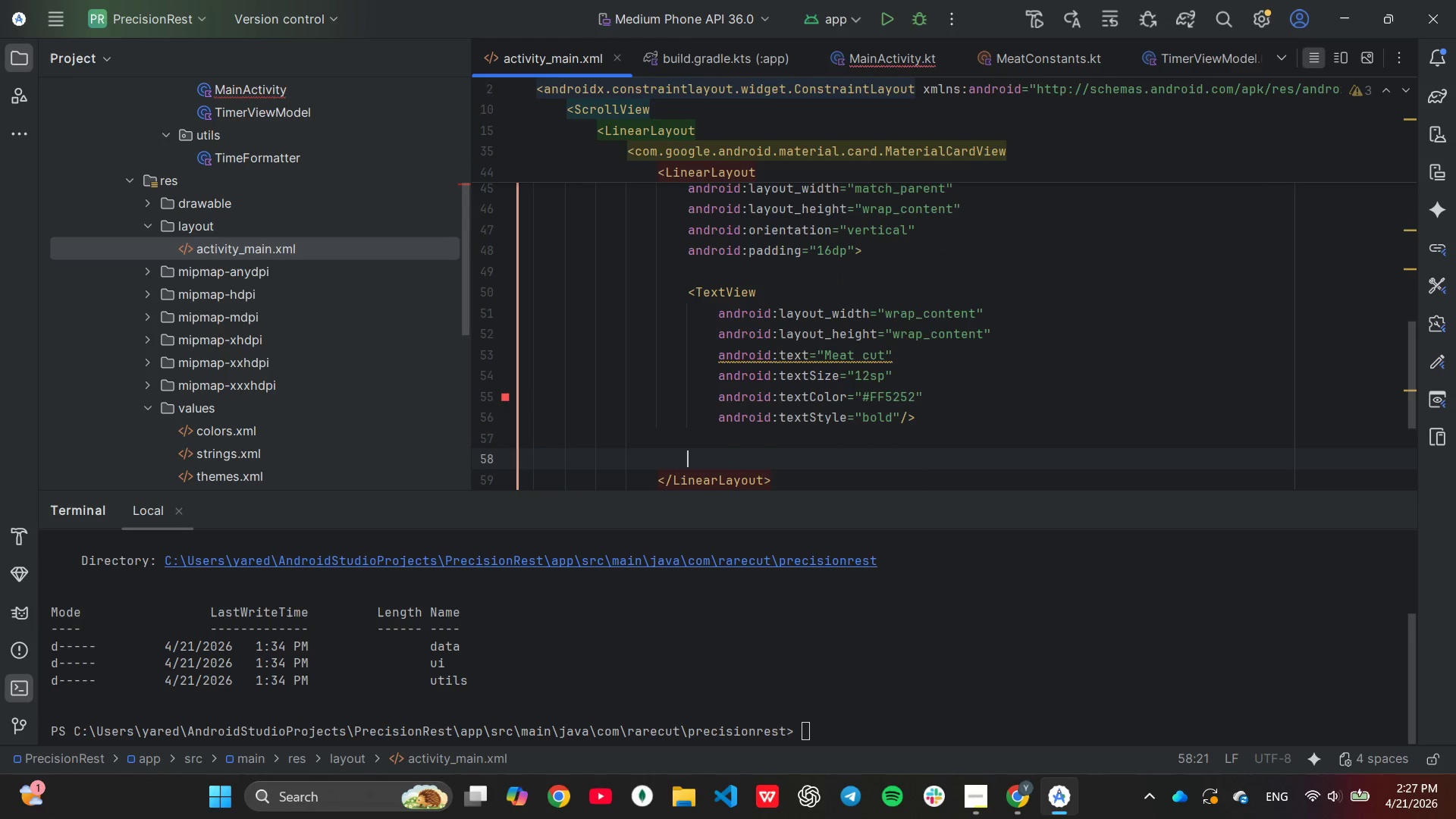 
type(<sp)
 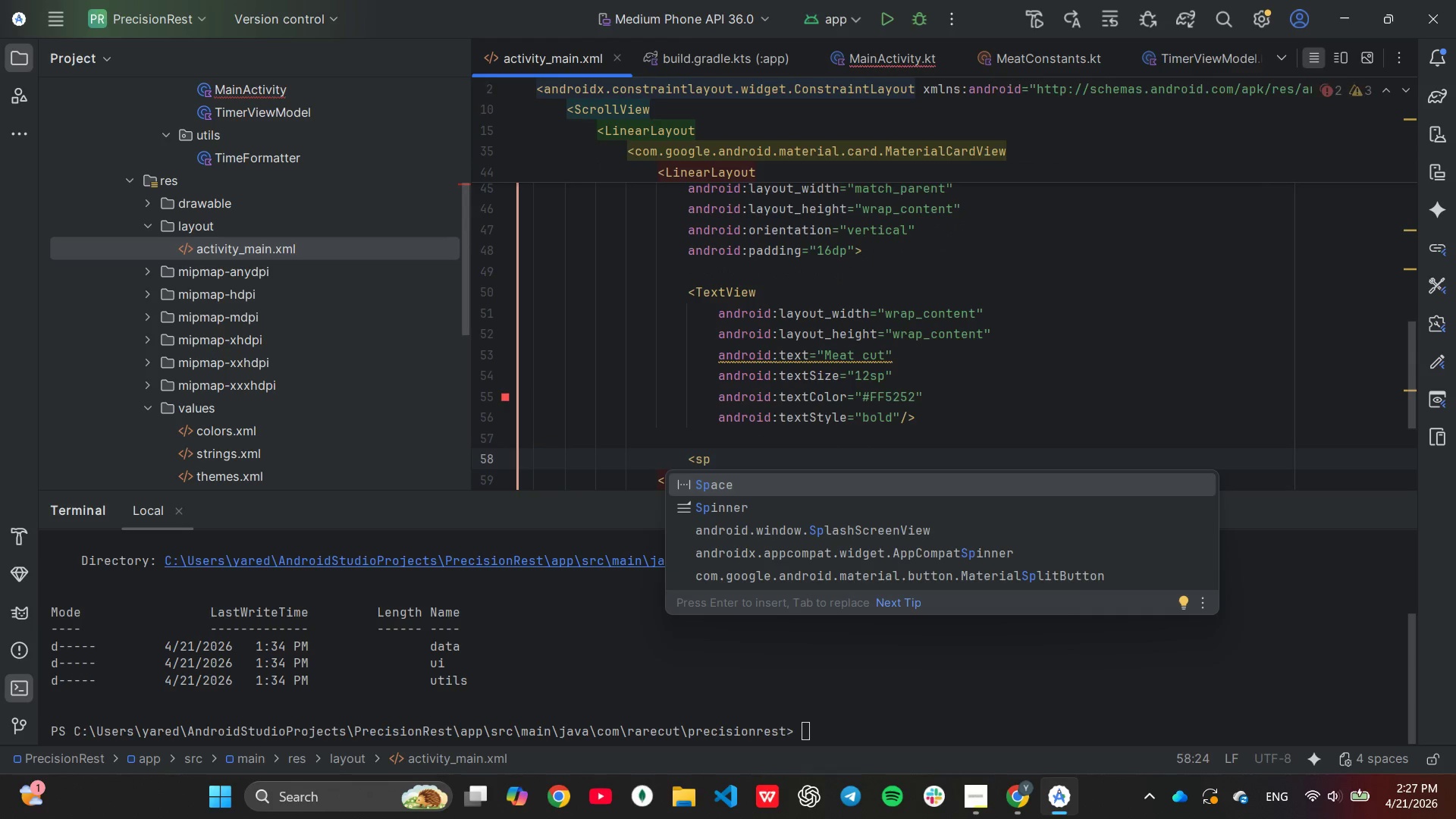 
key(ArrowDown)
 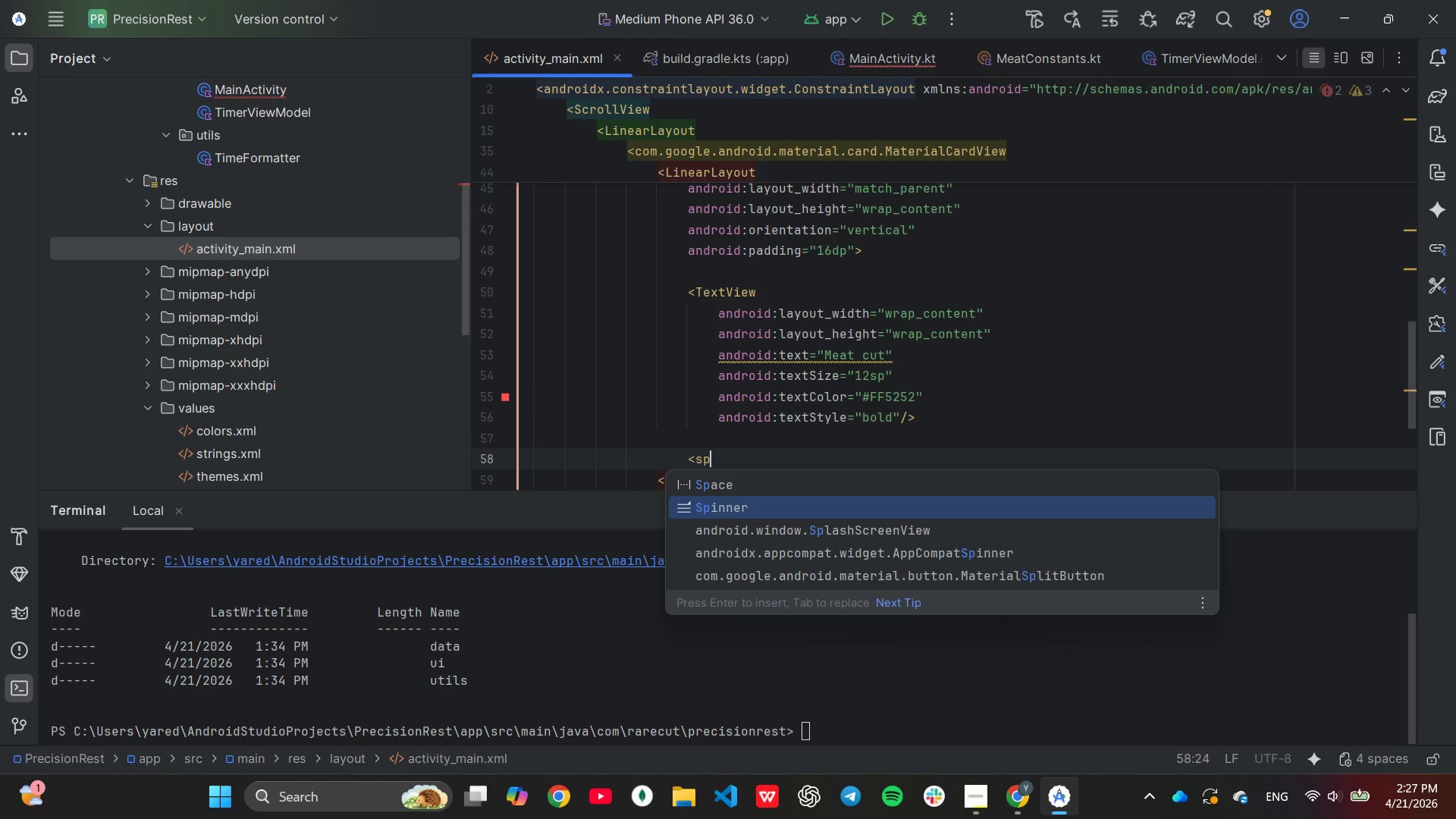 
key(Enter)
 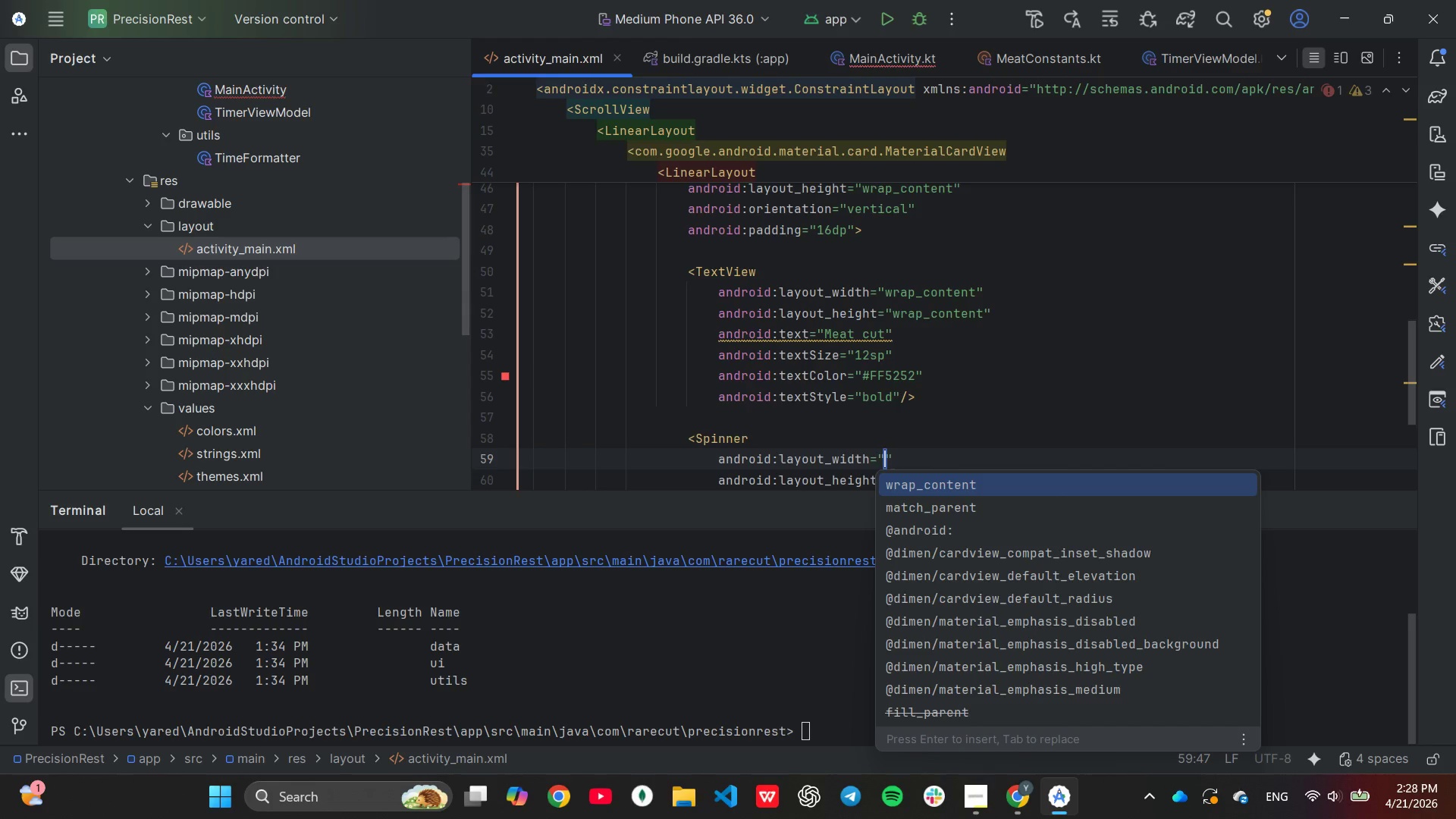 
wait(6.34)
 